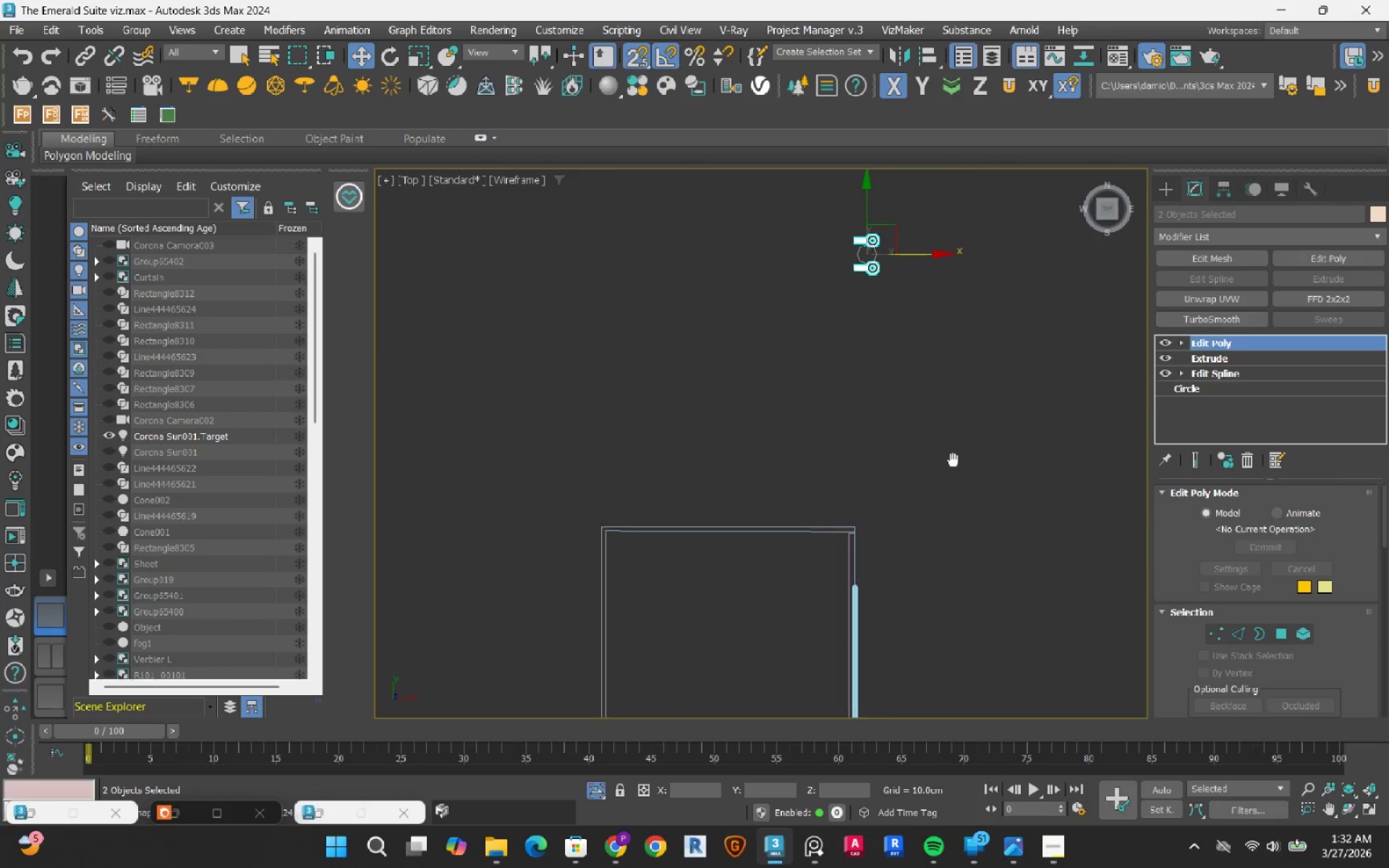 
left_click([878, 404])
 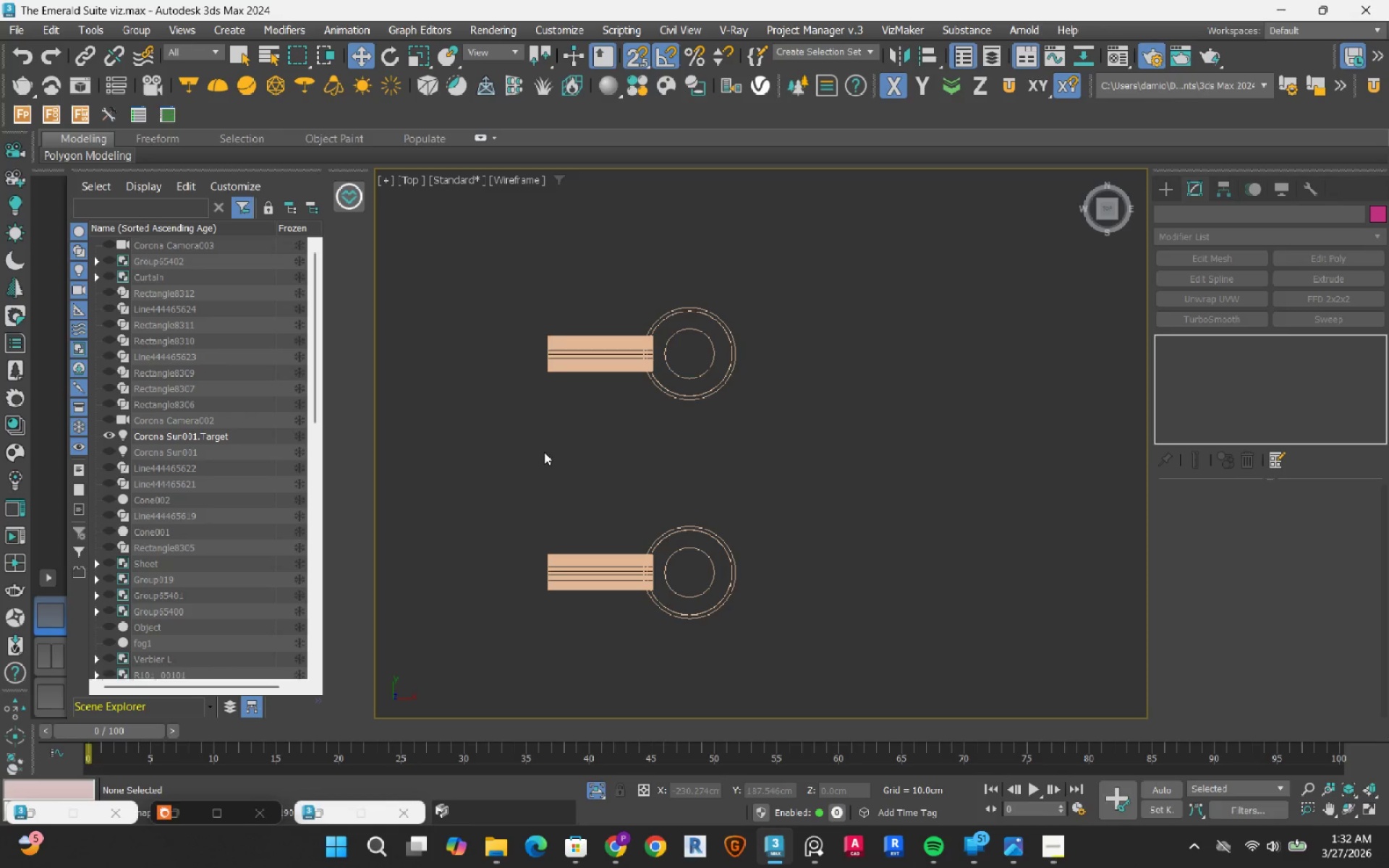 
scroll: coordinate [671, 341], scroll_direction: up, amount: 6.0
 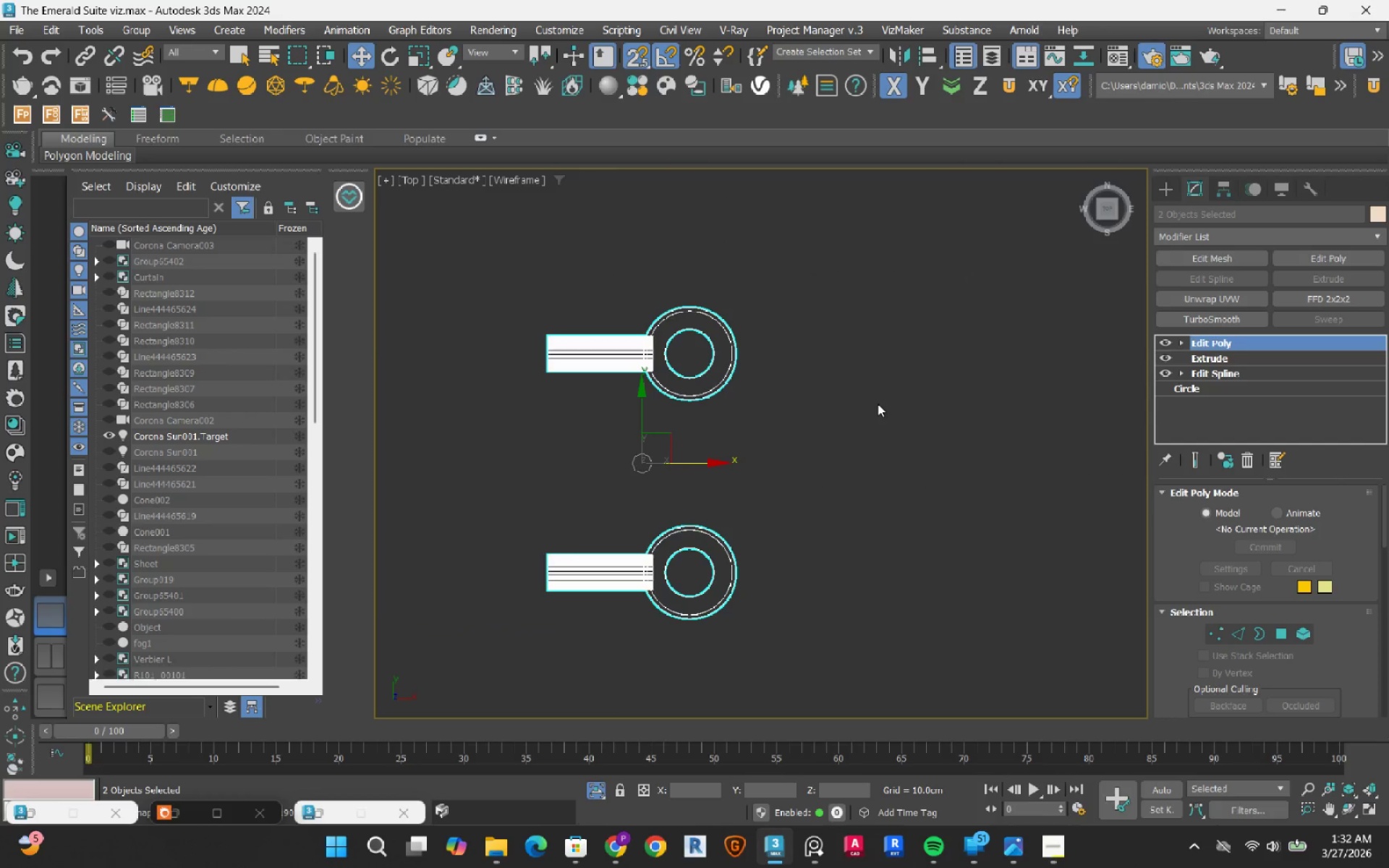 
scroll: coordinate [544, 452], scroll_direction: down, amount: 3.0
 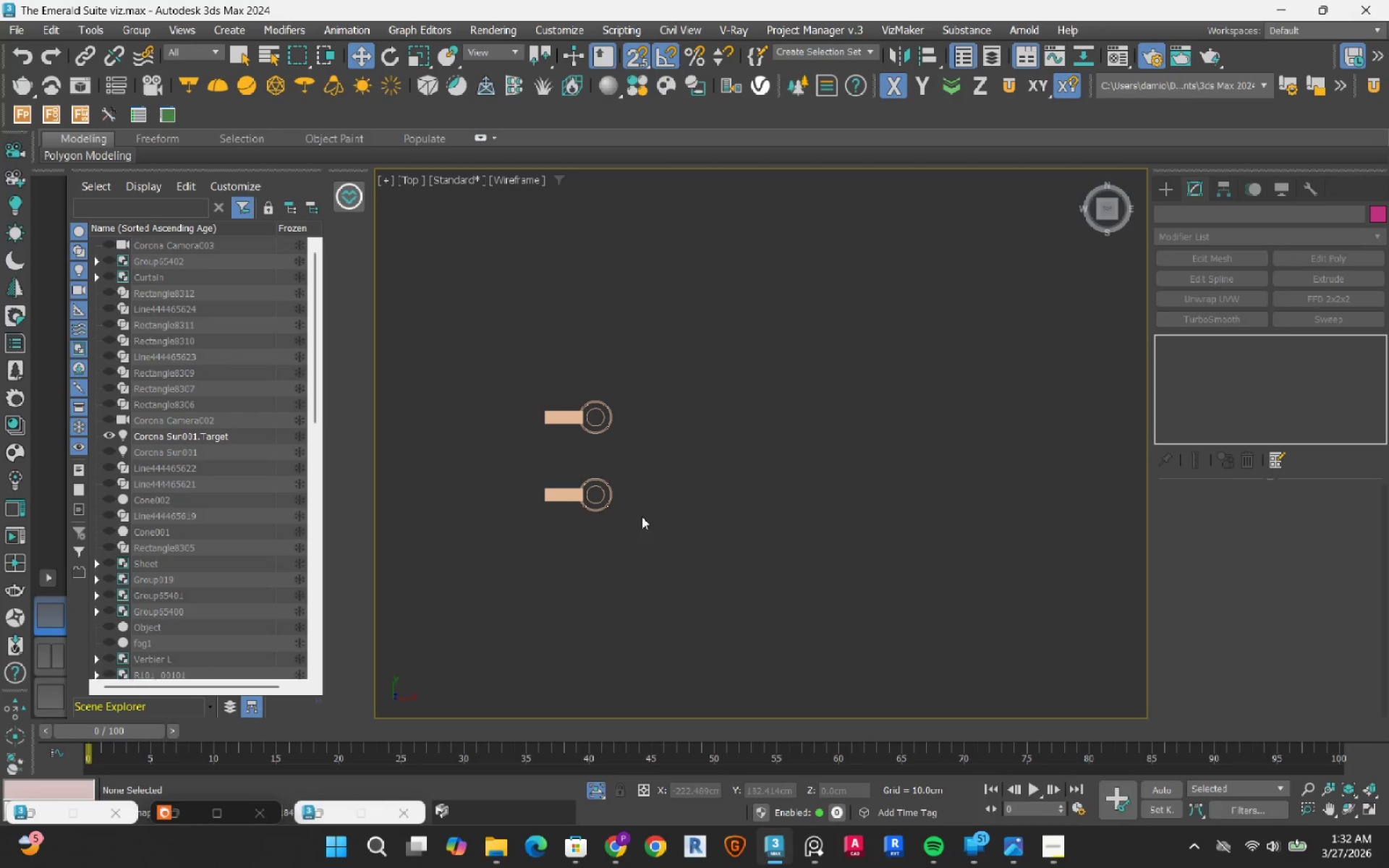 
left_click([642, 516])
 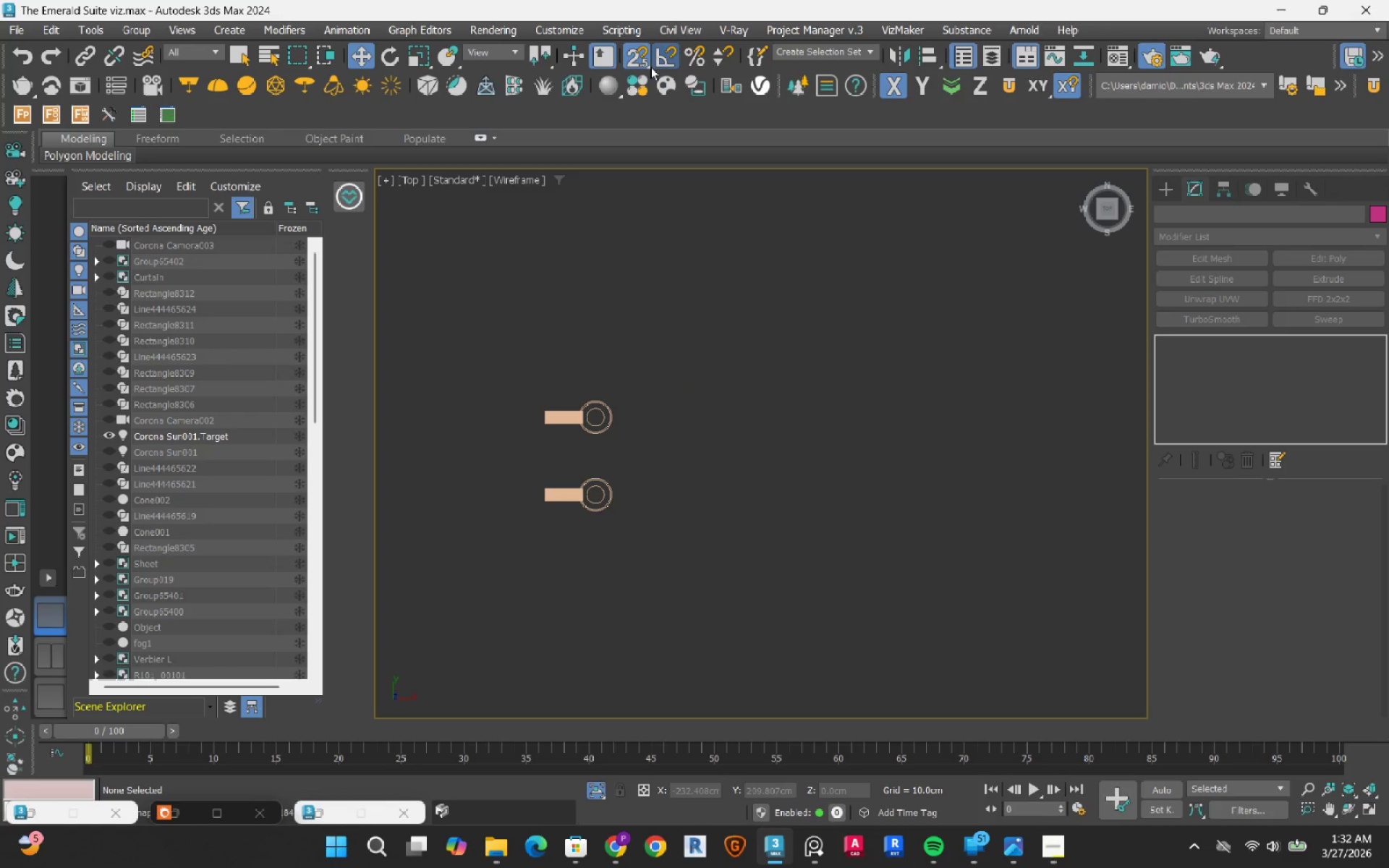 
left_click([642, 60])
 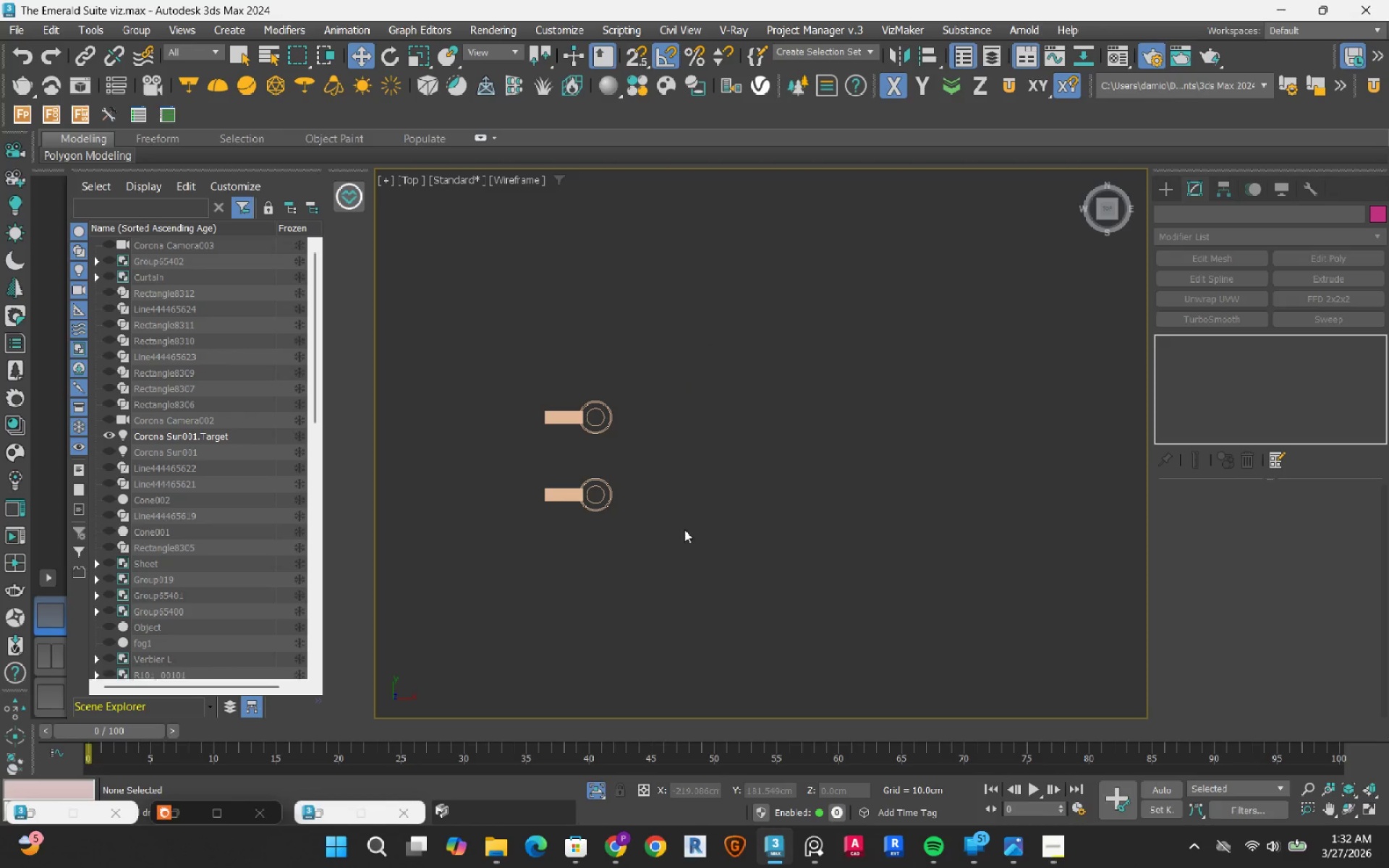 
left_click_drag(start_coordinate=[666, 590], to_coordinate=[483, 301])
 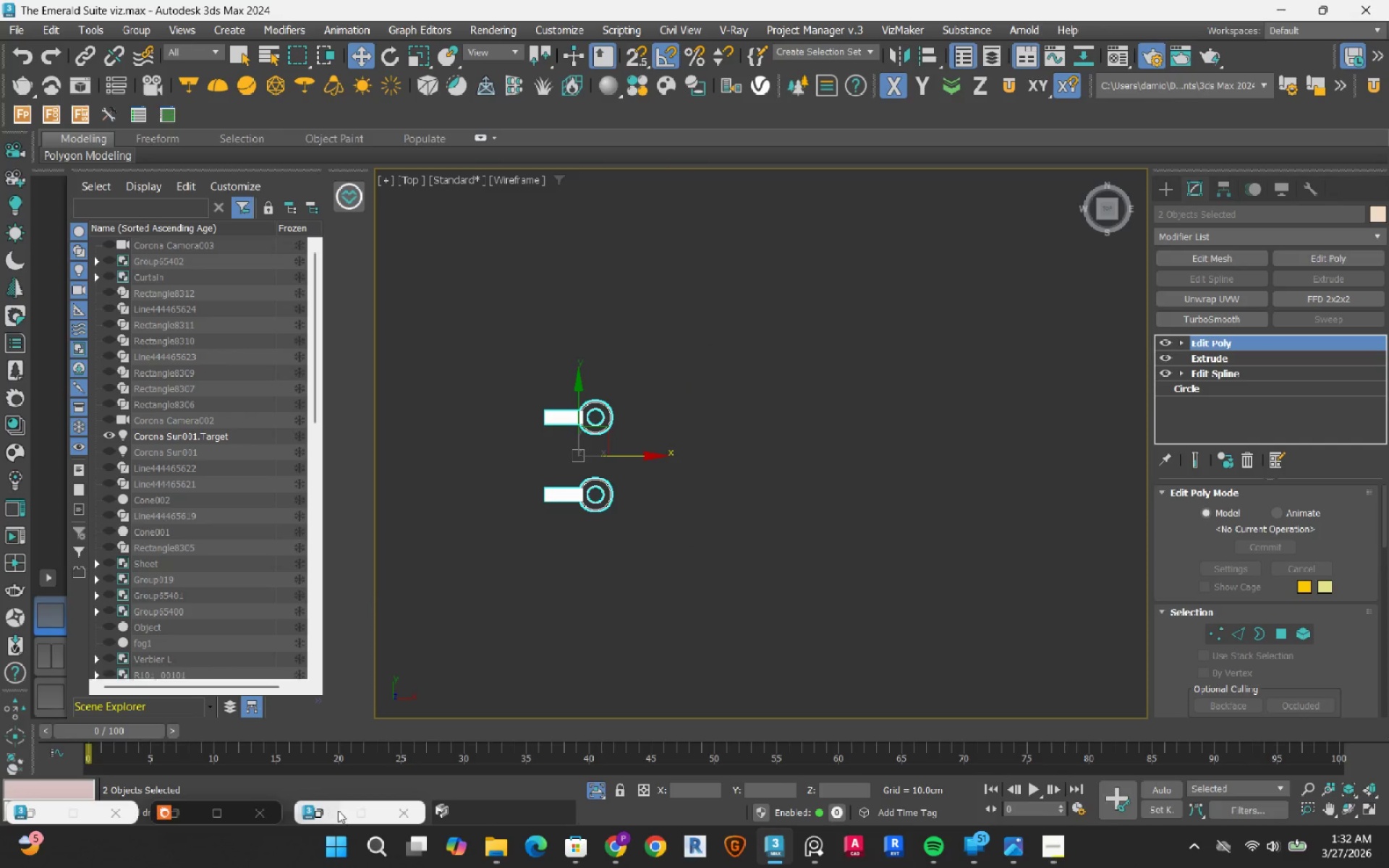 
left_click([324, 817])
 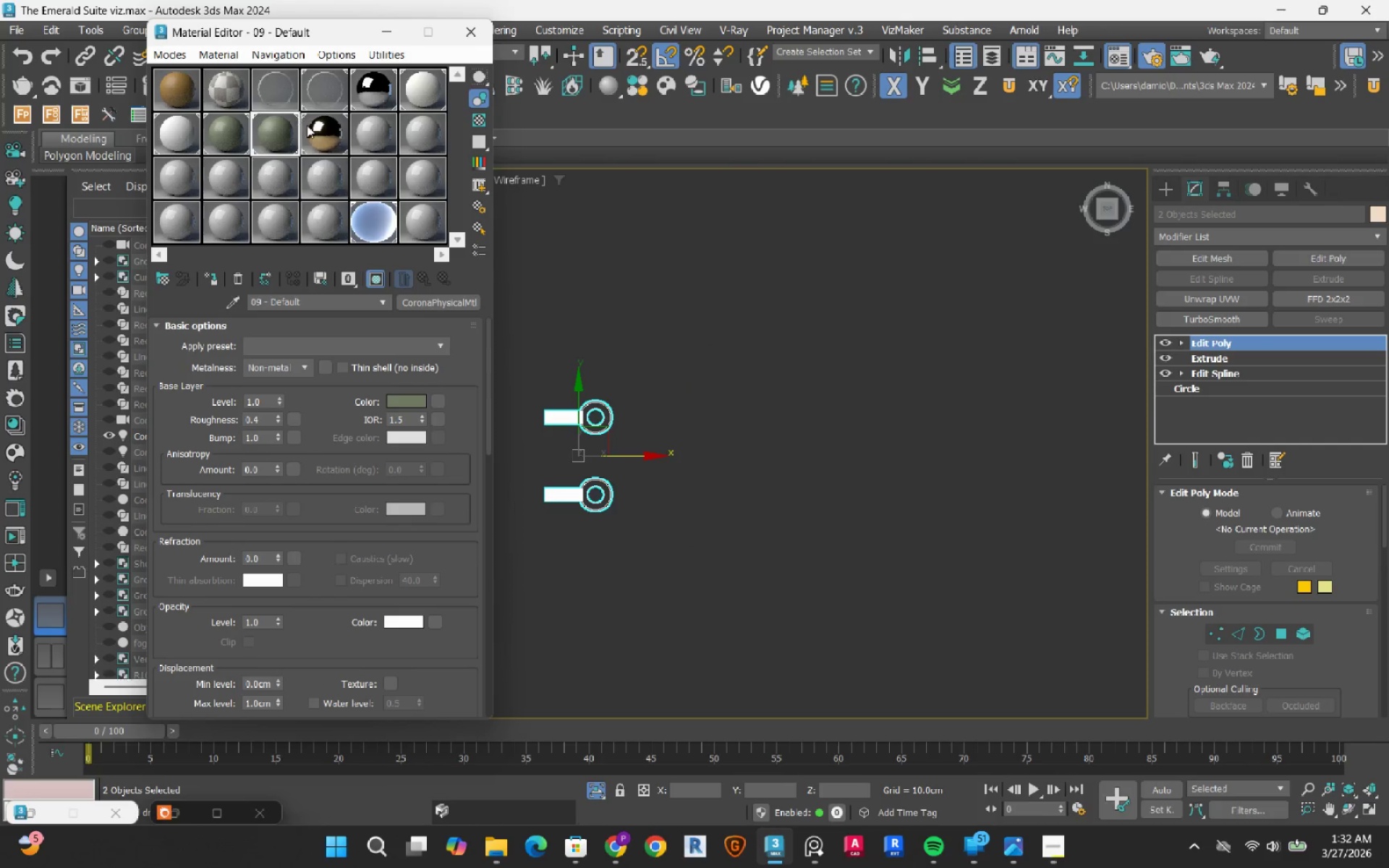 
left_click([309, 126])
 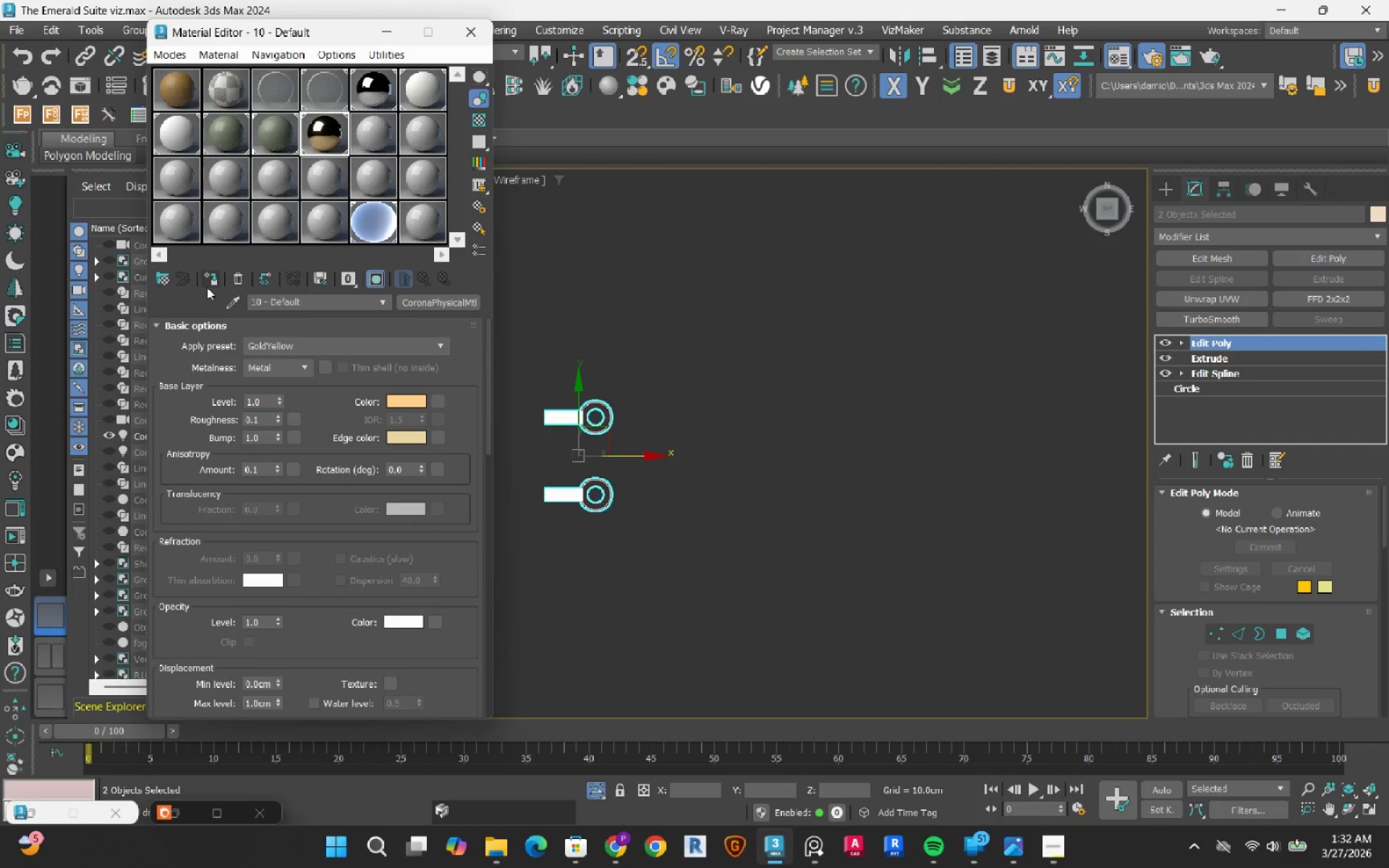 
left_click([209, 282])
 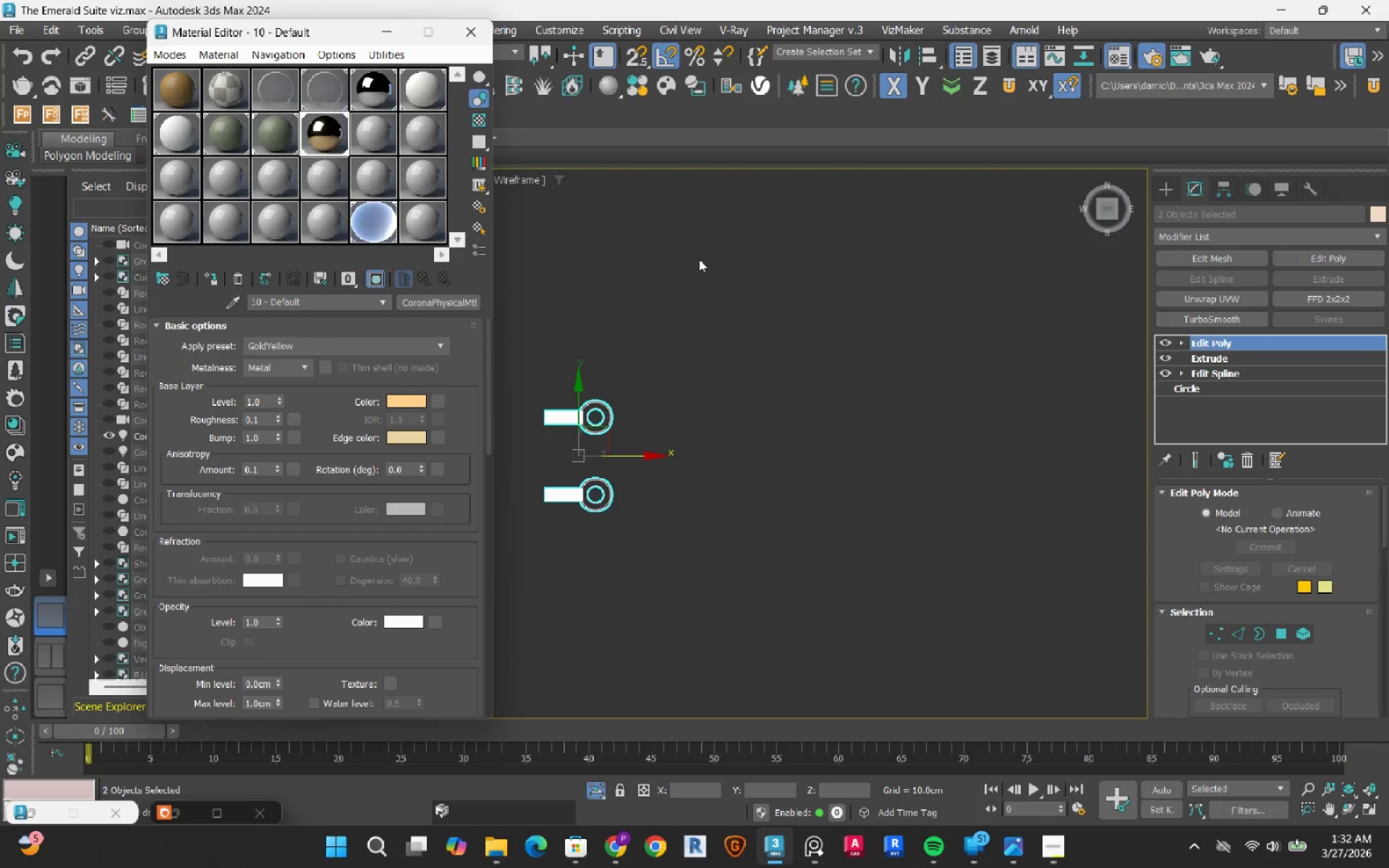 
left_click([838, 282])
 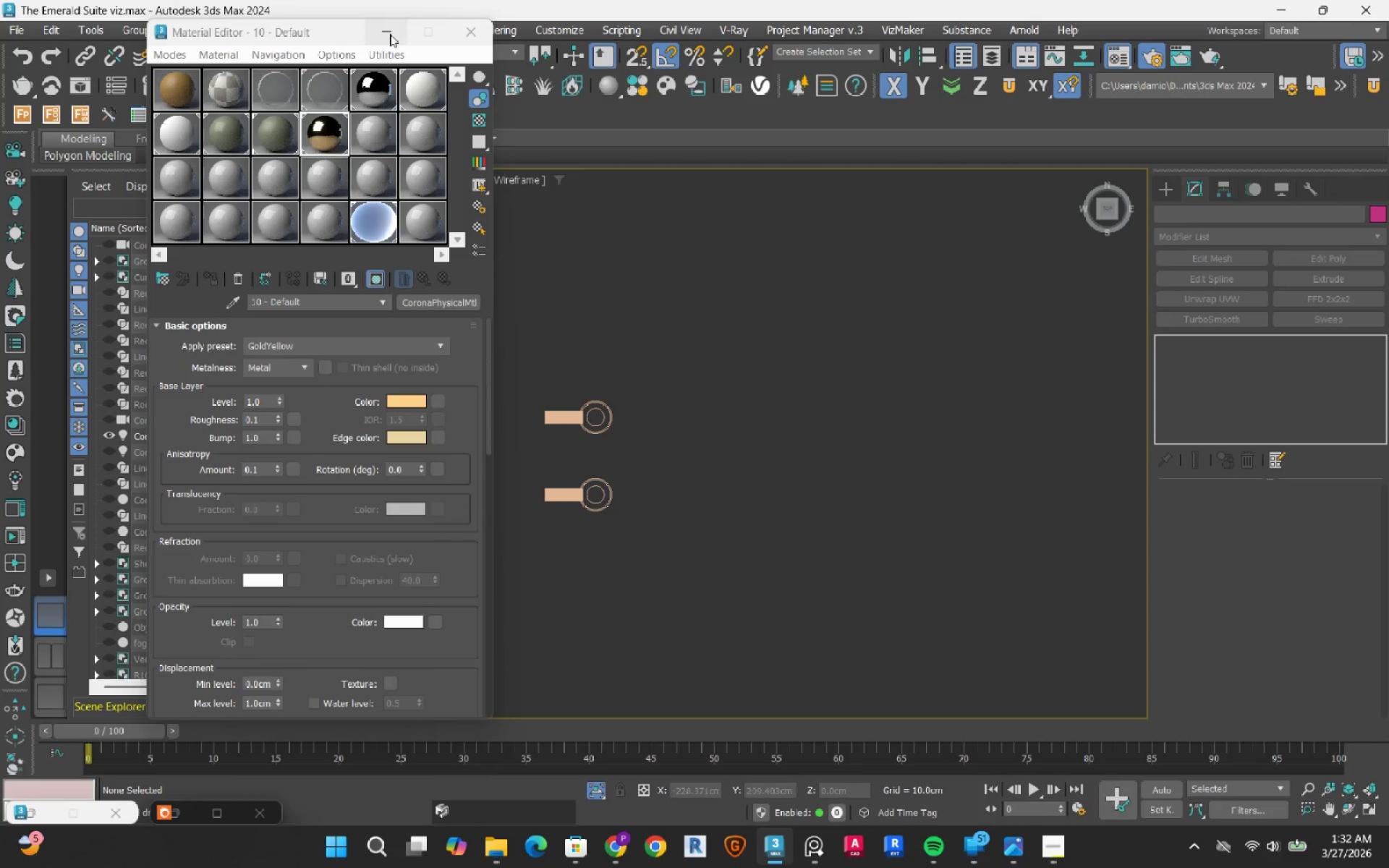 
double_click([731, 296])
 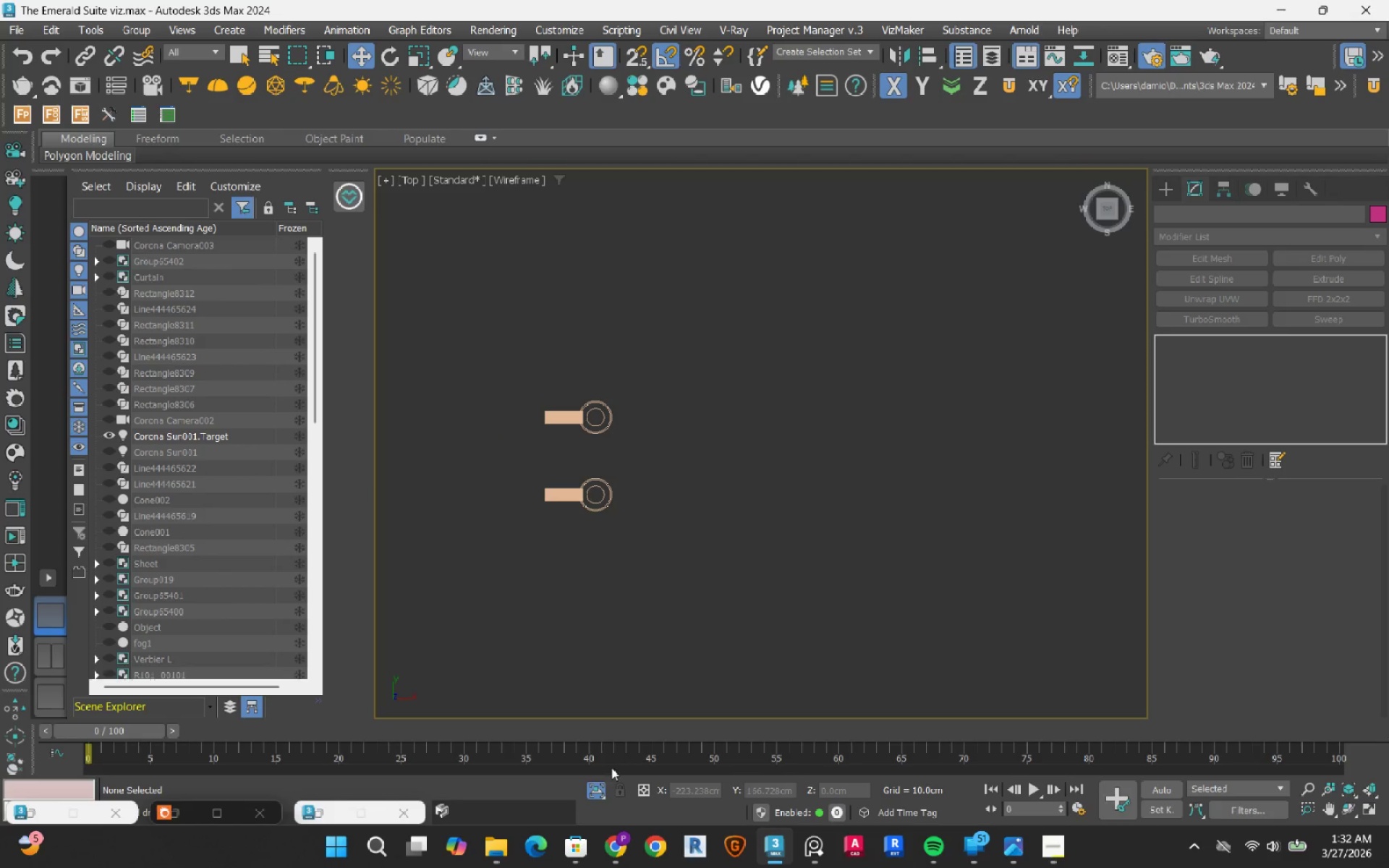 
left_click([597, 791])
 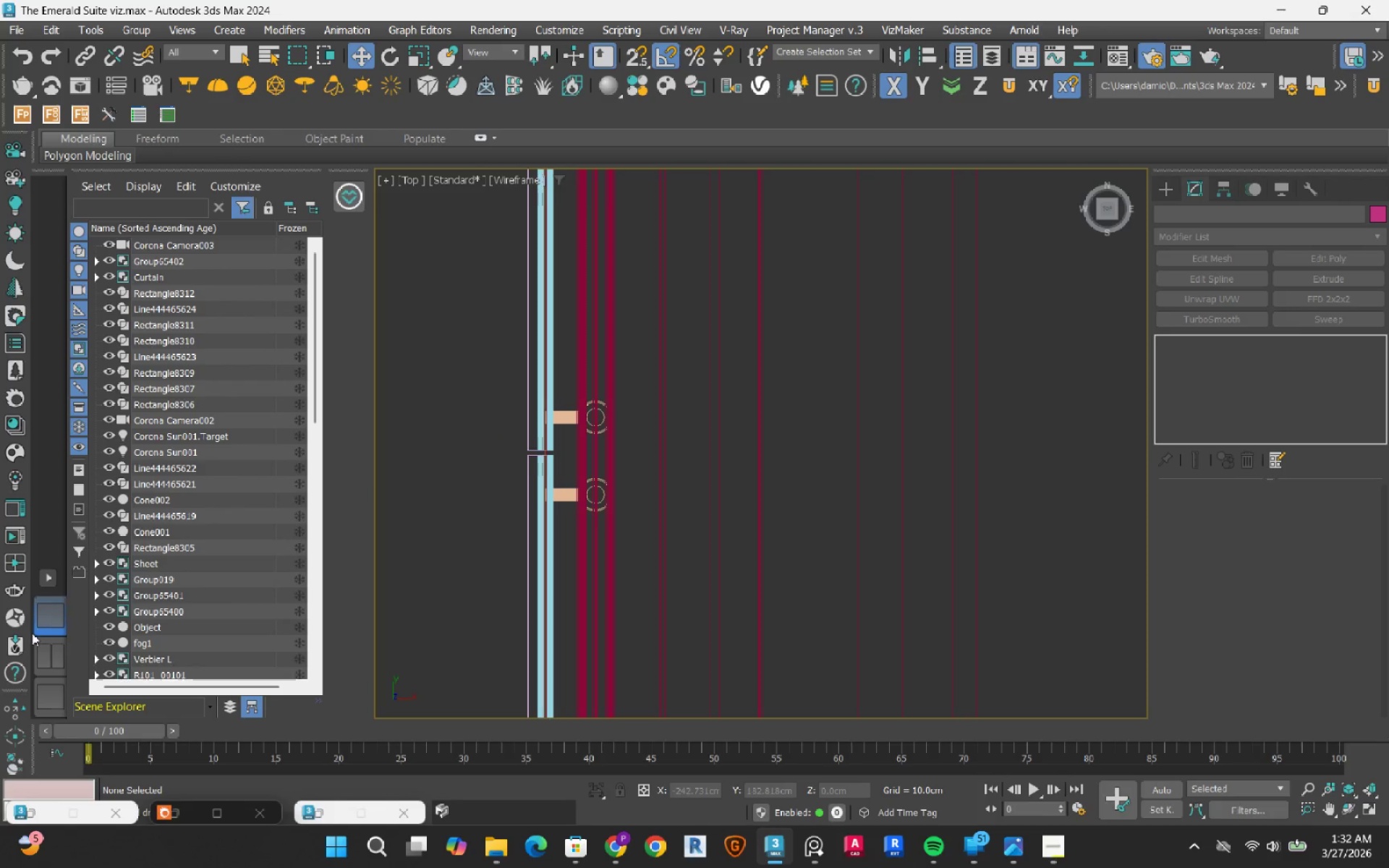 
left_click([47, 652])
 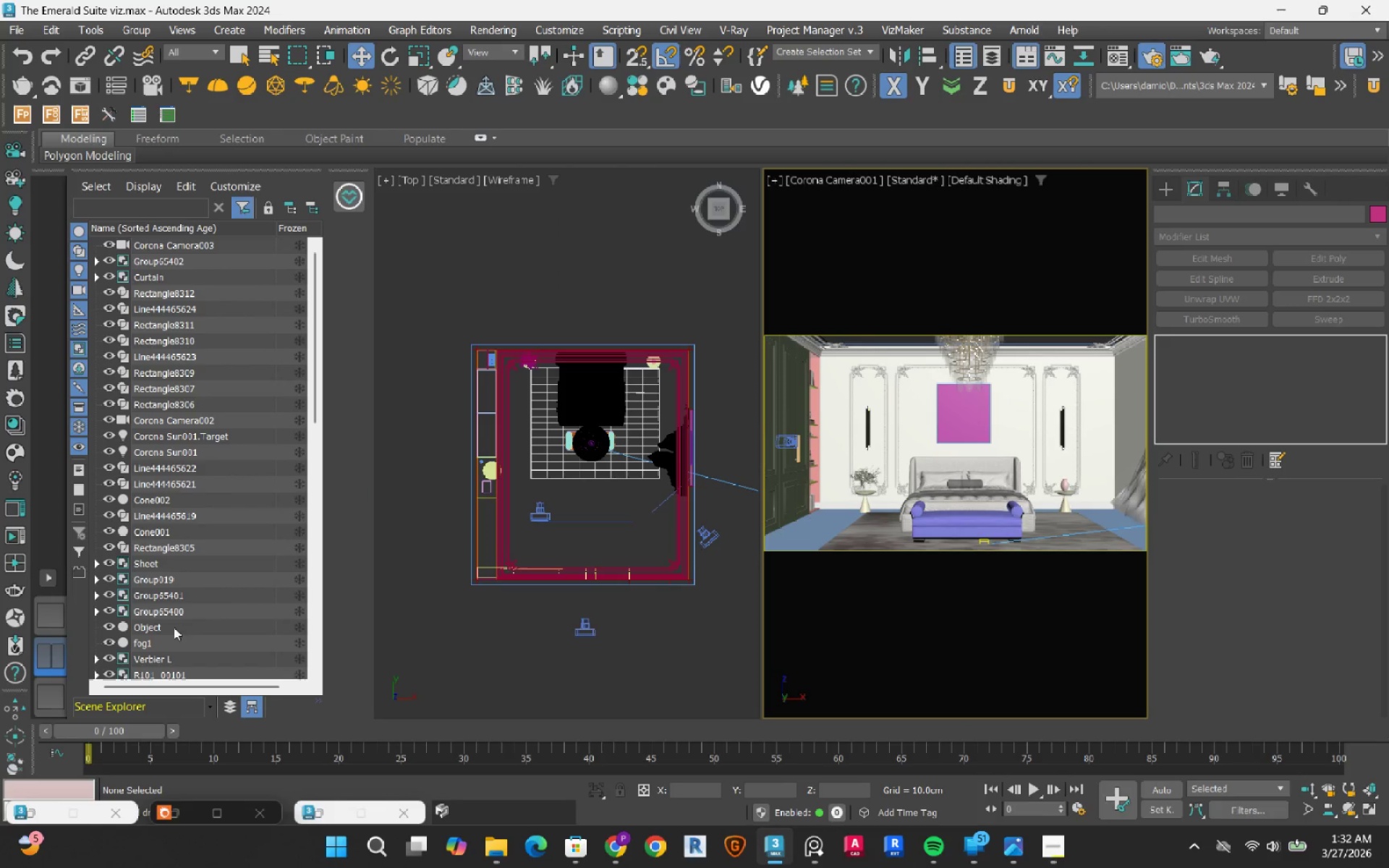 
left_click([43, 624])
 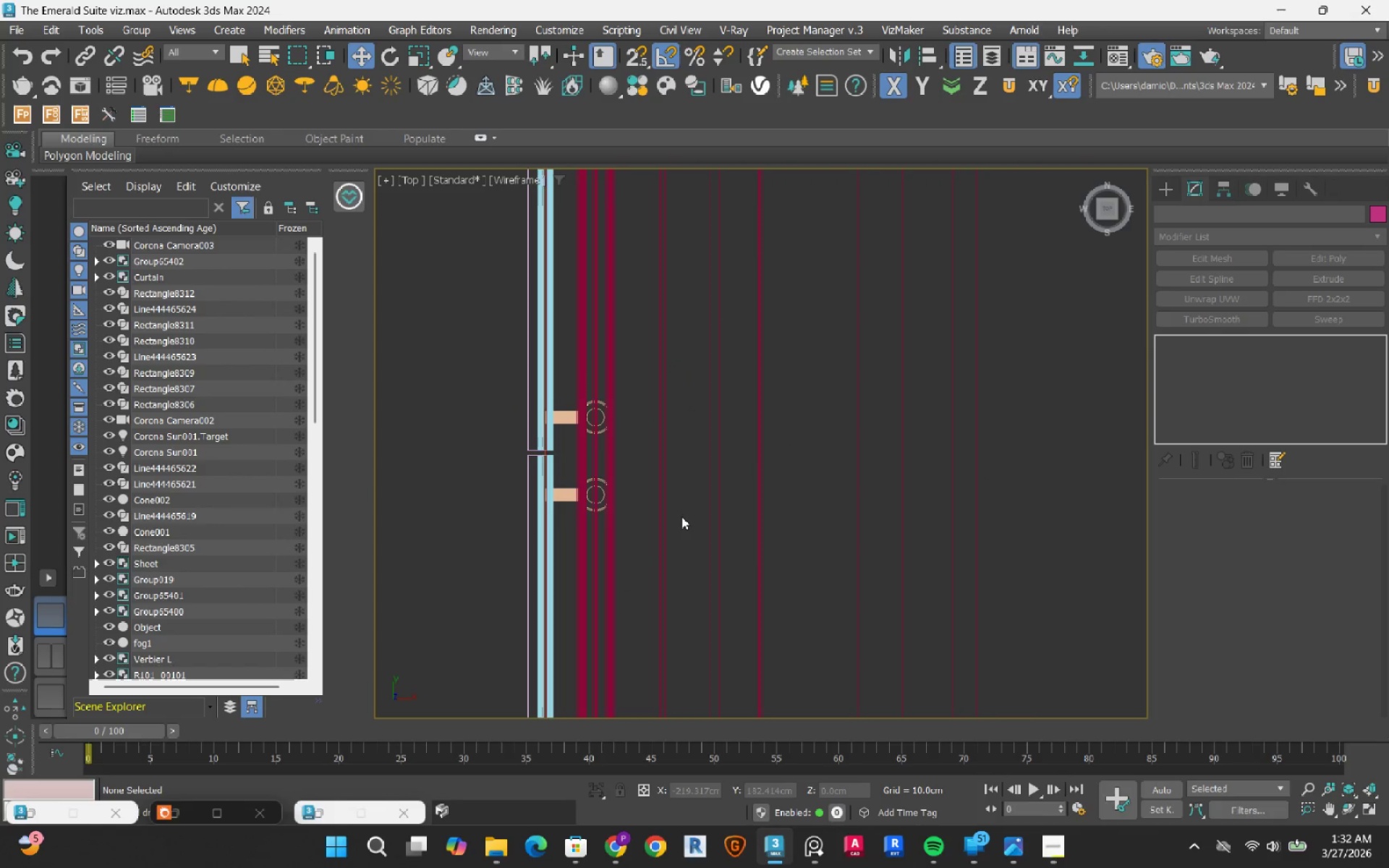 
key(F3)
 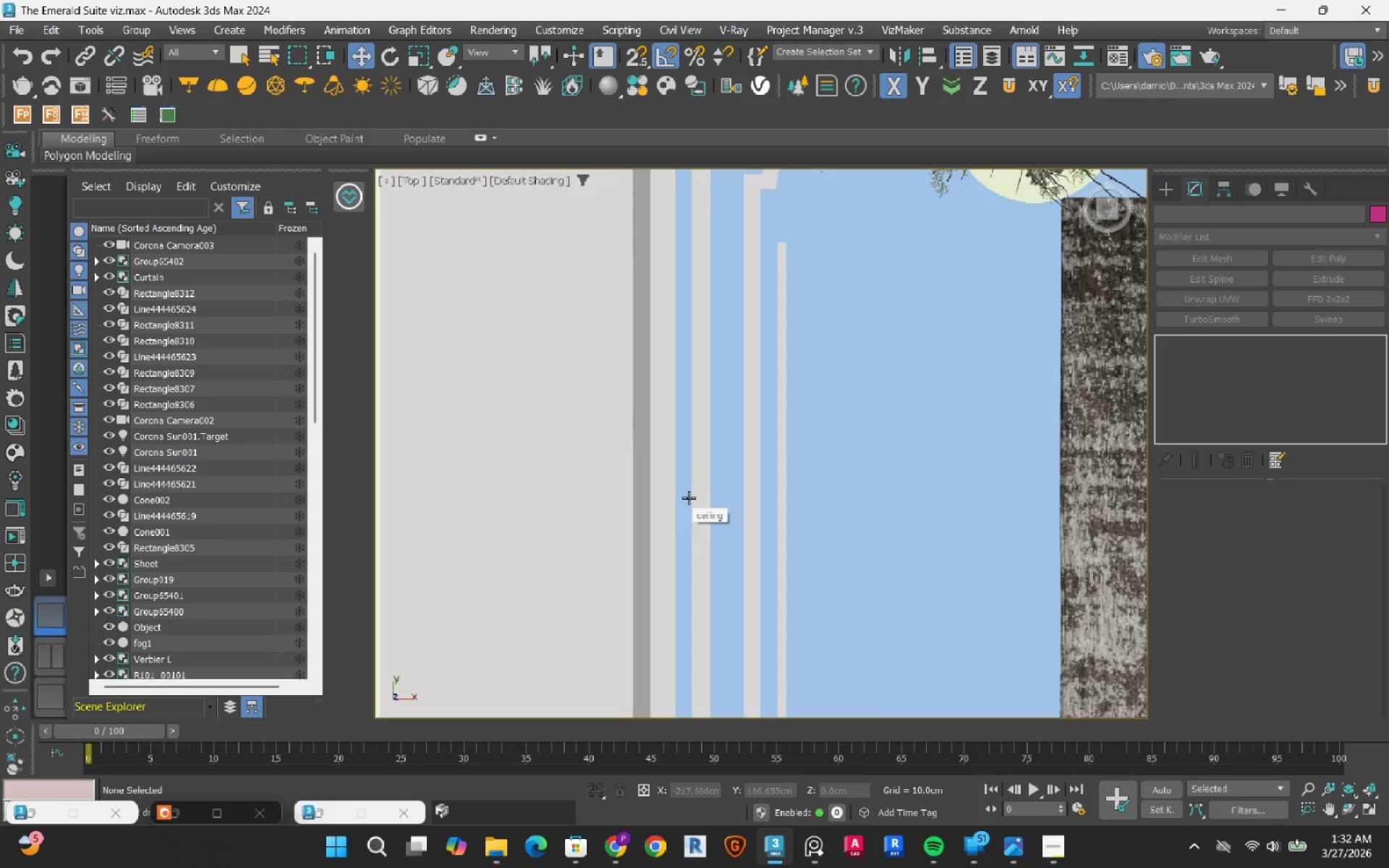 
scroll: coordinate [681, 516], scroll_direction: down, amount: 3.0
 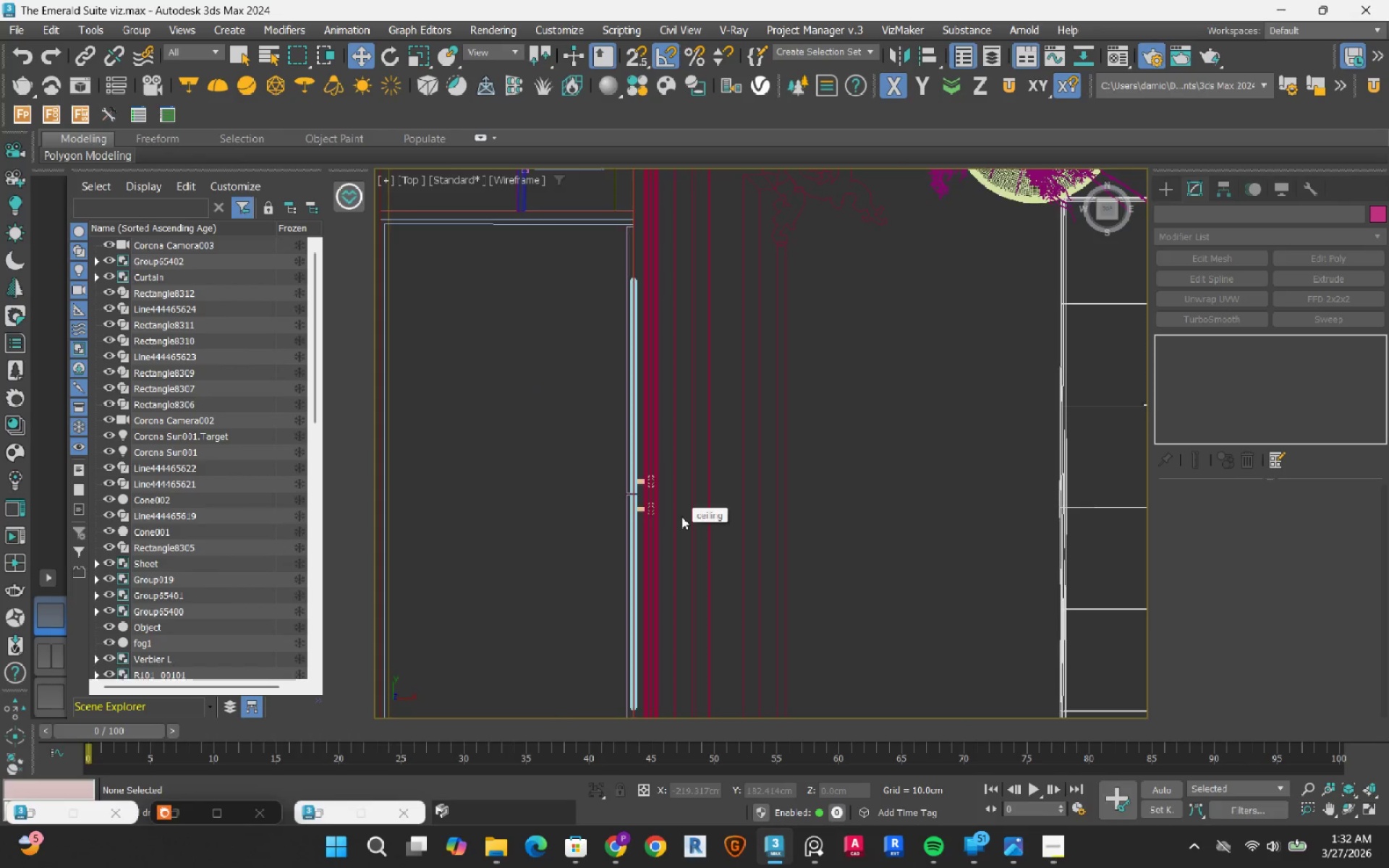 
hold_key(key=AltLeft, duration=1.26)
 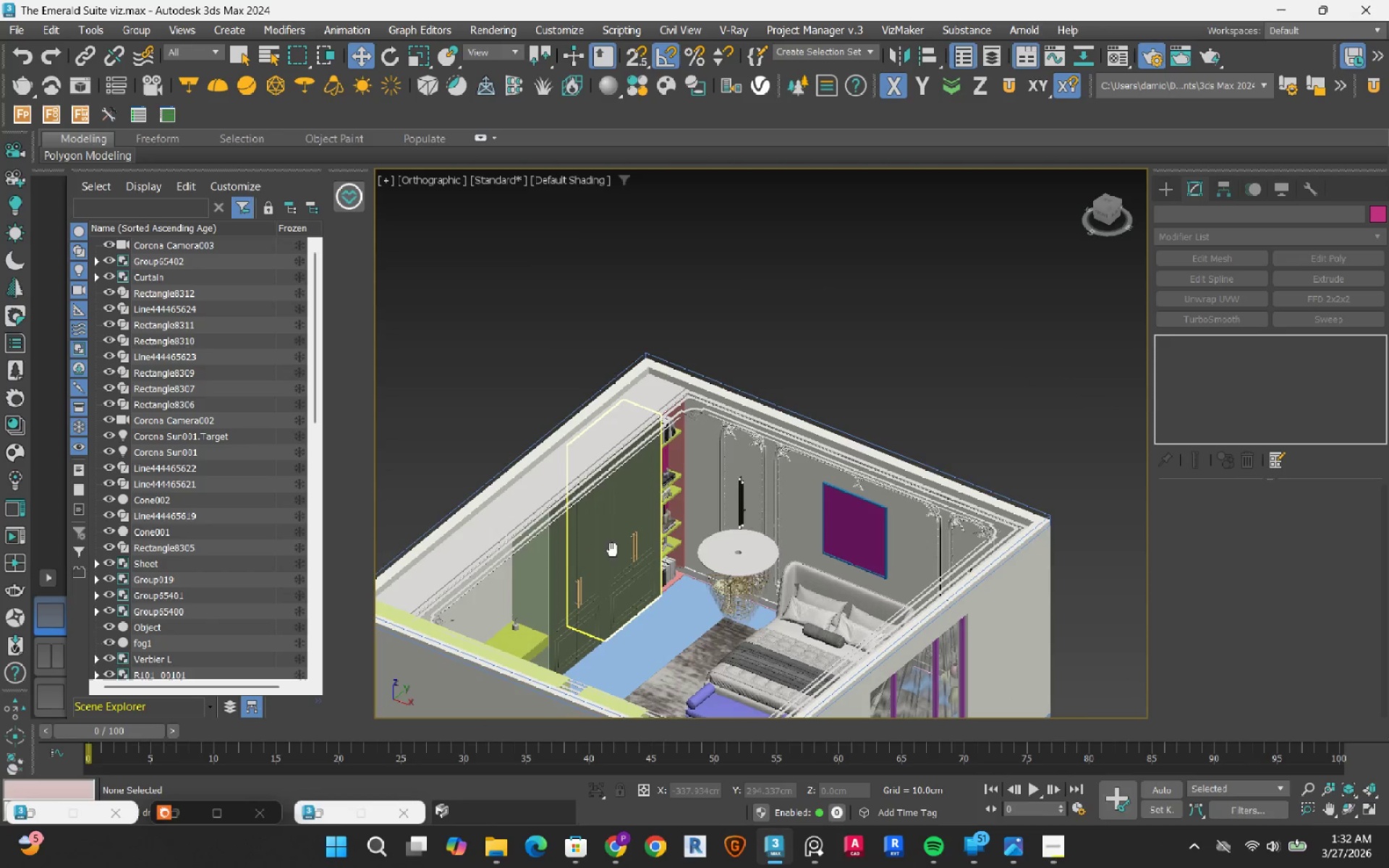 
scroll: coordinate [772, 544], scroll_direction: down, amount: 5.0
 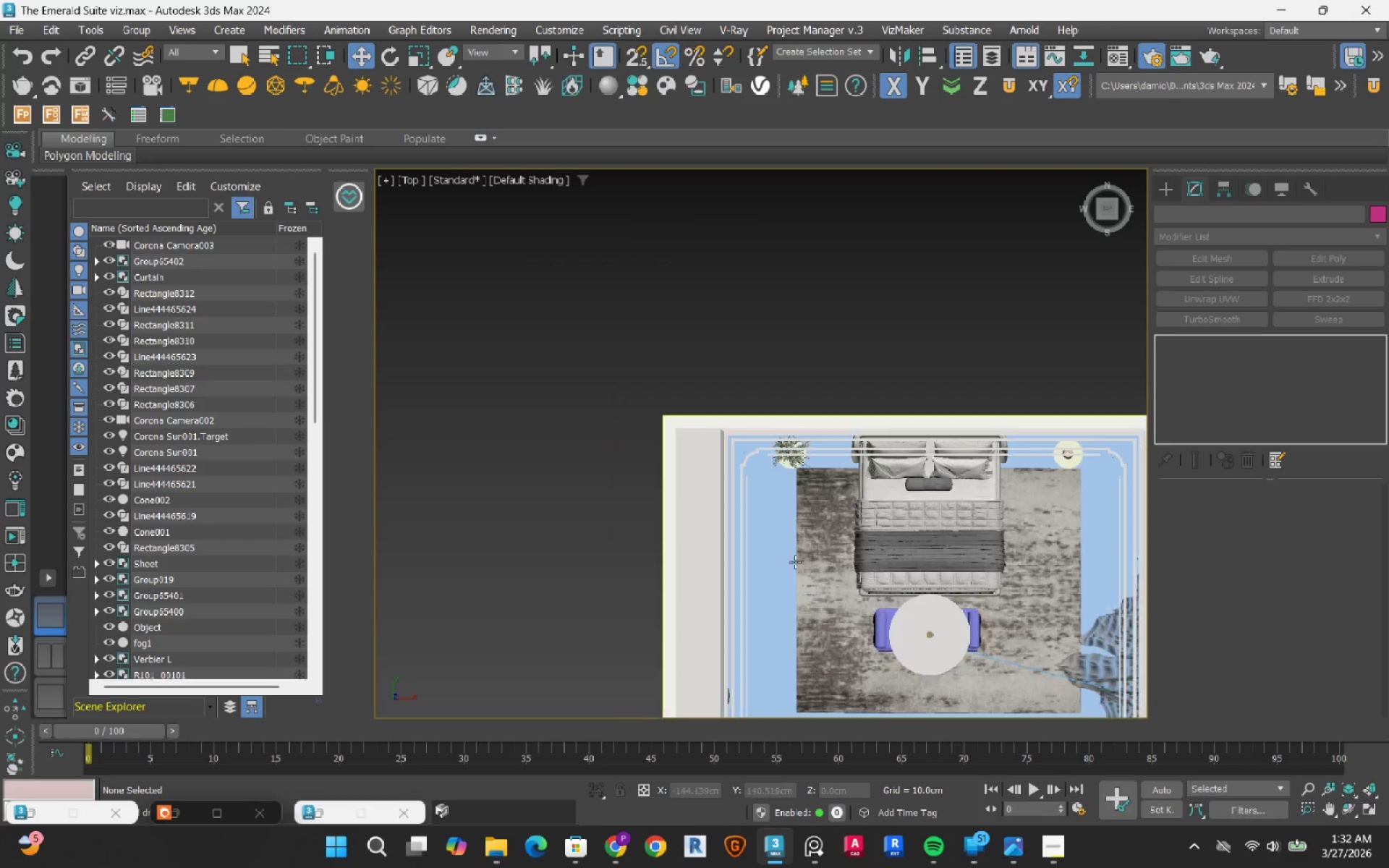 
scroll: coordinate [632, 507], scroll_direction: up, amount: 7.0
 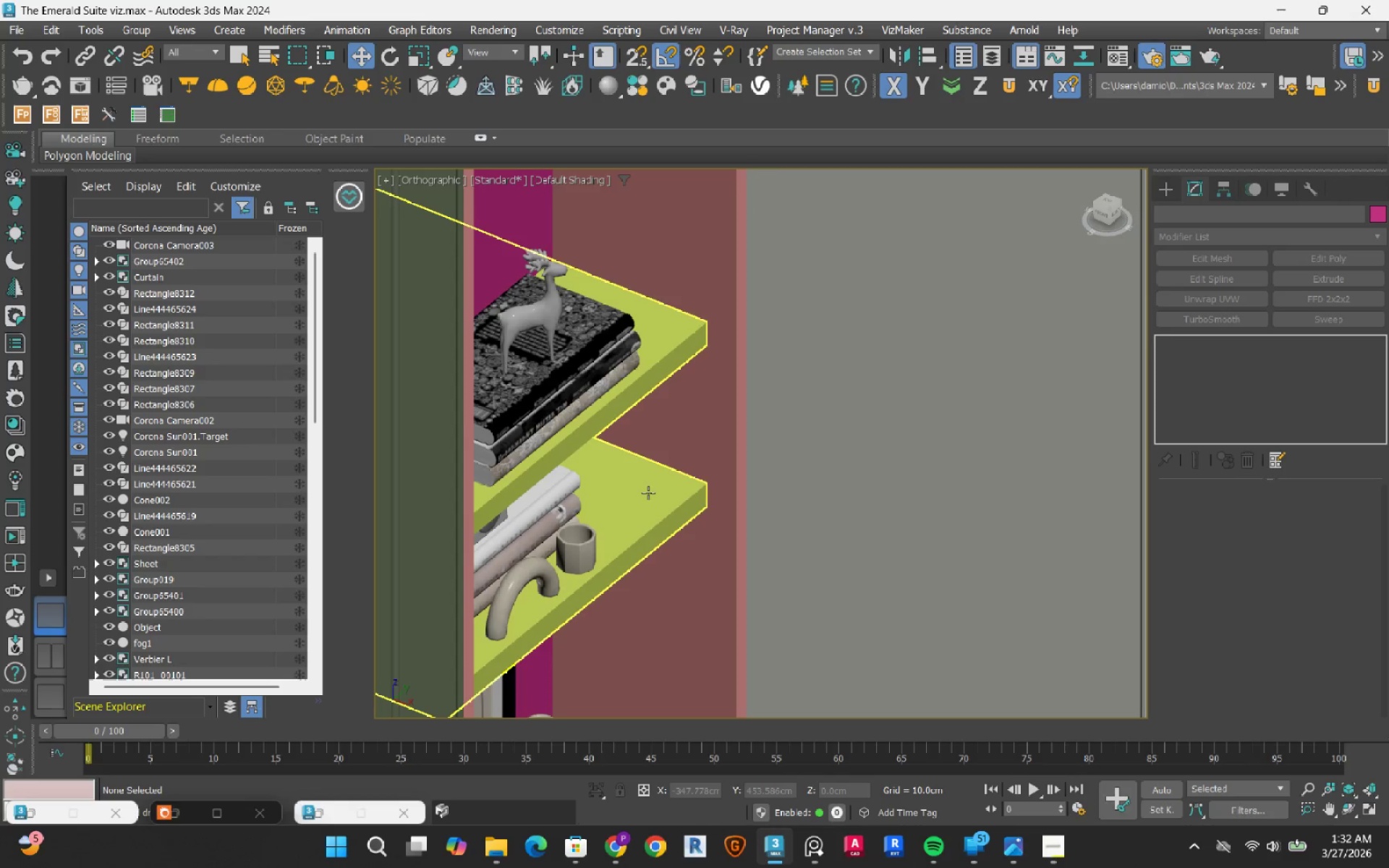 
left_click([648, 493])
 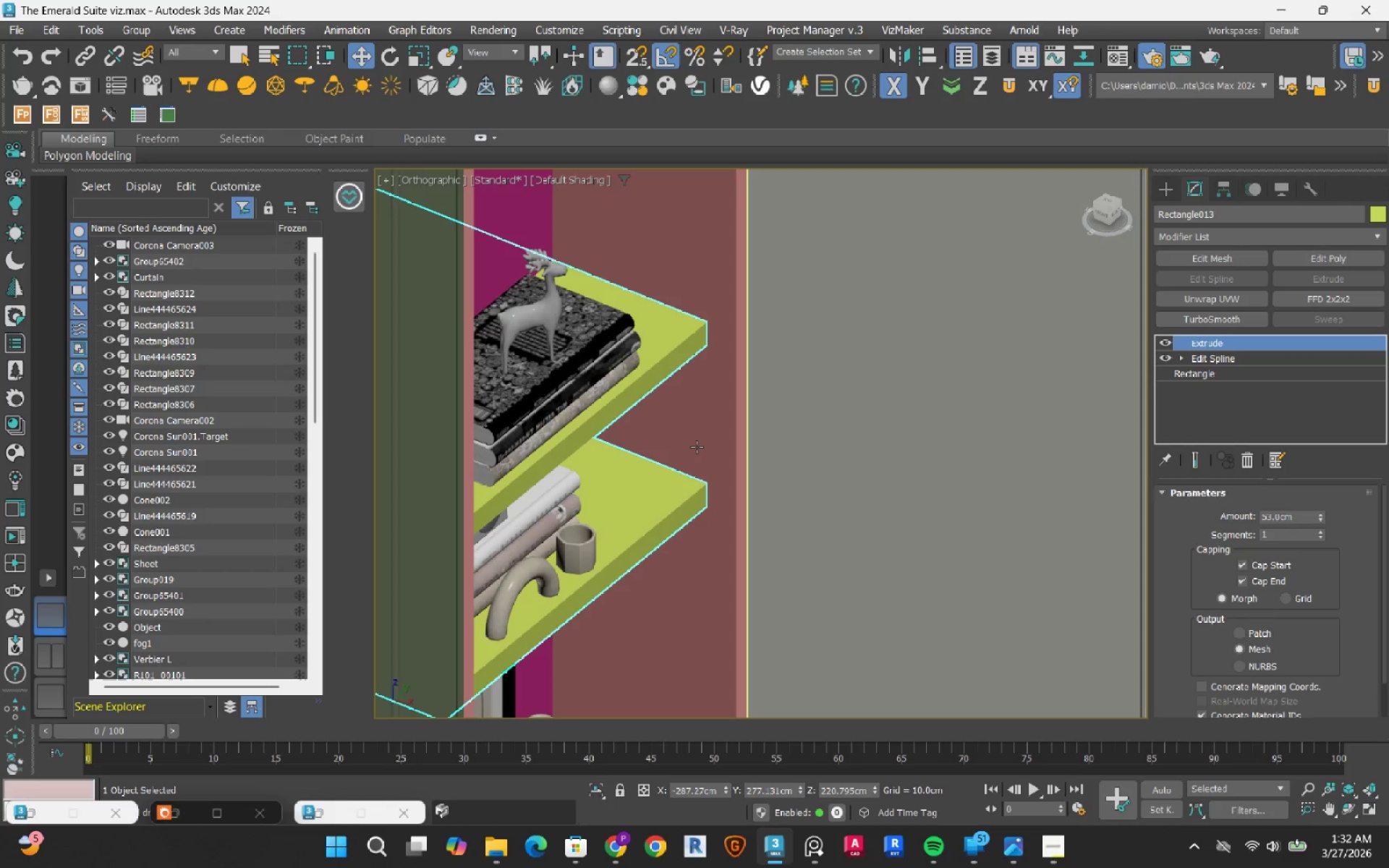 
hold_key(key=ControlLeft, duration=0.63)
left_click([697, 447])
 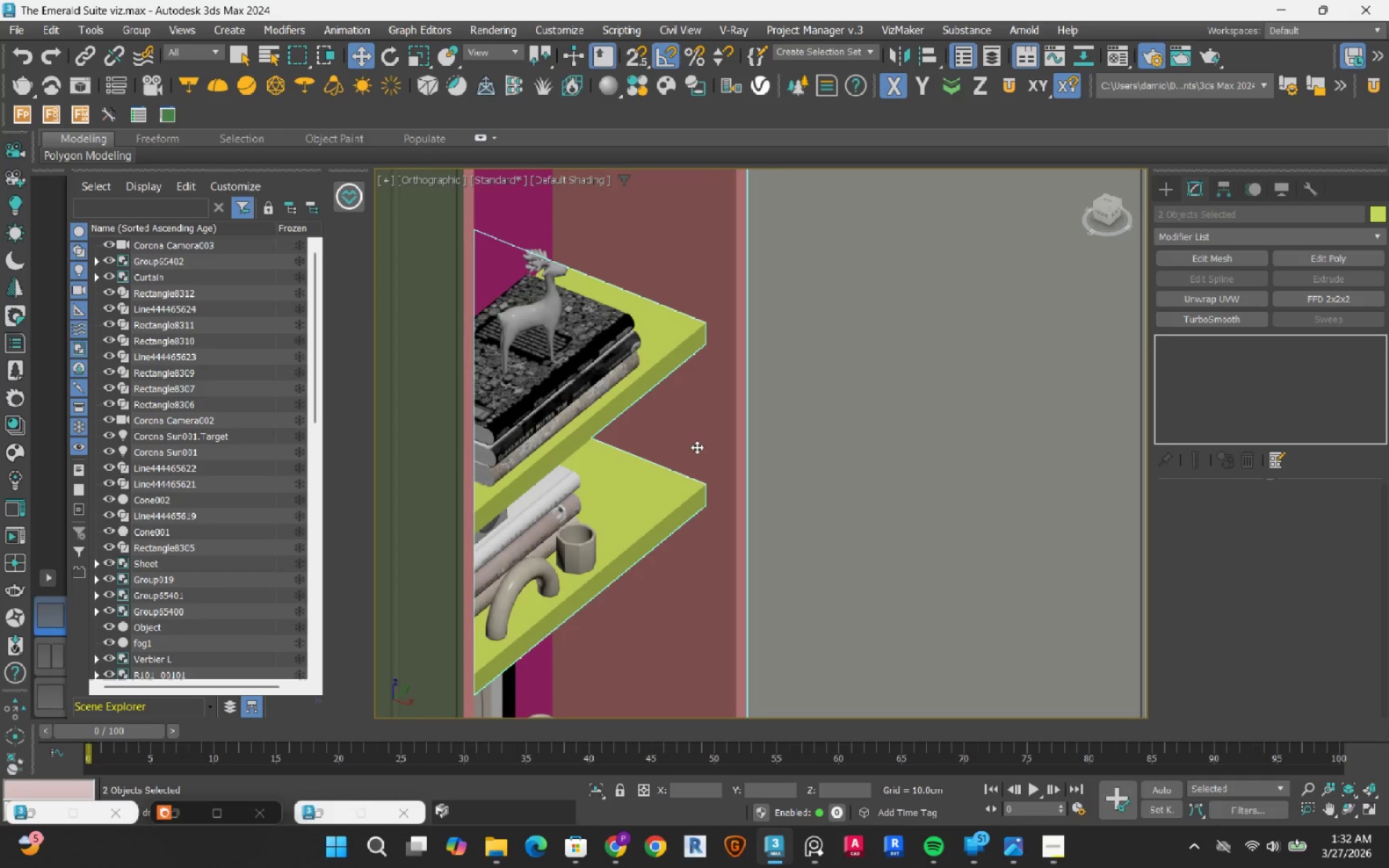 
scroll: coordinate [697, 447], scroll_direction: down, amount: 2.0
 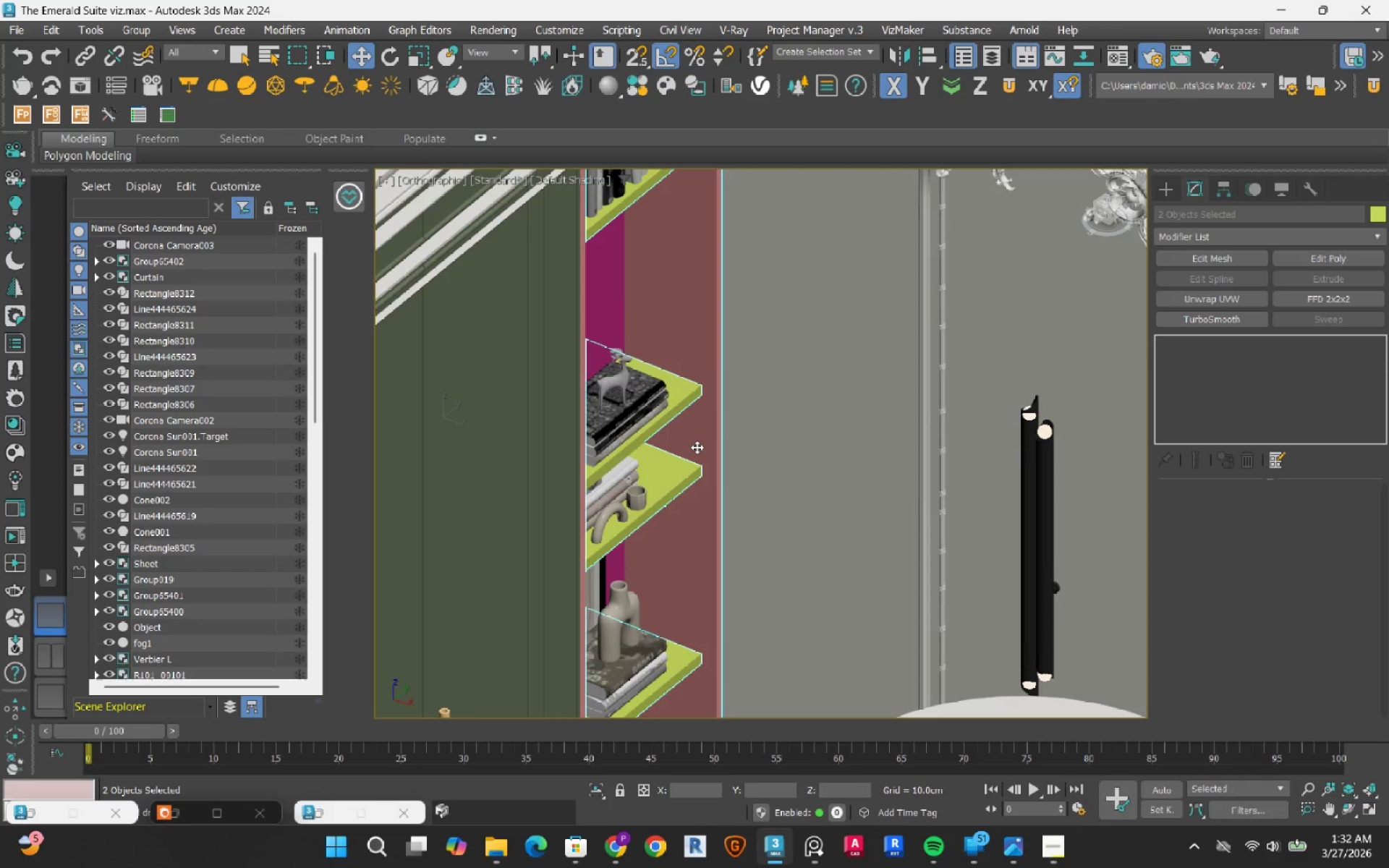 
key(M)
 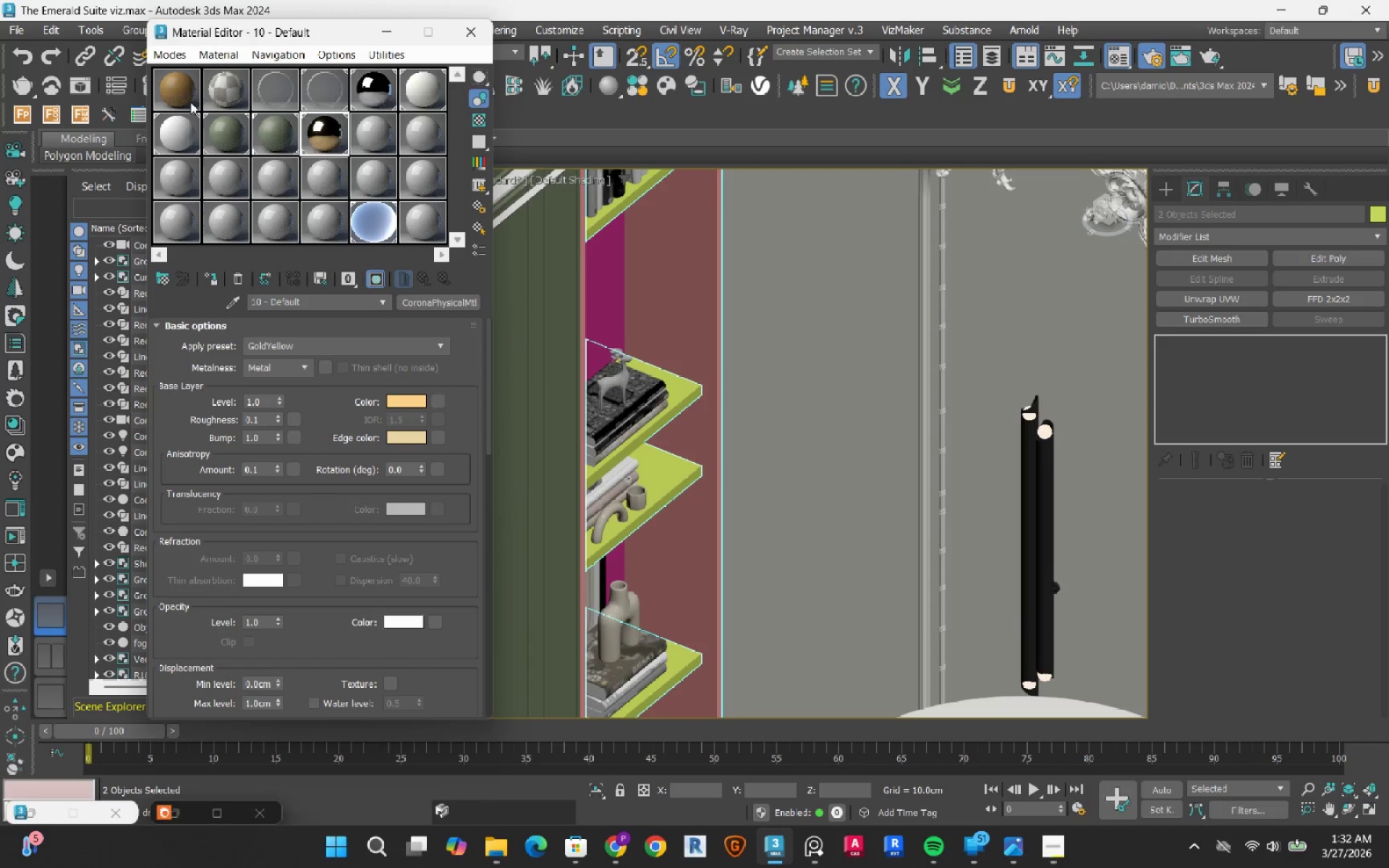 
left_click([189, 97])
 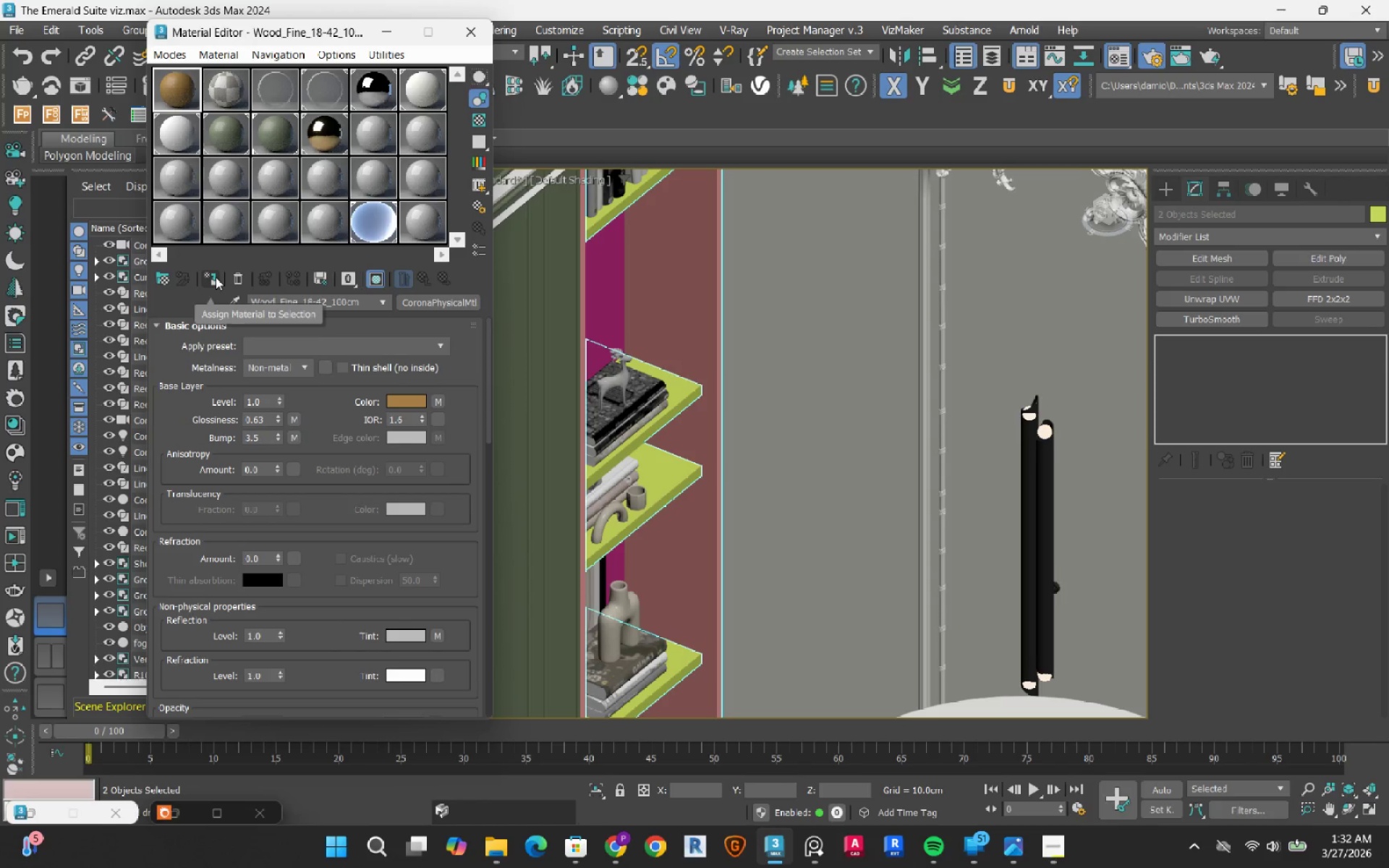 
left_click_drag(start_coordinate=[216, 277], to_coordinate=[174, 265])
 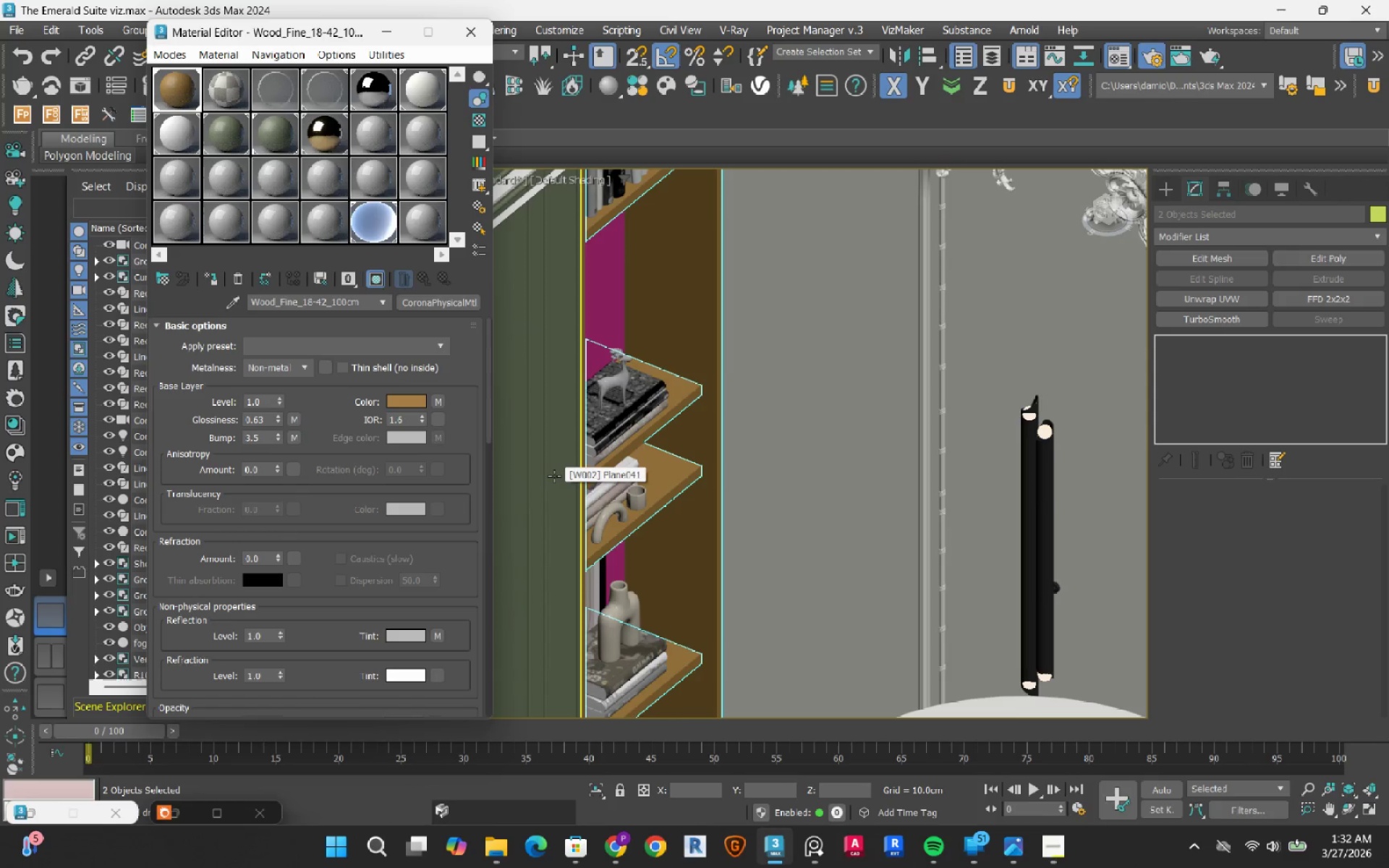 
wait(9.1)
 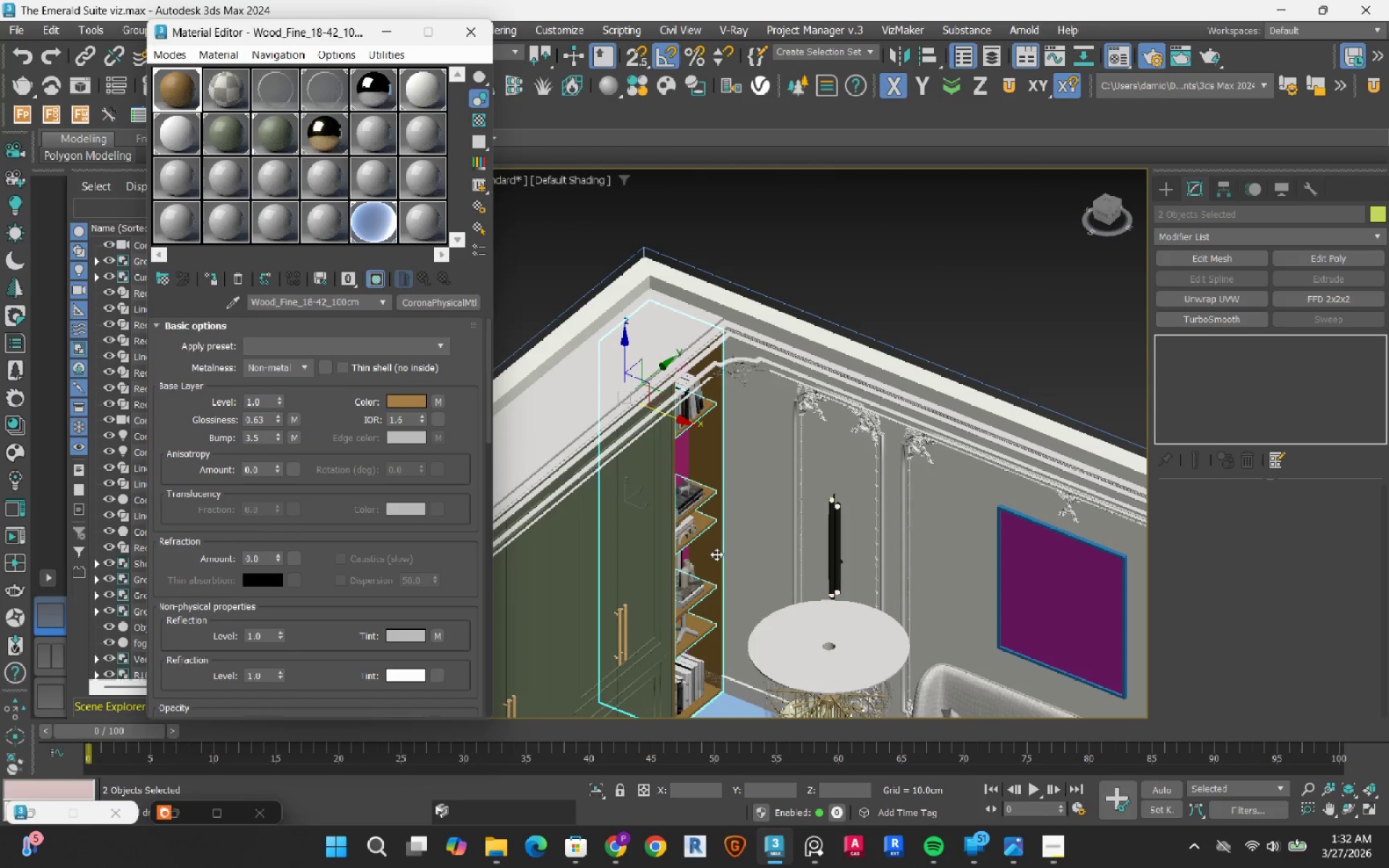 
left_click([716, 554])
 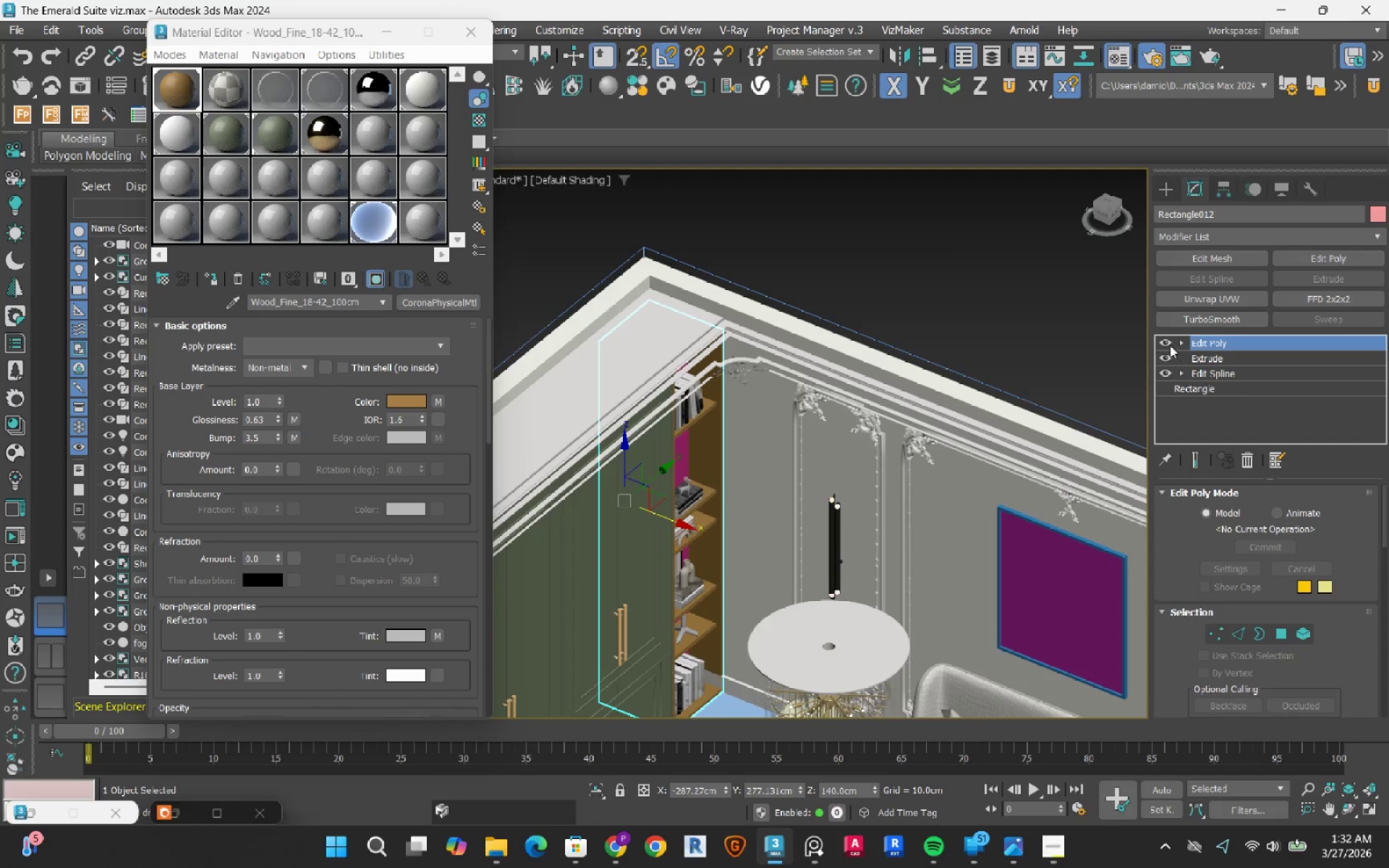 
scroll: coordinate [722, 548], scroll_direction: down, amount: 3.0
 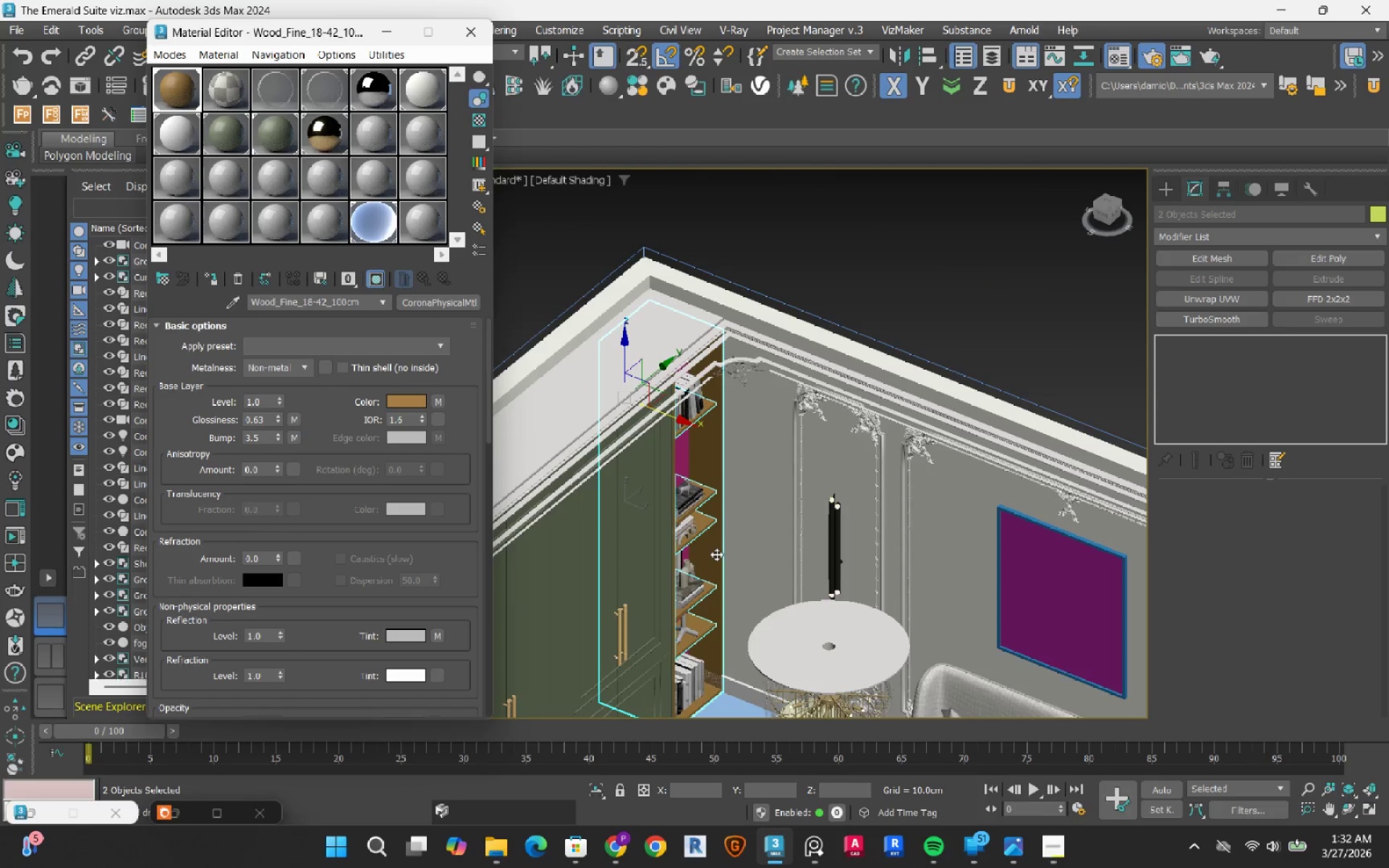 
double_click([1197, 360])
 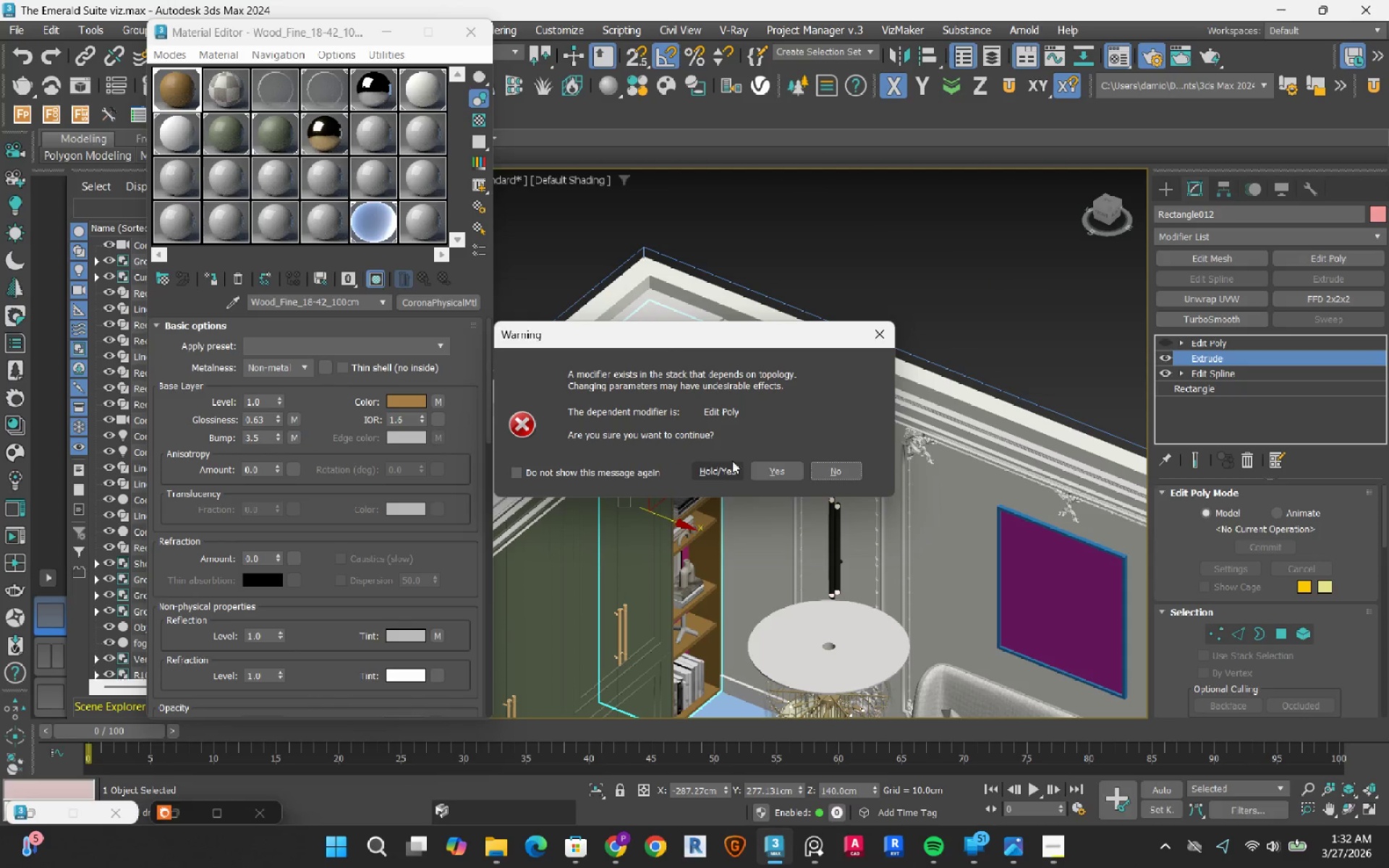 
left_click([763, 466])
 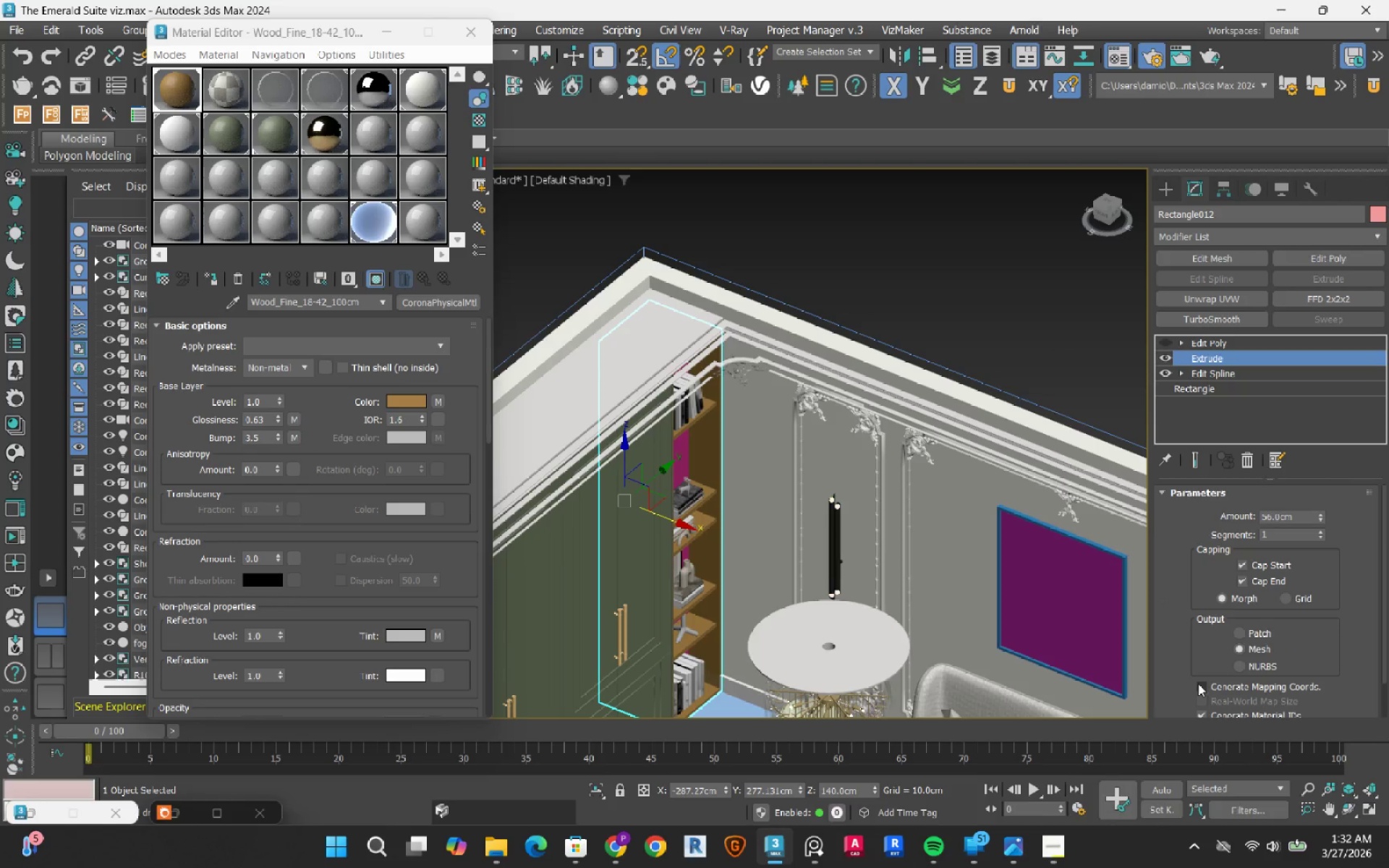 
double_click([1198, 702])
 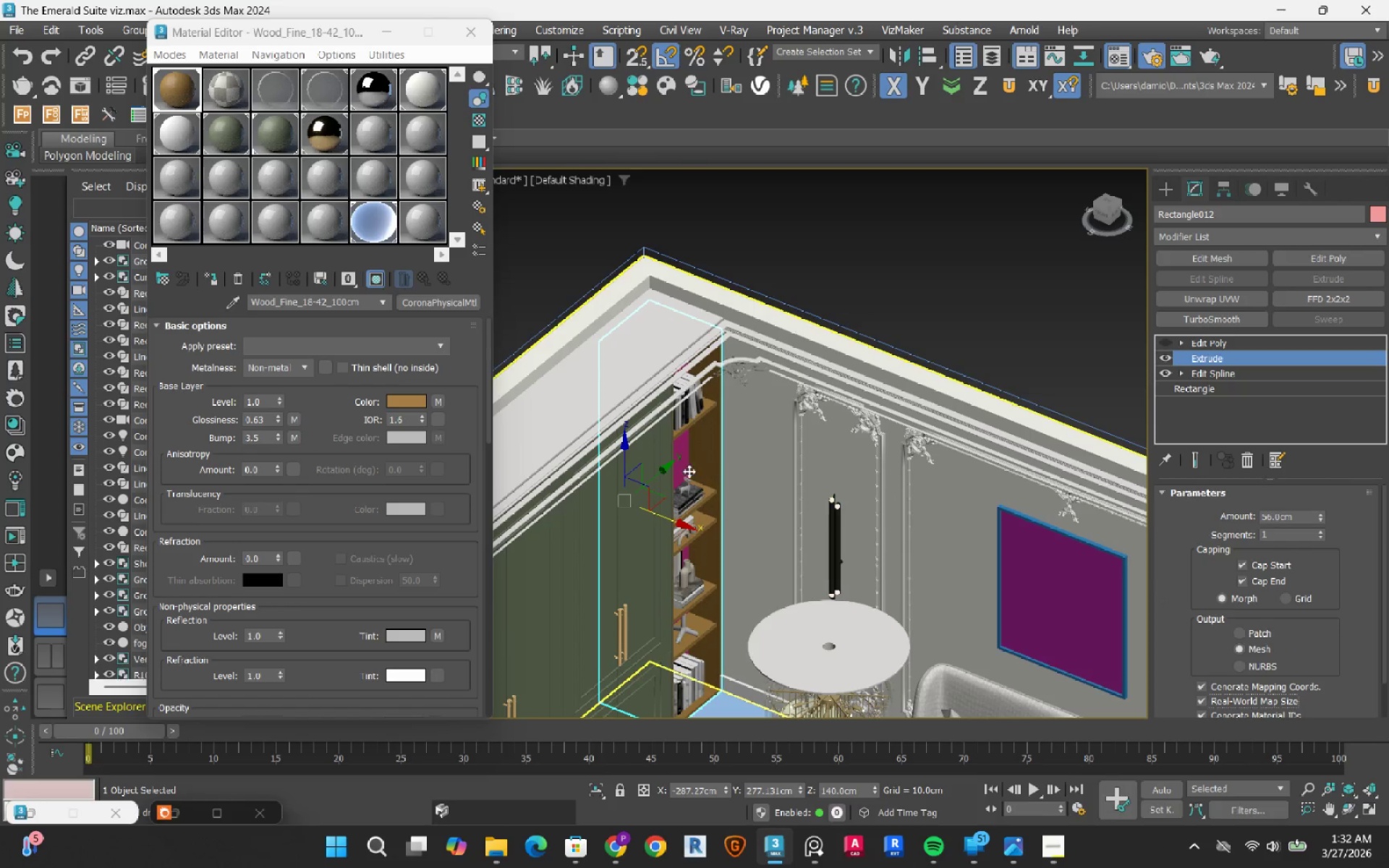 
scroll: coordinate [714, 482], scroll_direction: up, amount: 5.0
 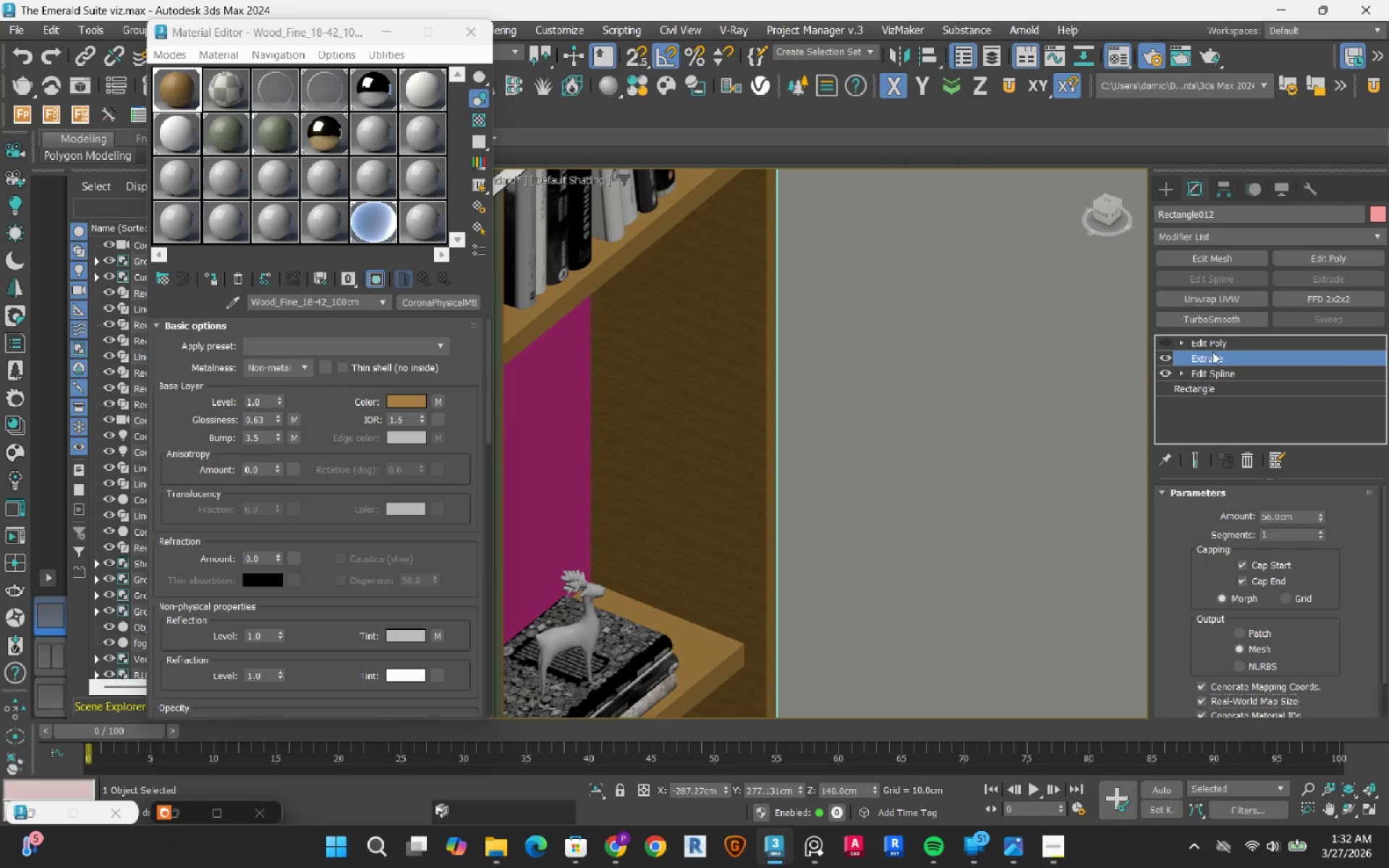 
left_click([1226, 344])
 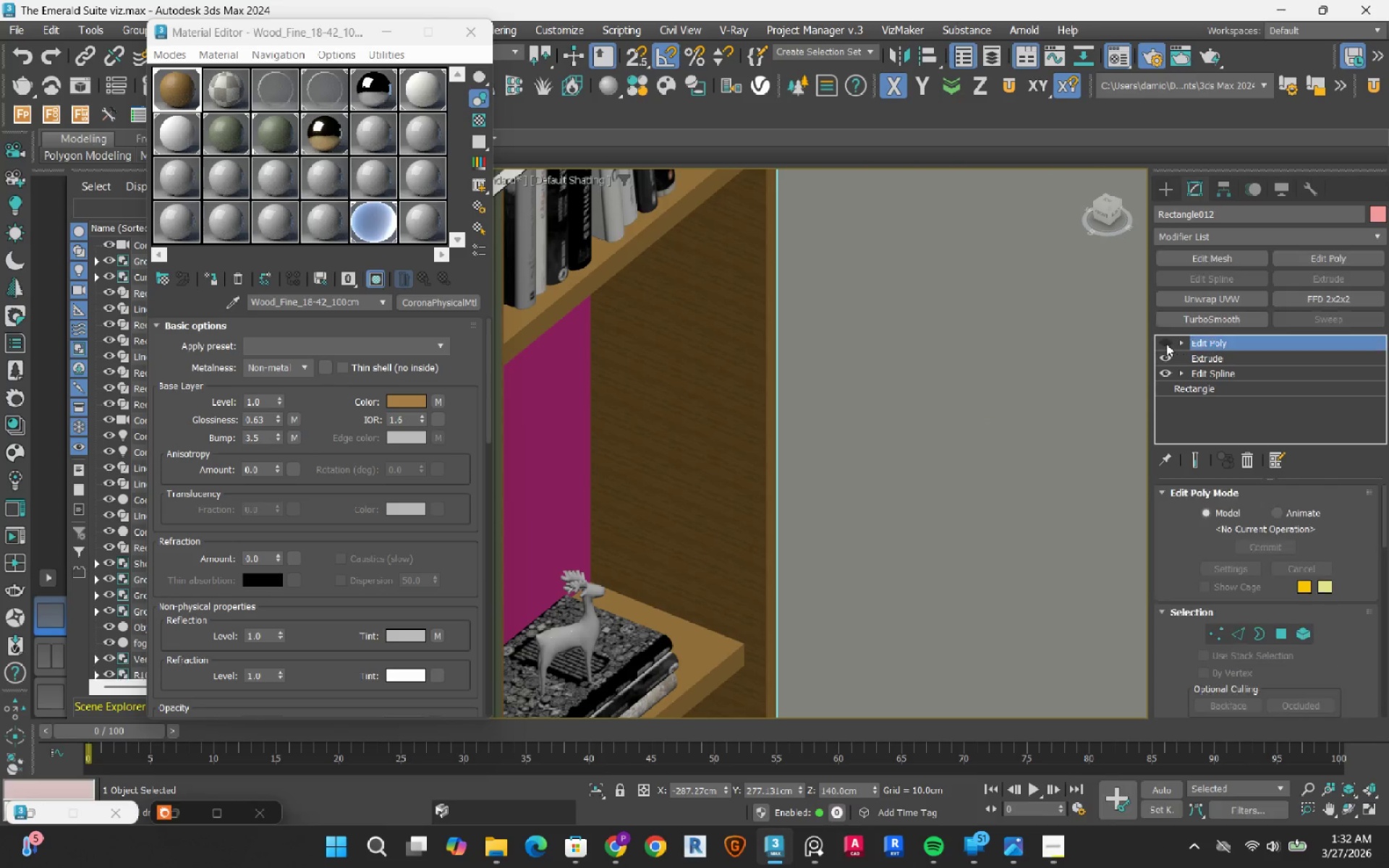 
left_click([1166, 343])
 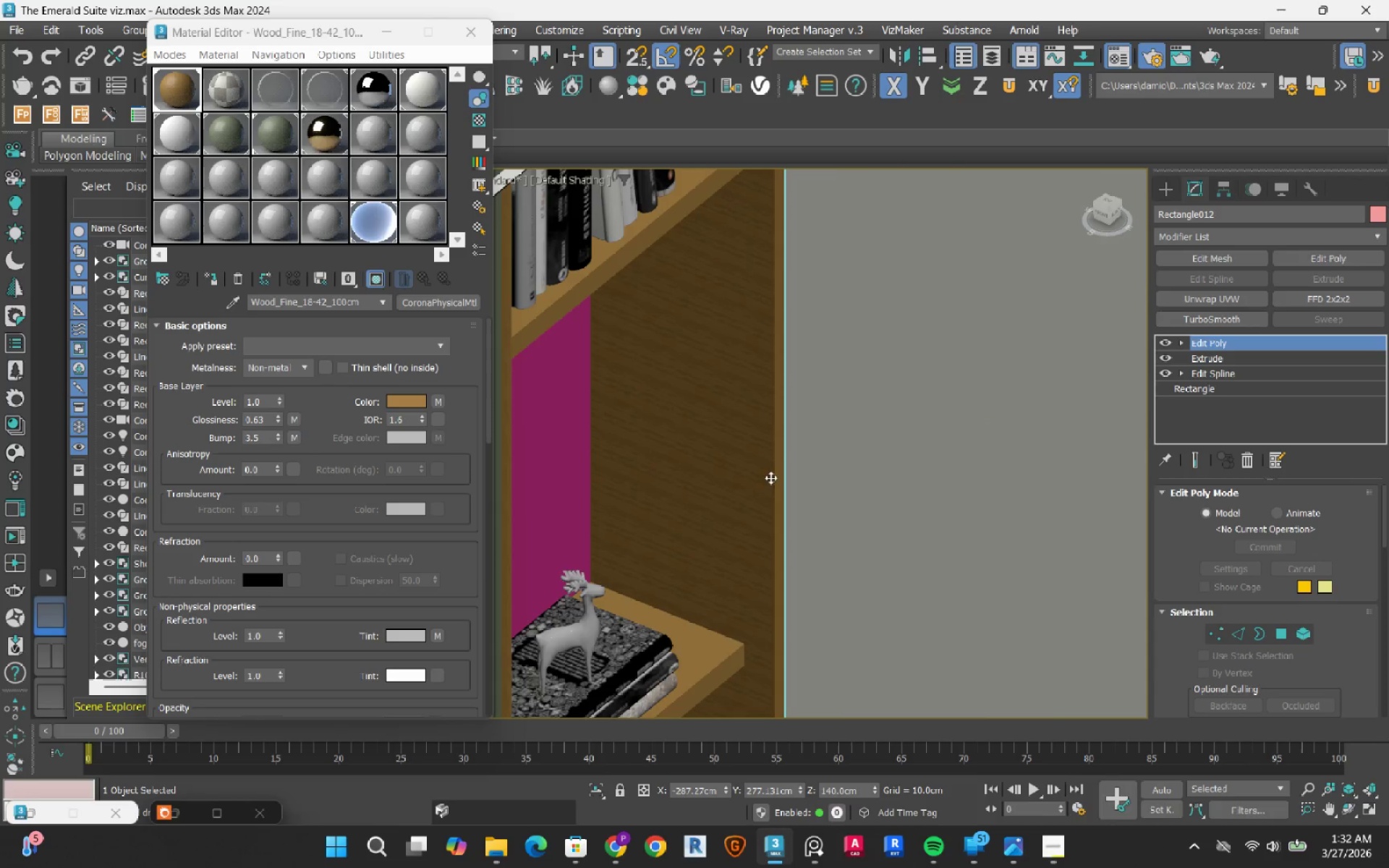 
left_click([727, 289])
 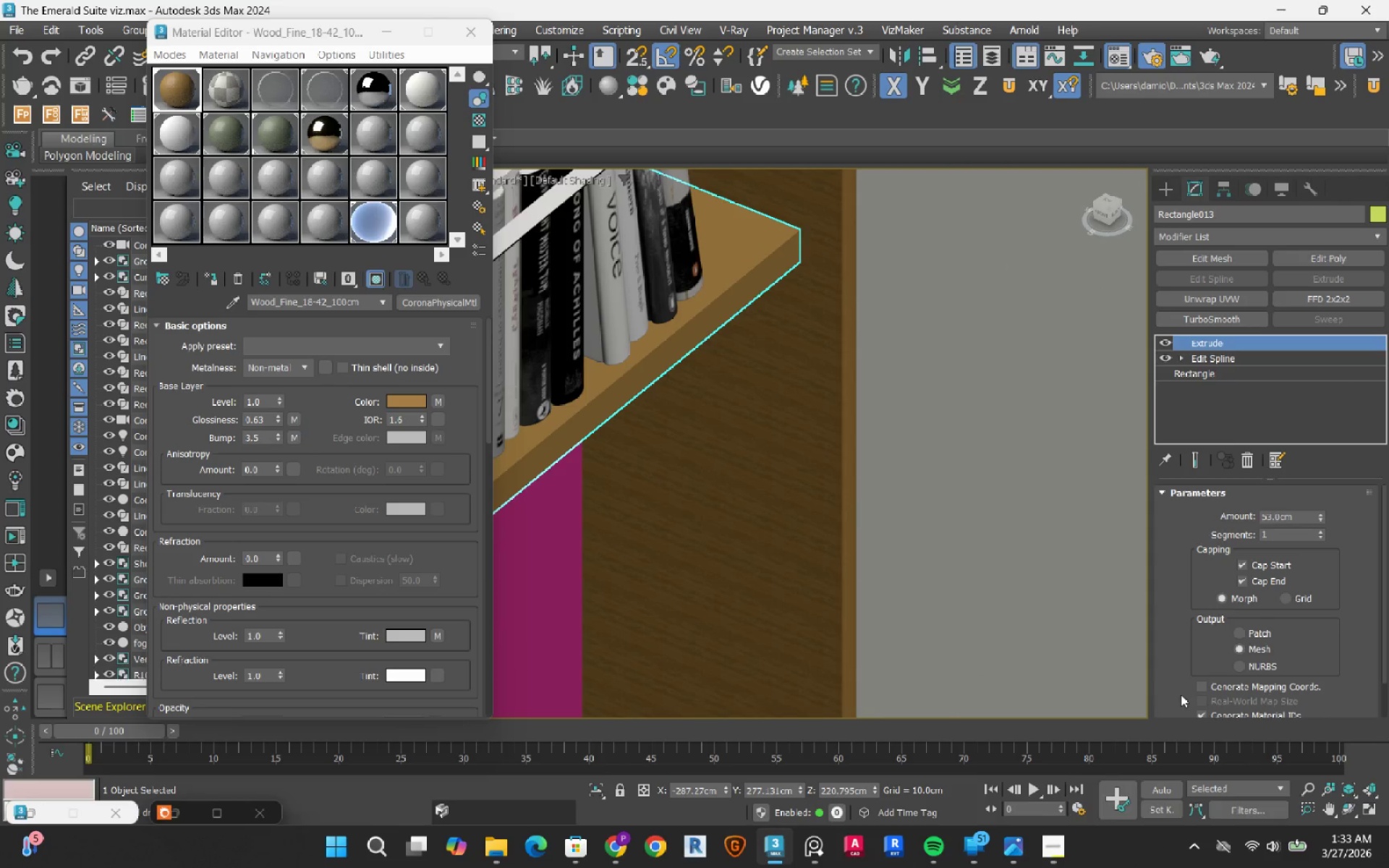 
scroll: coordinate [707, 354], scroll_direction: up, amount: 1.0
 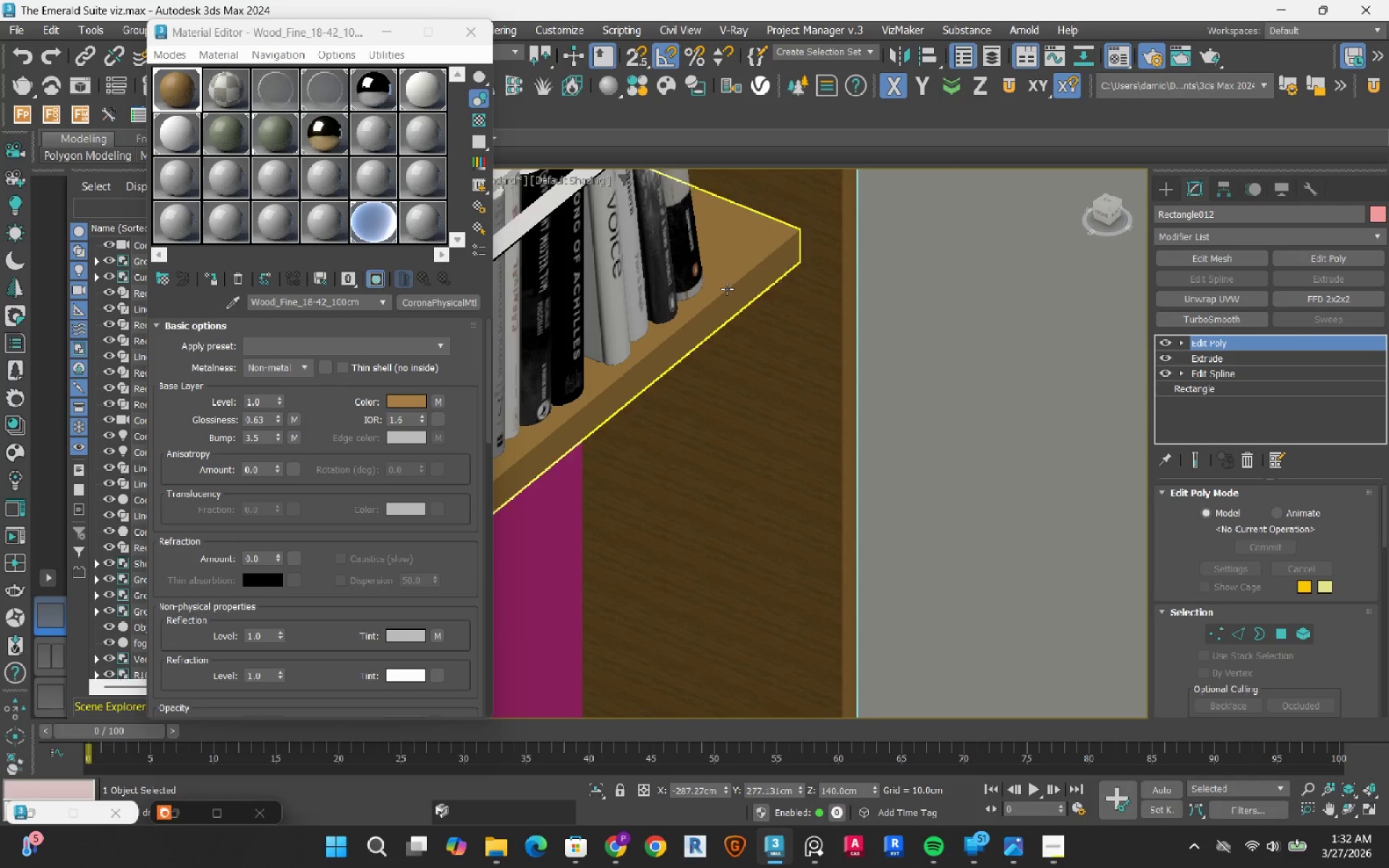 
left_click([1199, 690])
 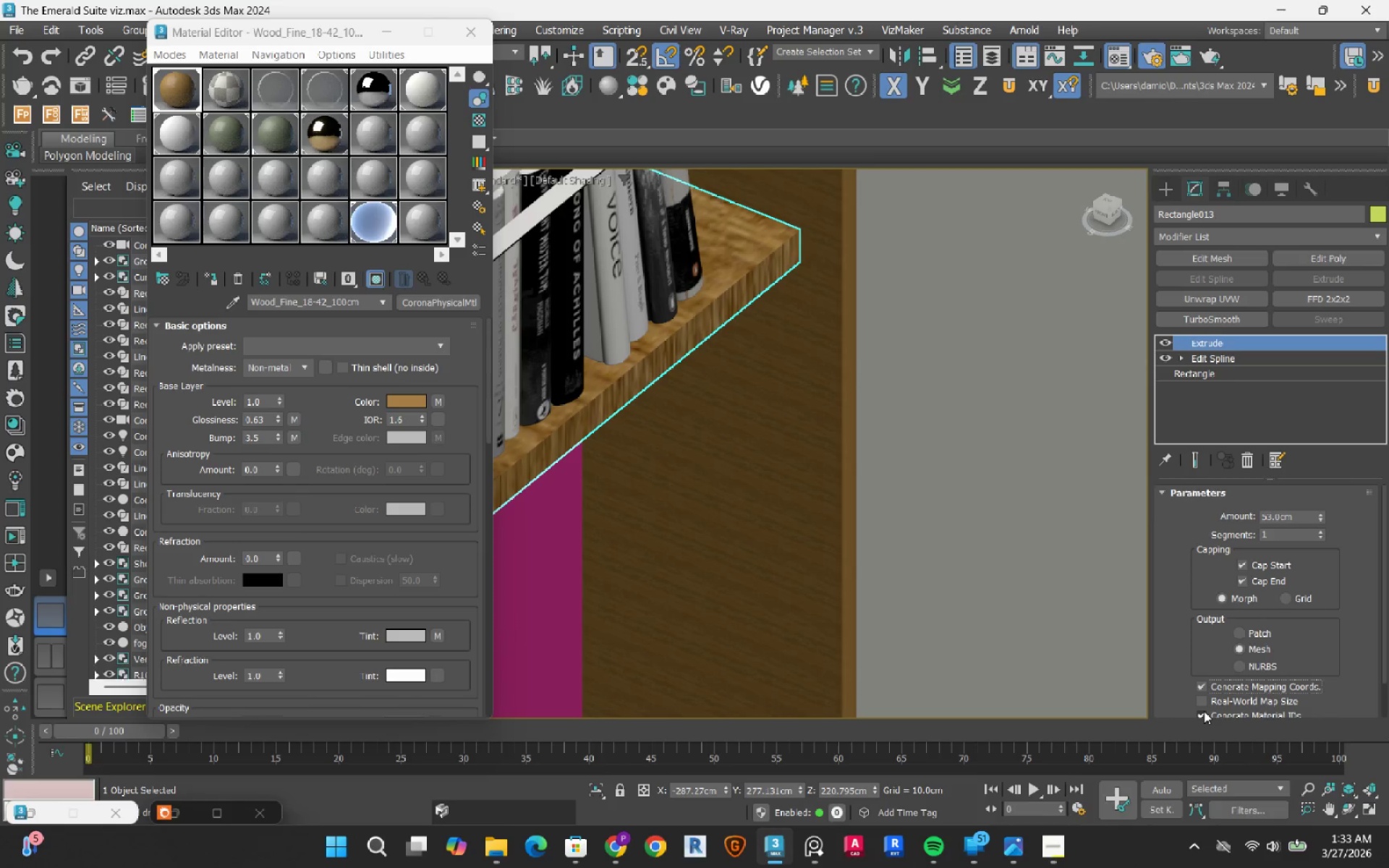 
left_click([1205, 697])
 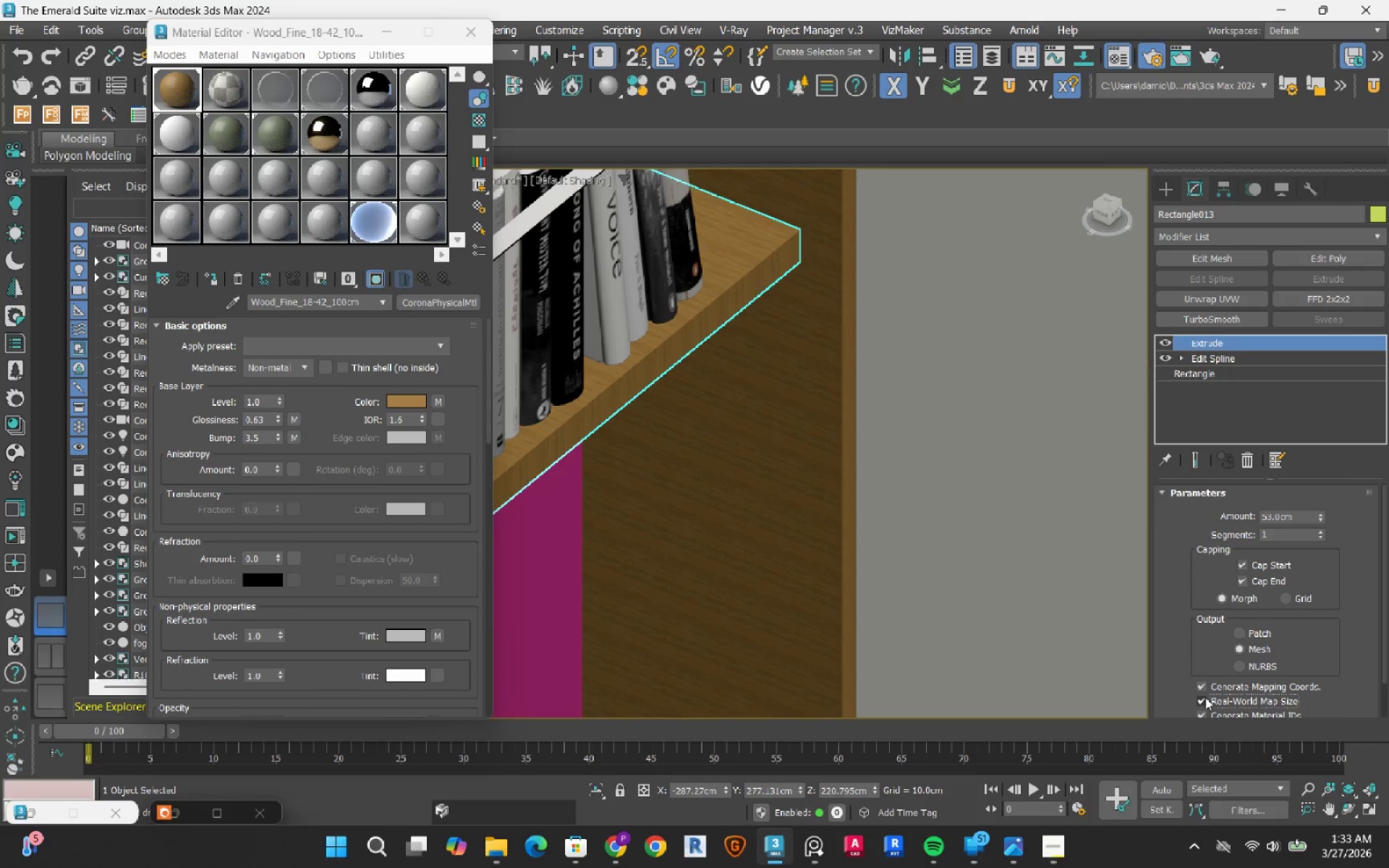 
wait(30.04)
 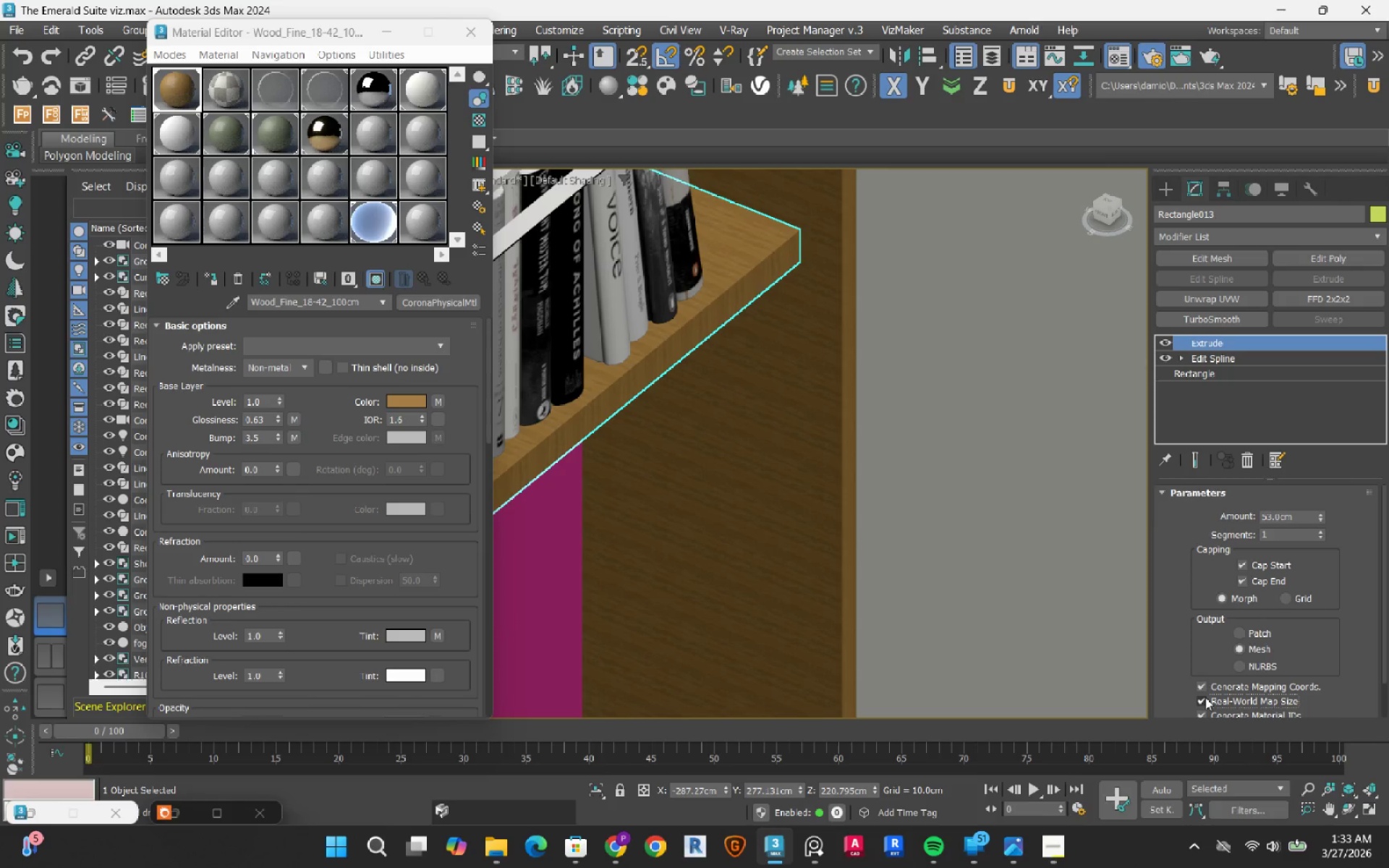 
scroll: coordinate [757, 404], scroll_direction: down, amount: 3.0
 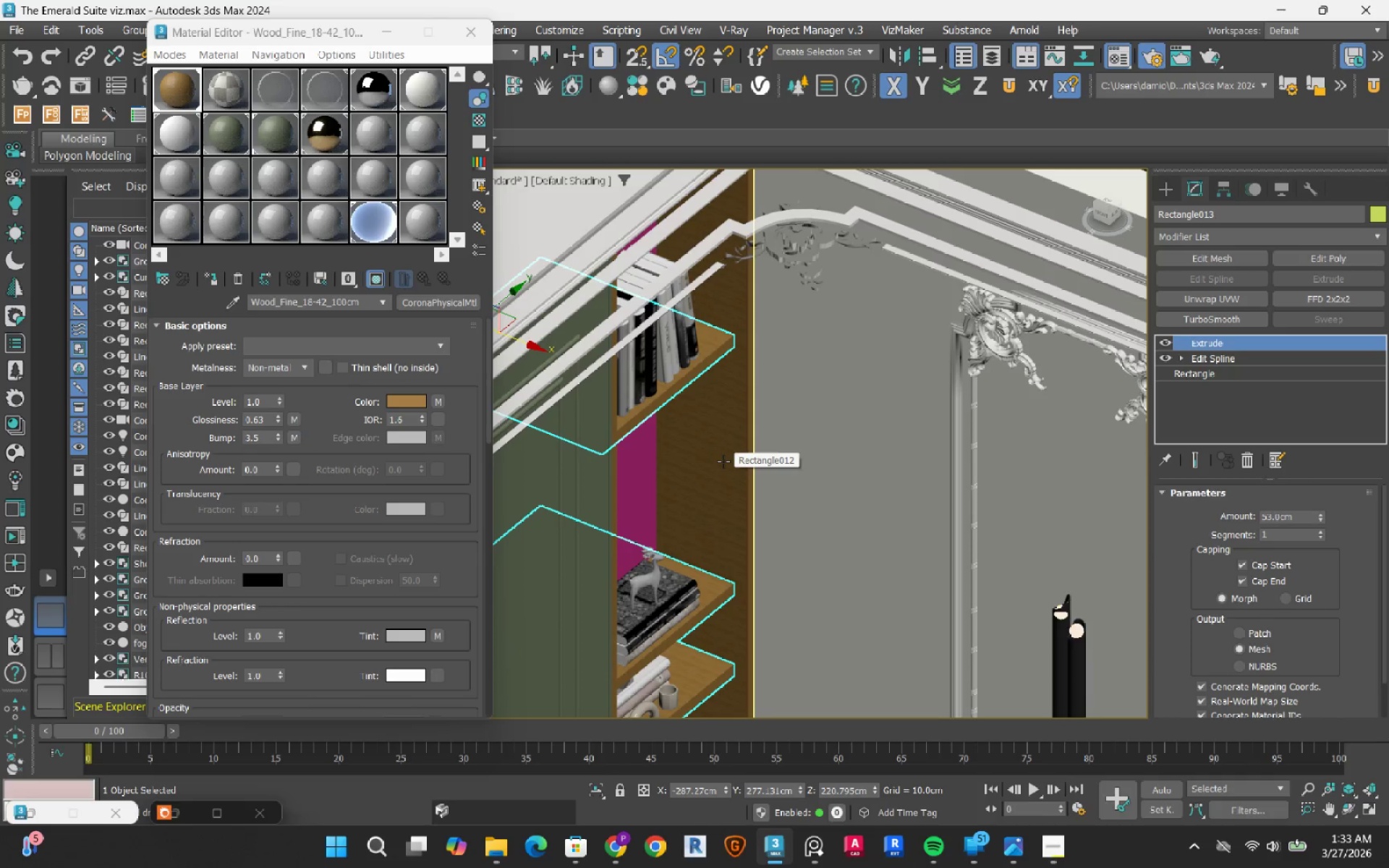 
scroll: coordinate [735, 572], scroll_direction: up, amount: 10.0
 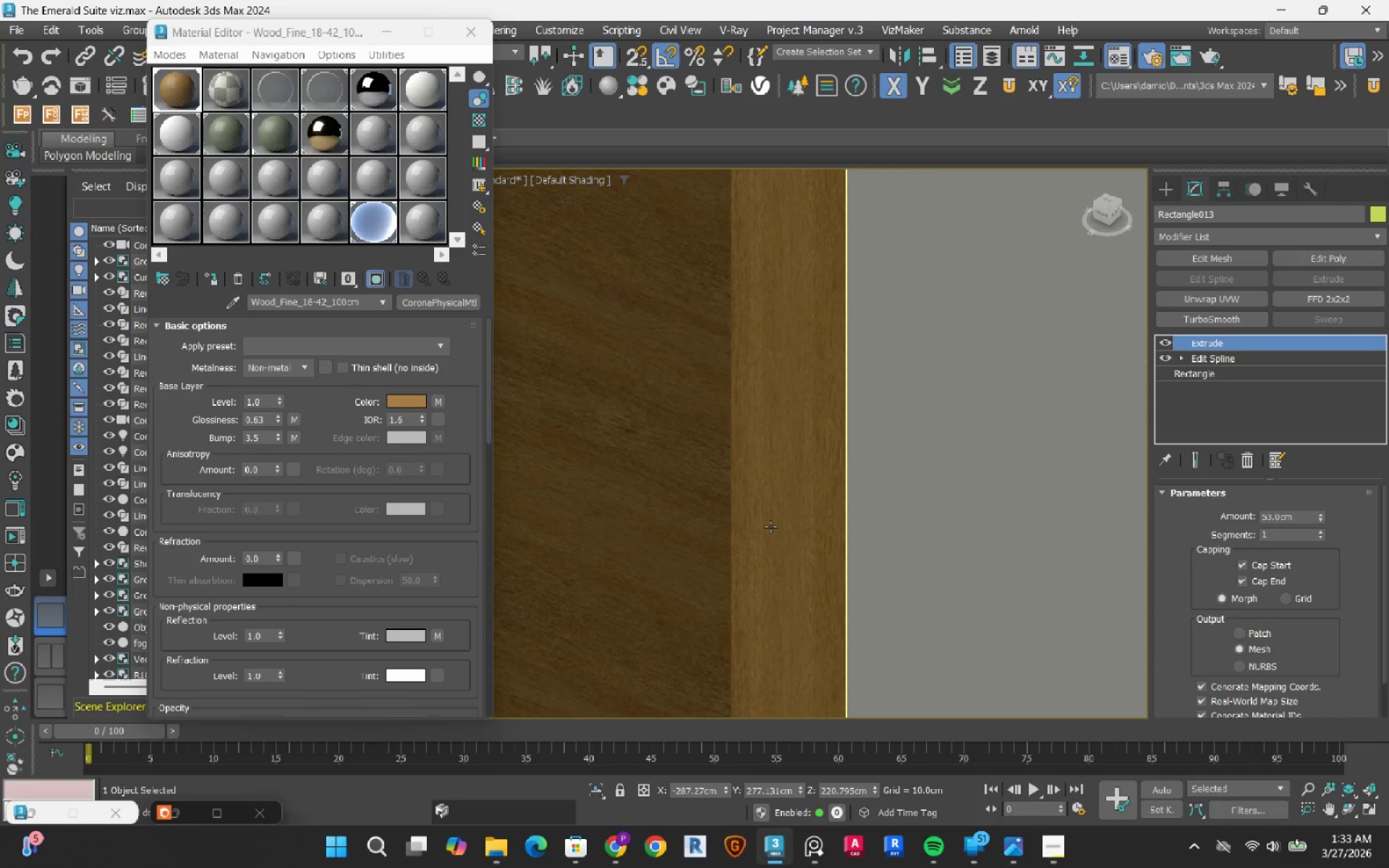 
scroll: coordinate [770, 527], scroll_direction: down, amount: 3.0
 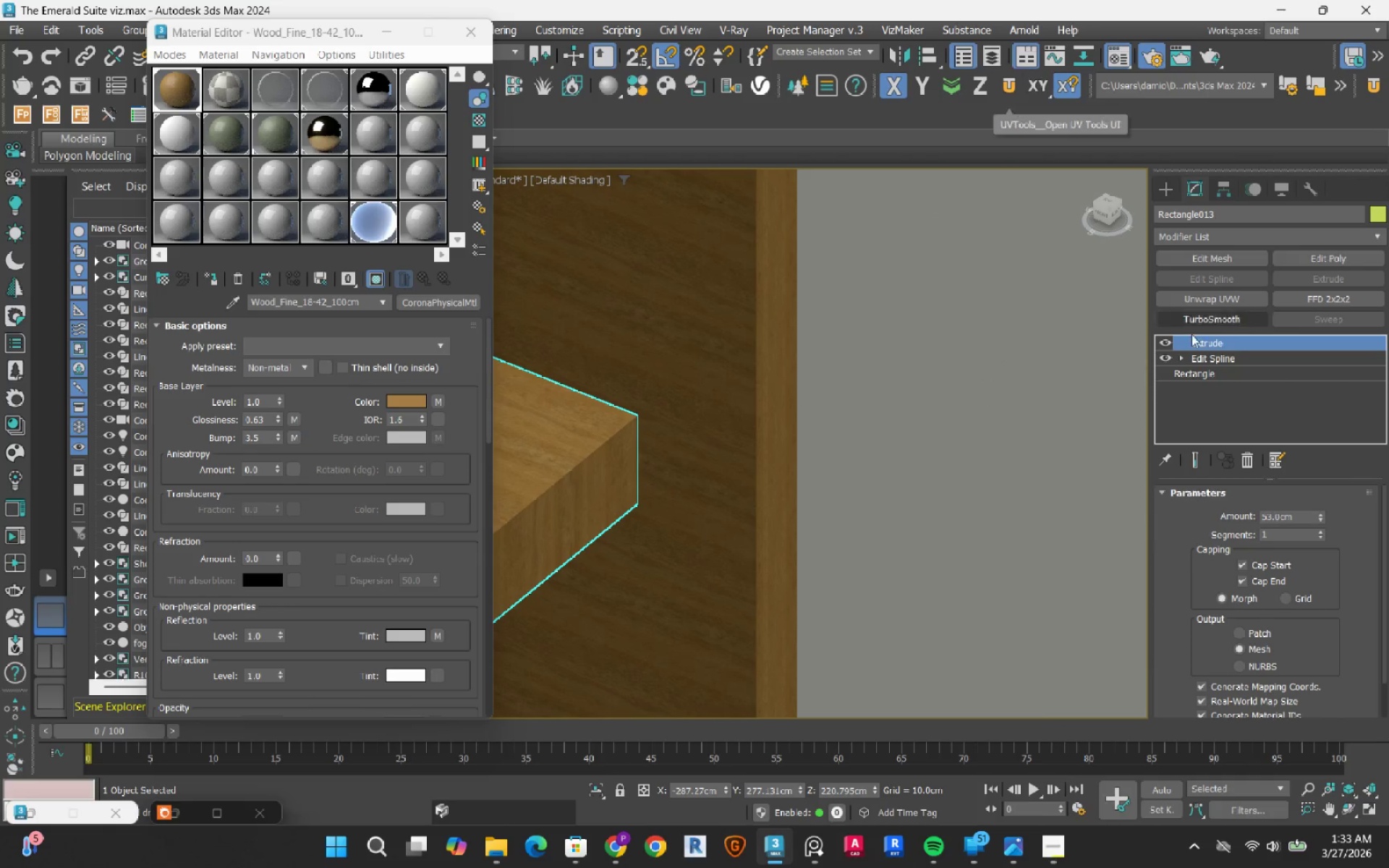 
left_click([1212, 296])
 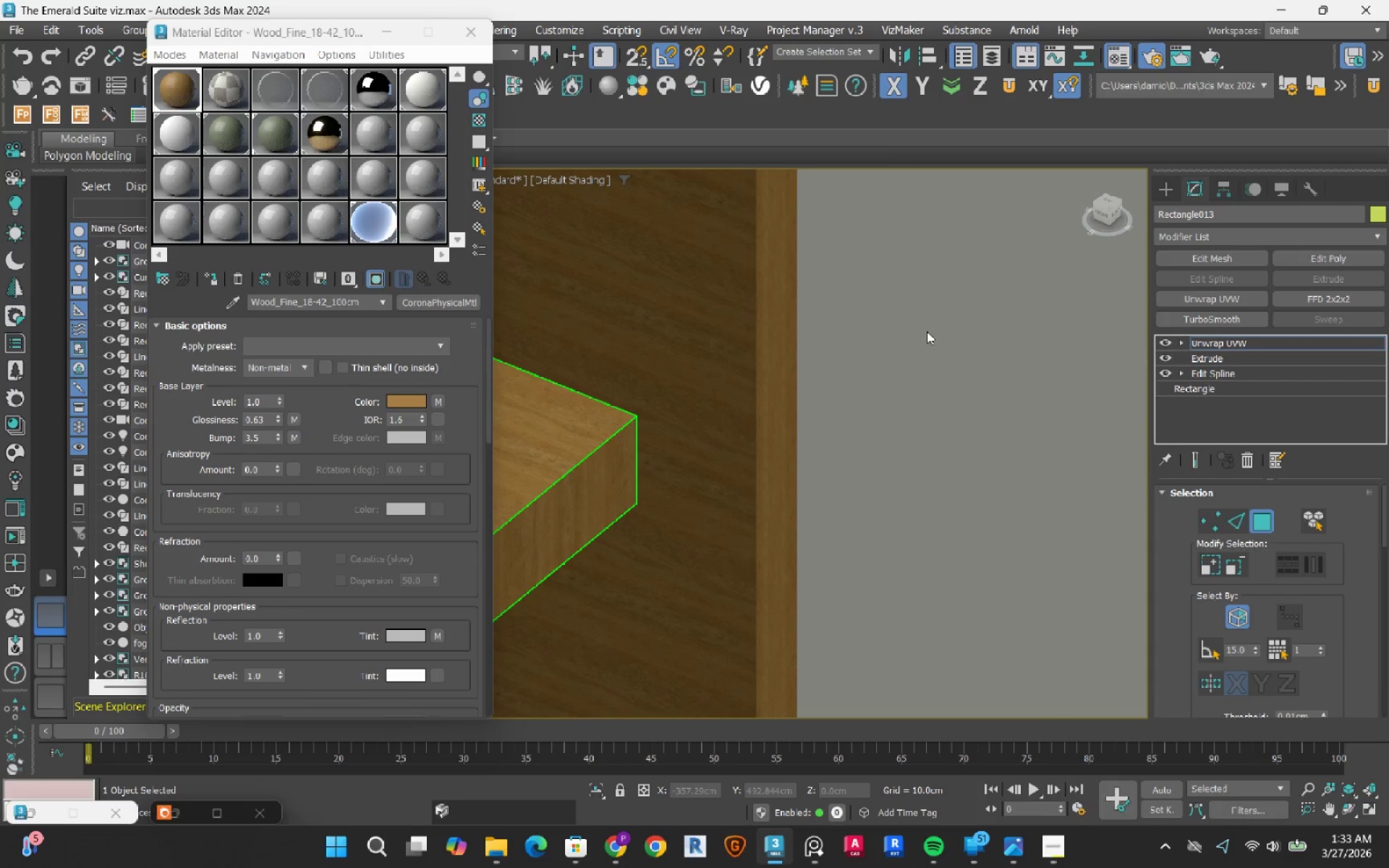 
scroll: coordinate [910, 338], scroll_direction: down, amount: 2.0
 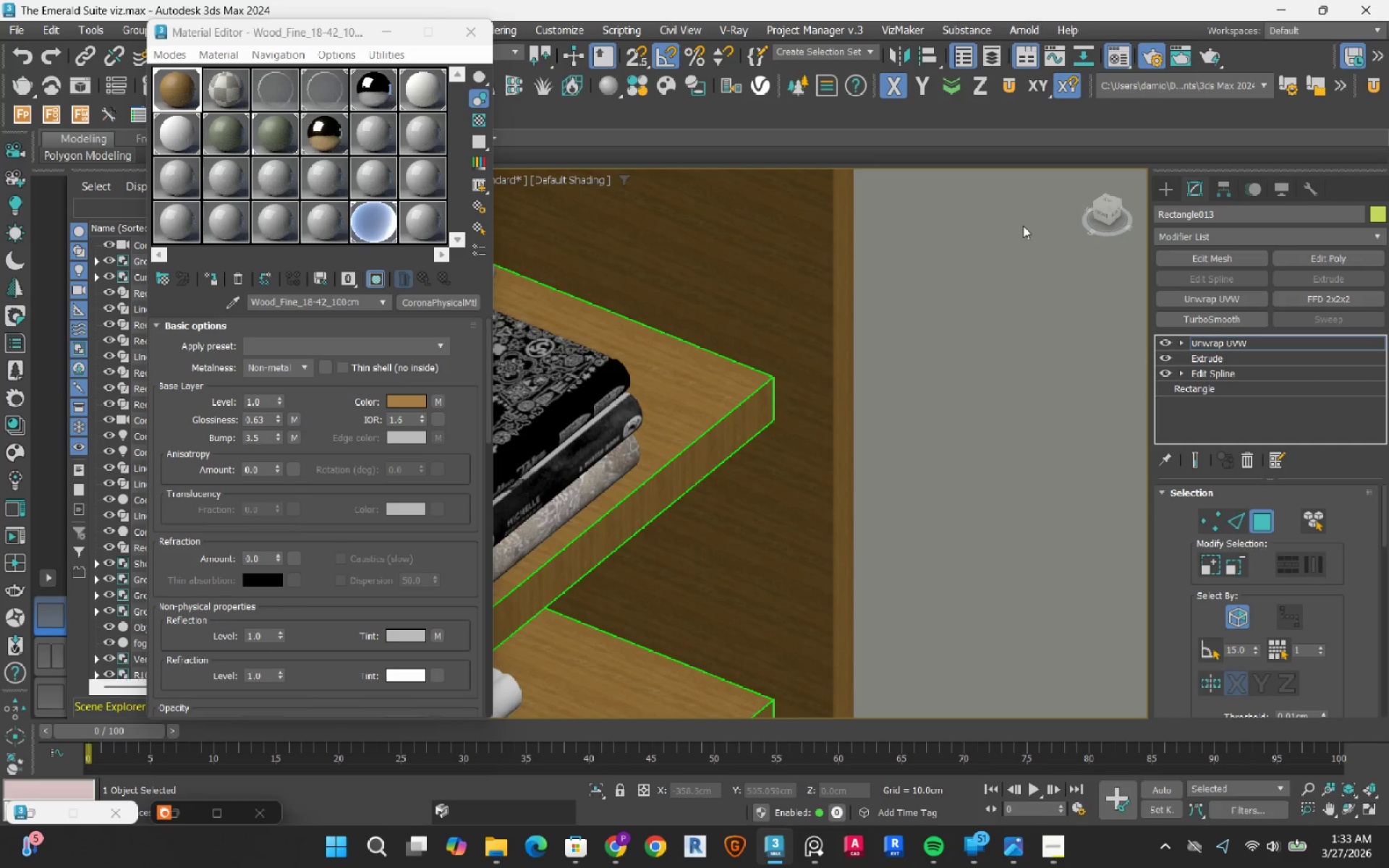 
left_click([1011, 84])
 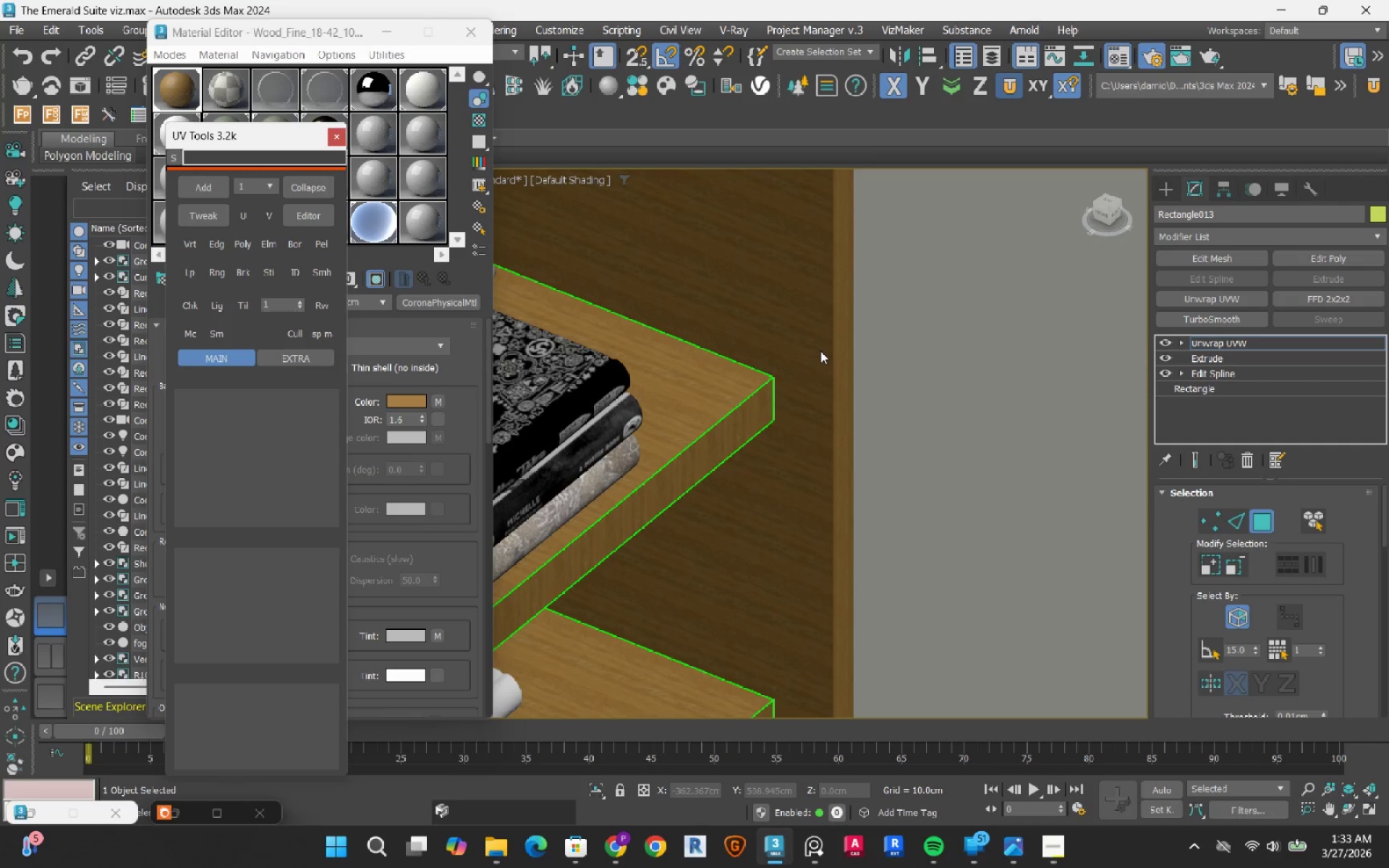 
wait(7.94)
 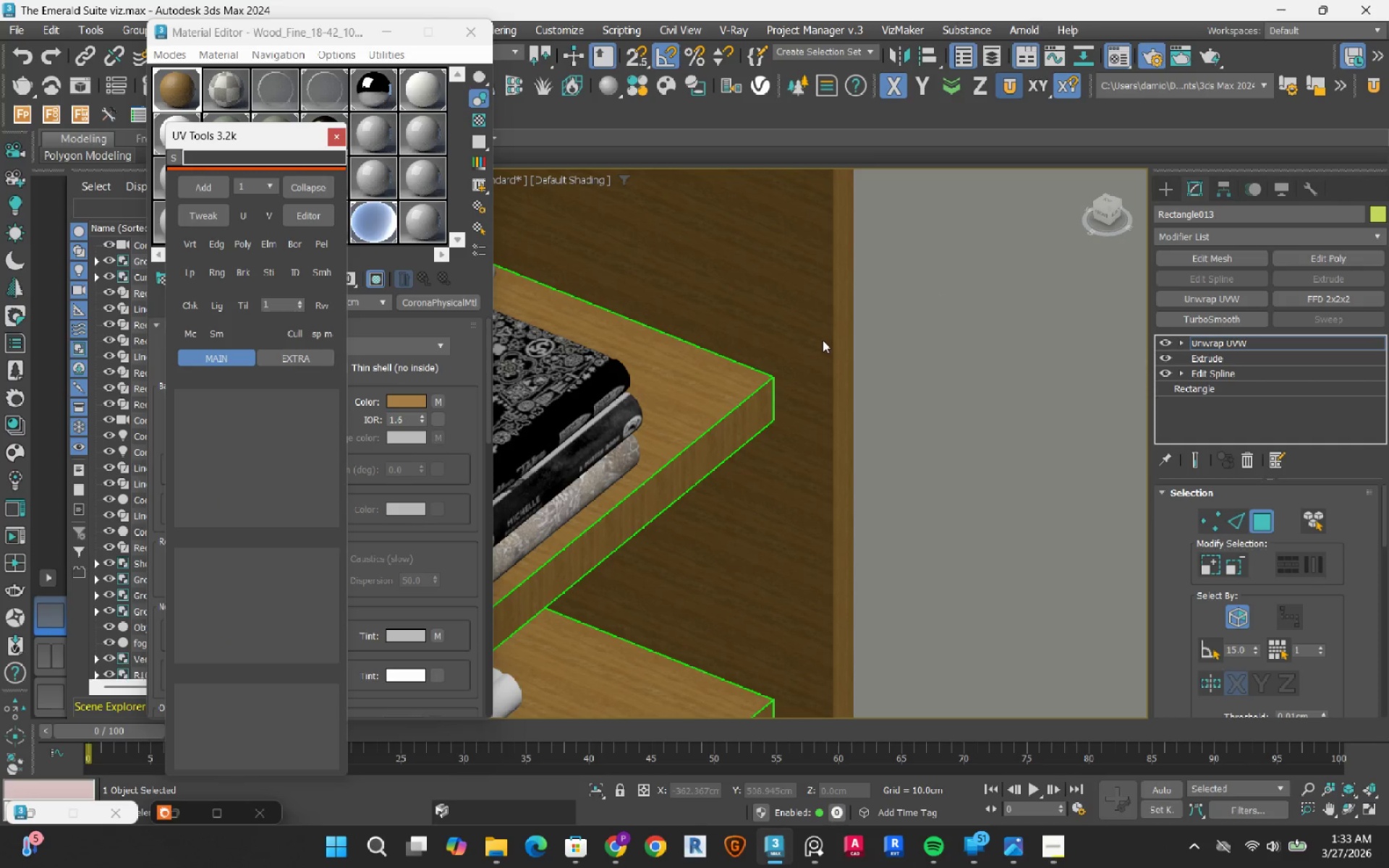 
left_click_drag(start_coordinate=[226, 135], to_coordinate=[198, 103])
 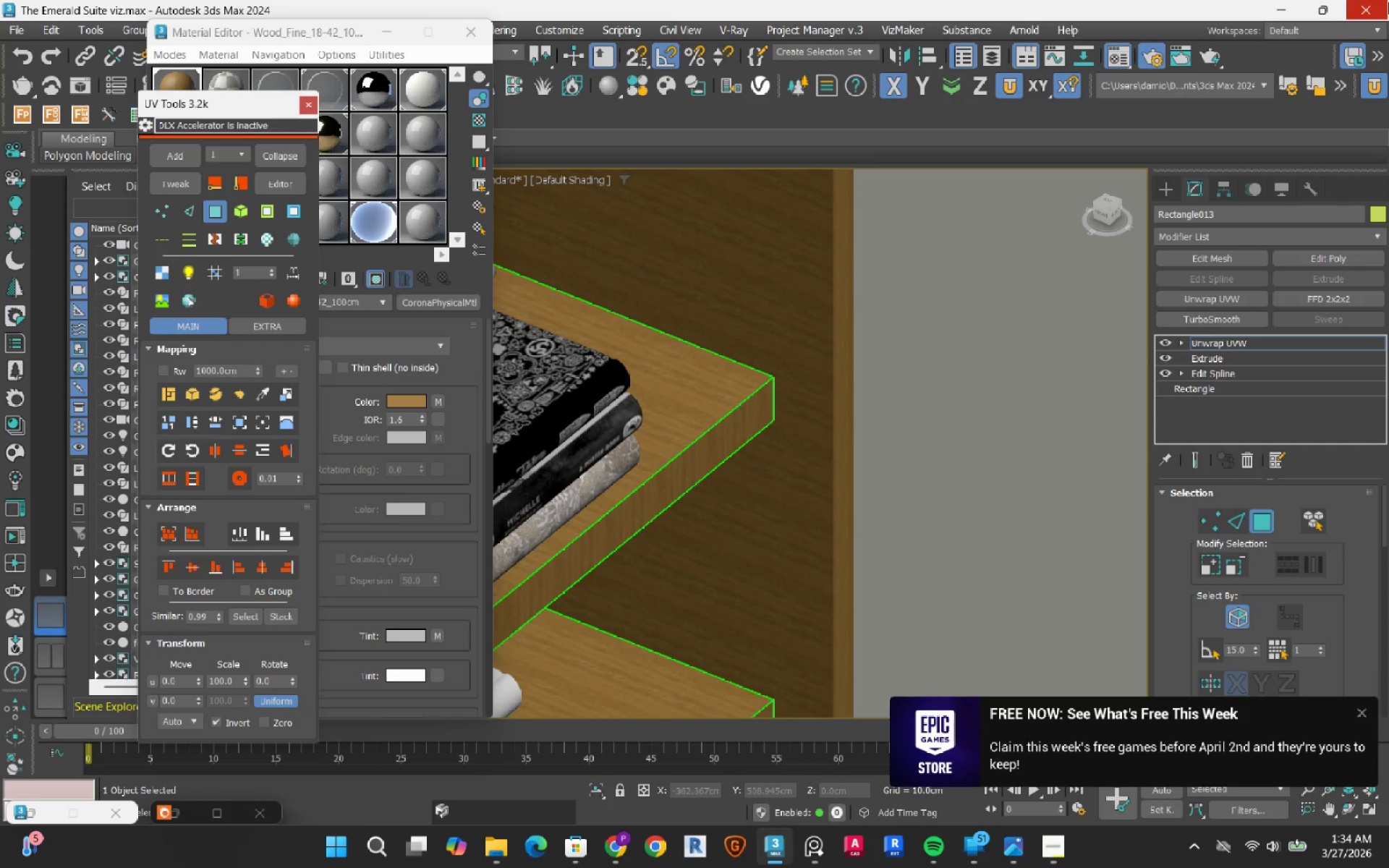 
wait(16.77)
 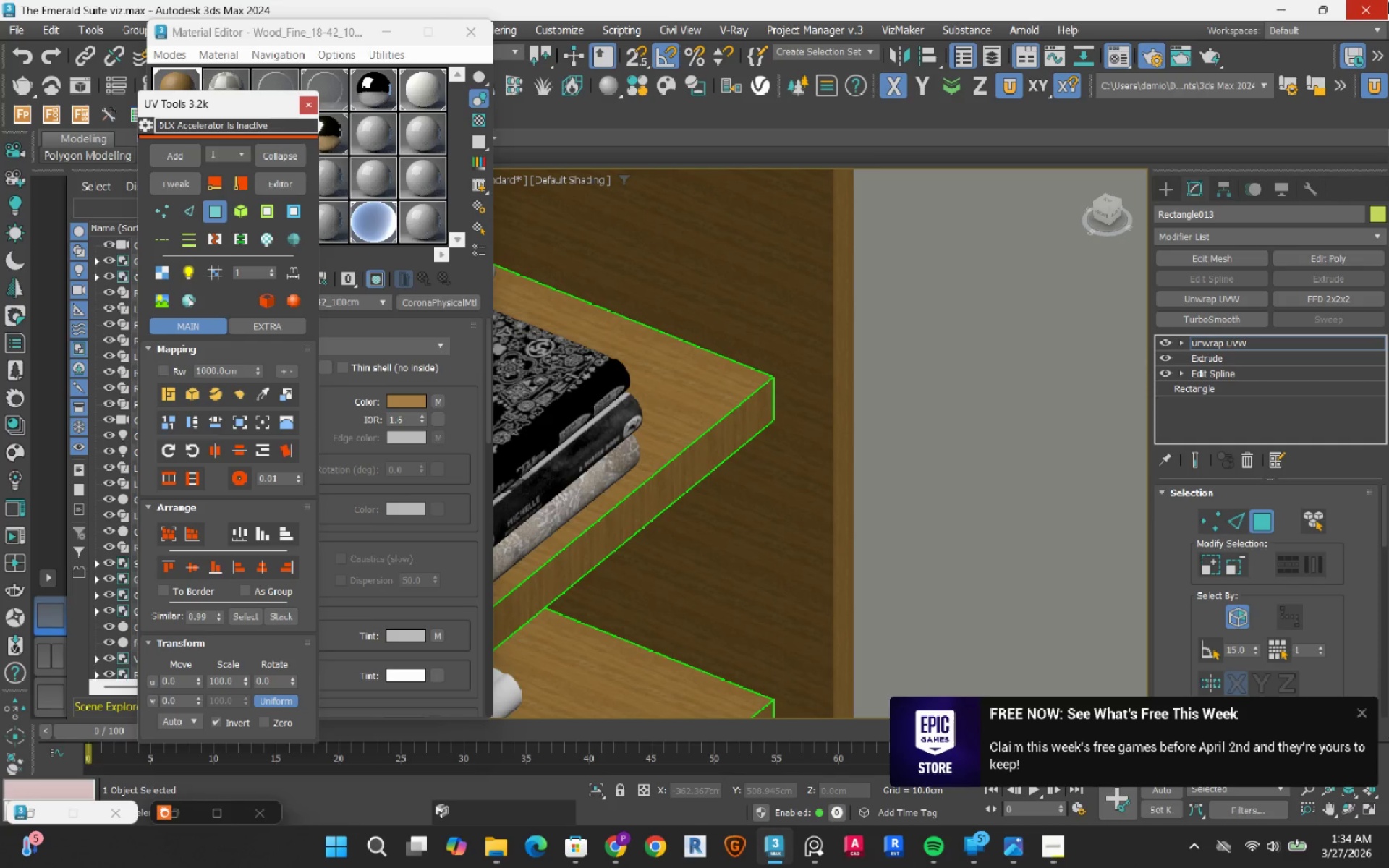 
scroll: coordinate [750, 297], scroll_direction: down, amount: 3.0
 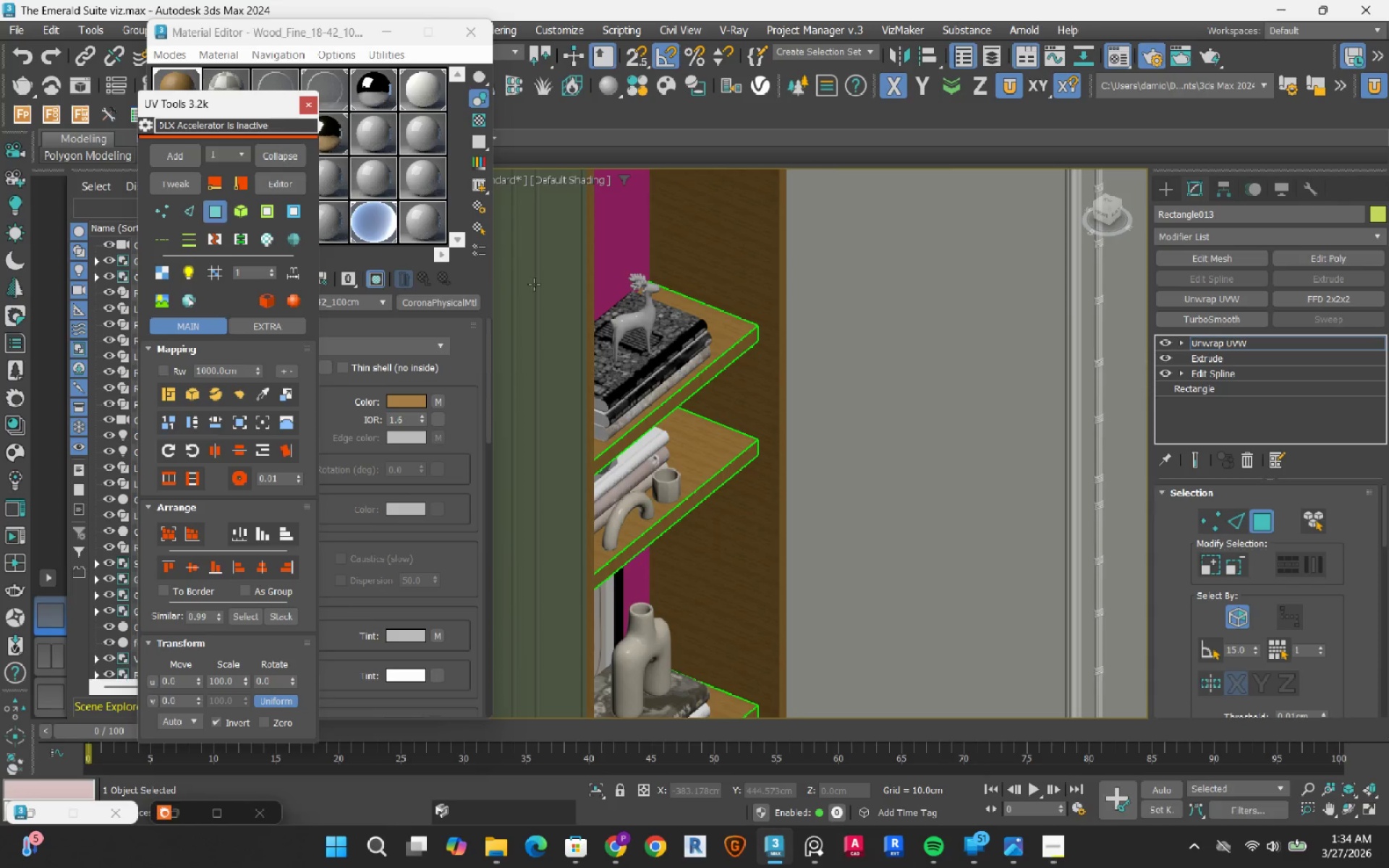 
left_click([758, 245])
 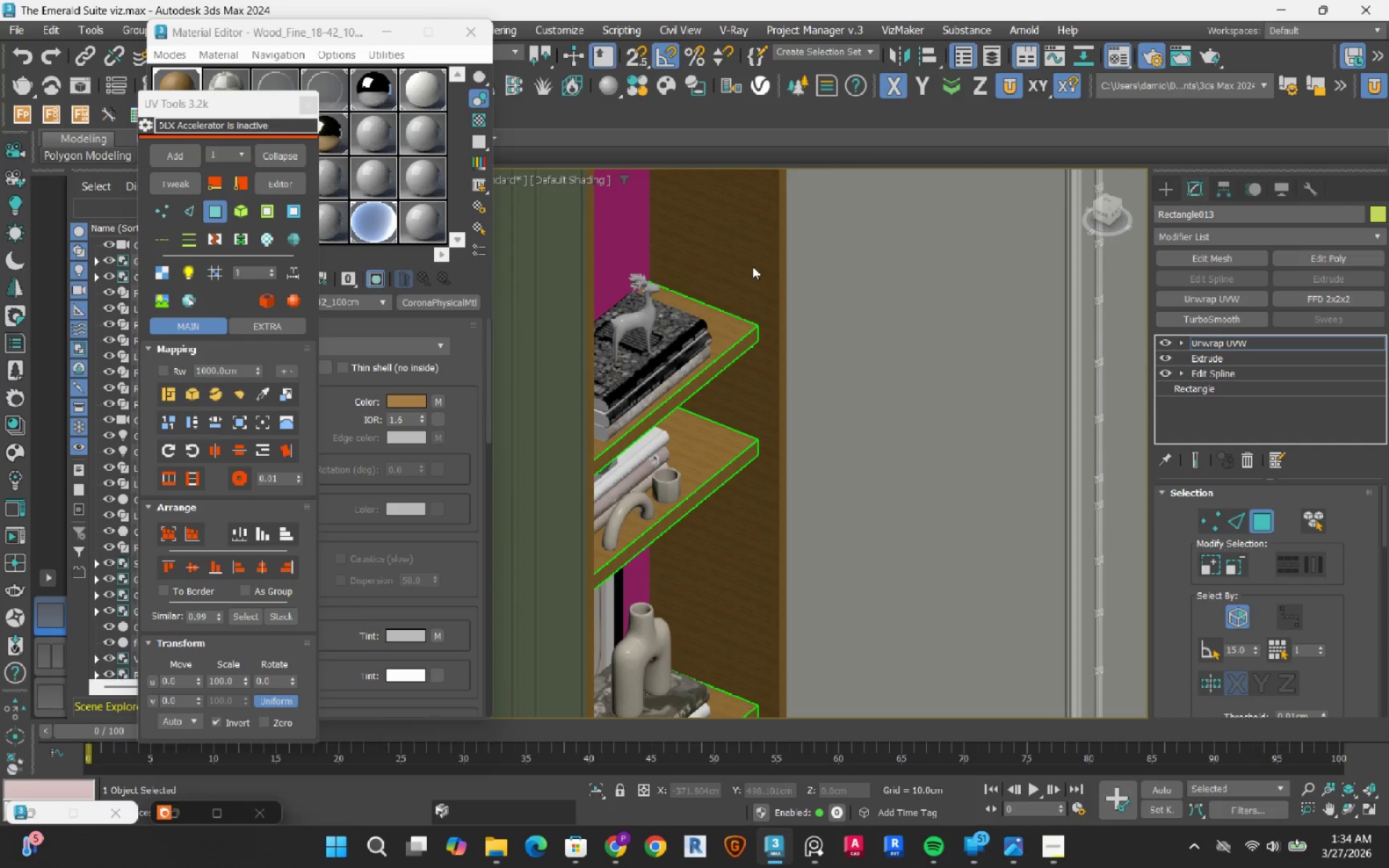 
left_click([752, 266])
 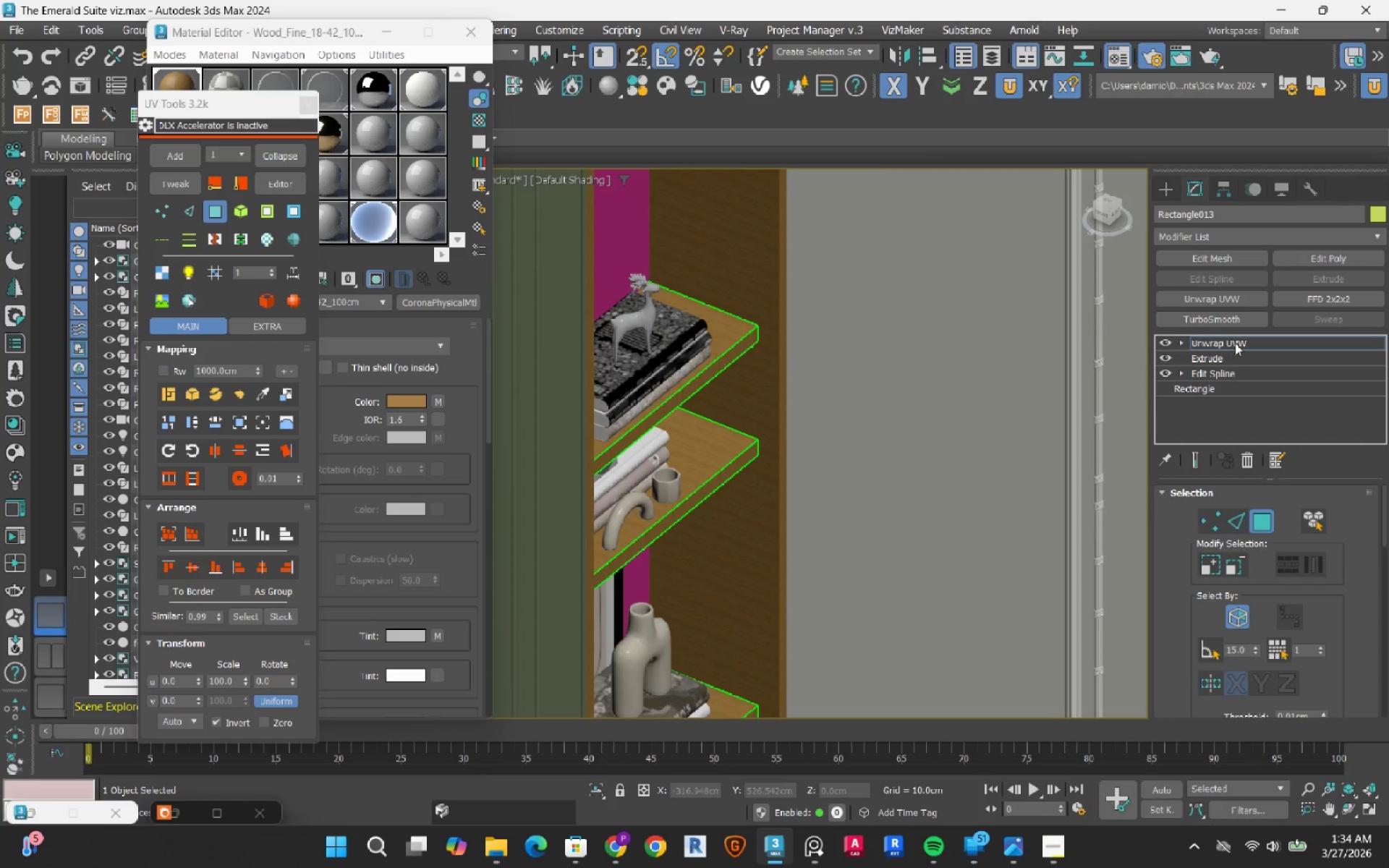 
scroll: coordinate [847, 401], scroll_direction: down, amount: 2.0
 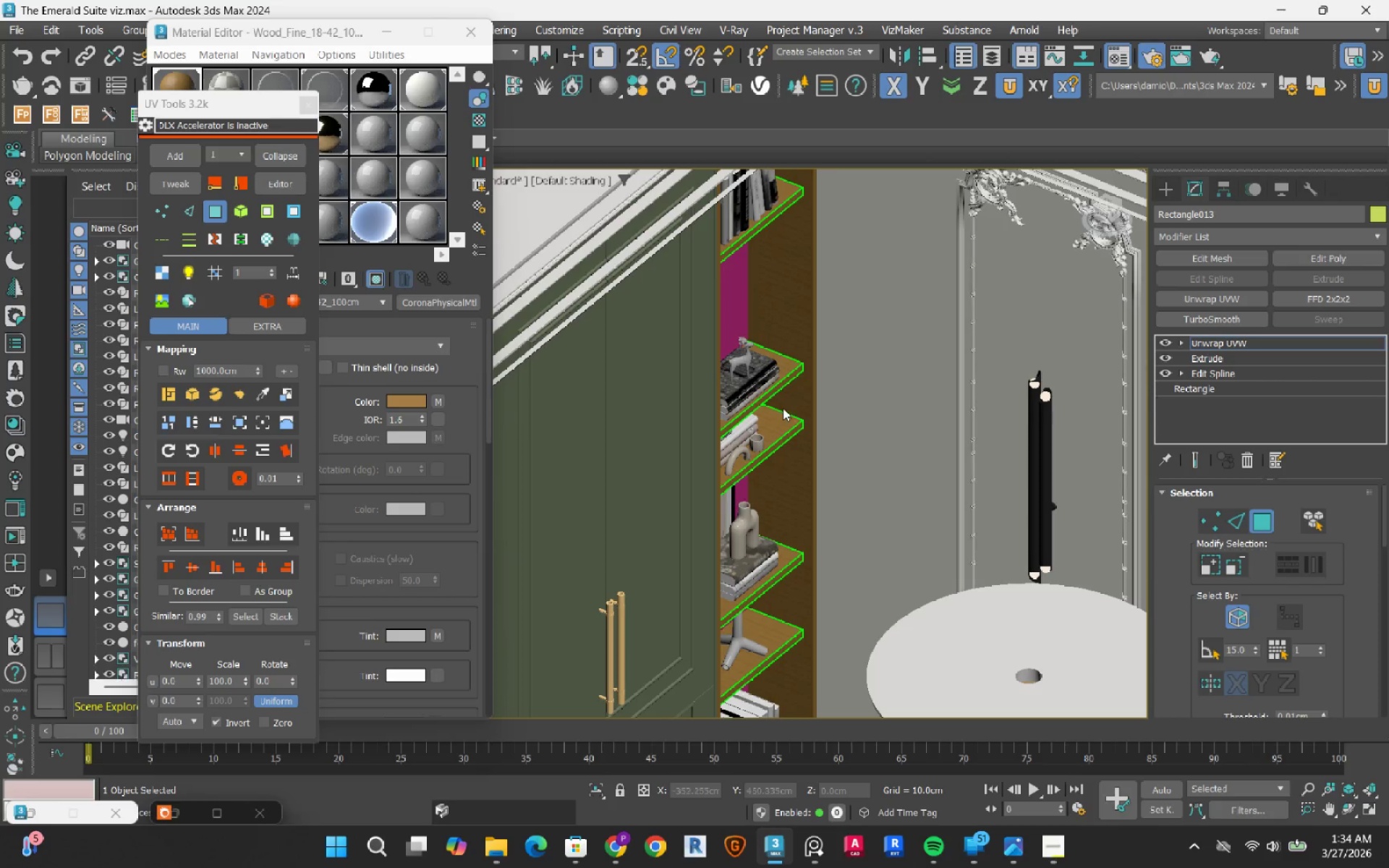 
scroll: coordinate [803, 367], scroll_direction: up, amount: 2.0
 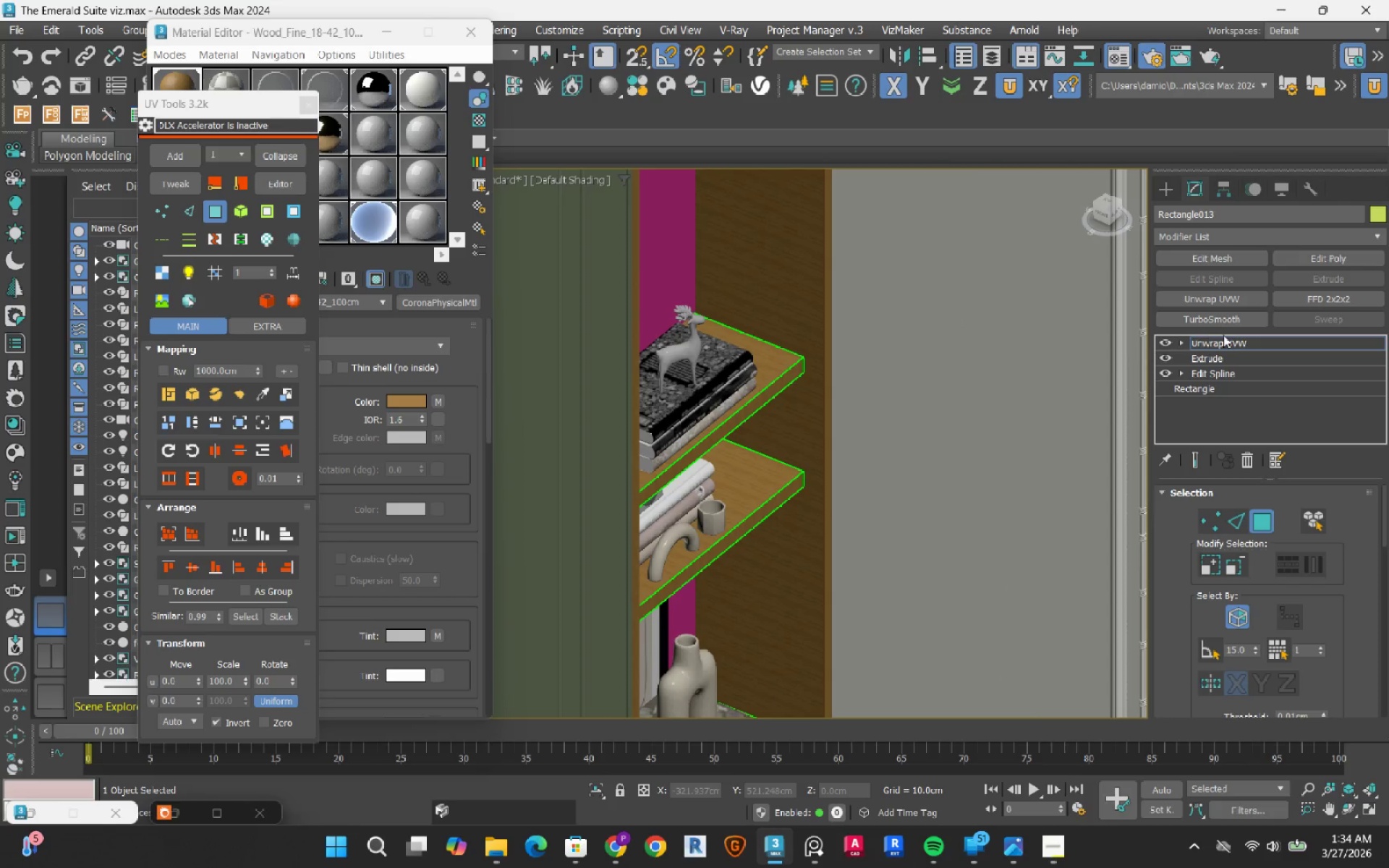 
left_click([1226, 344])
 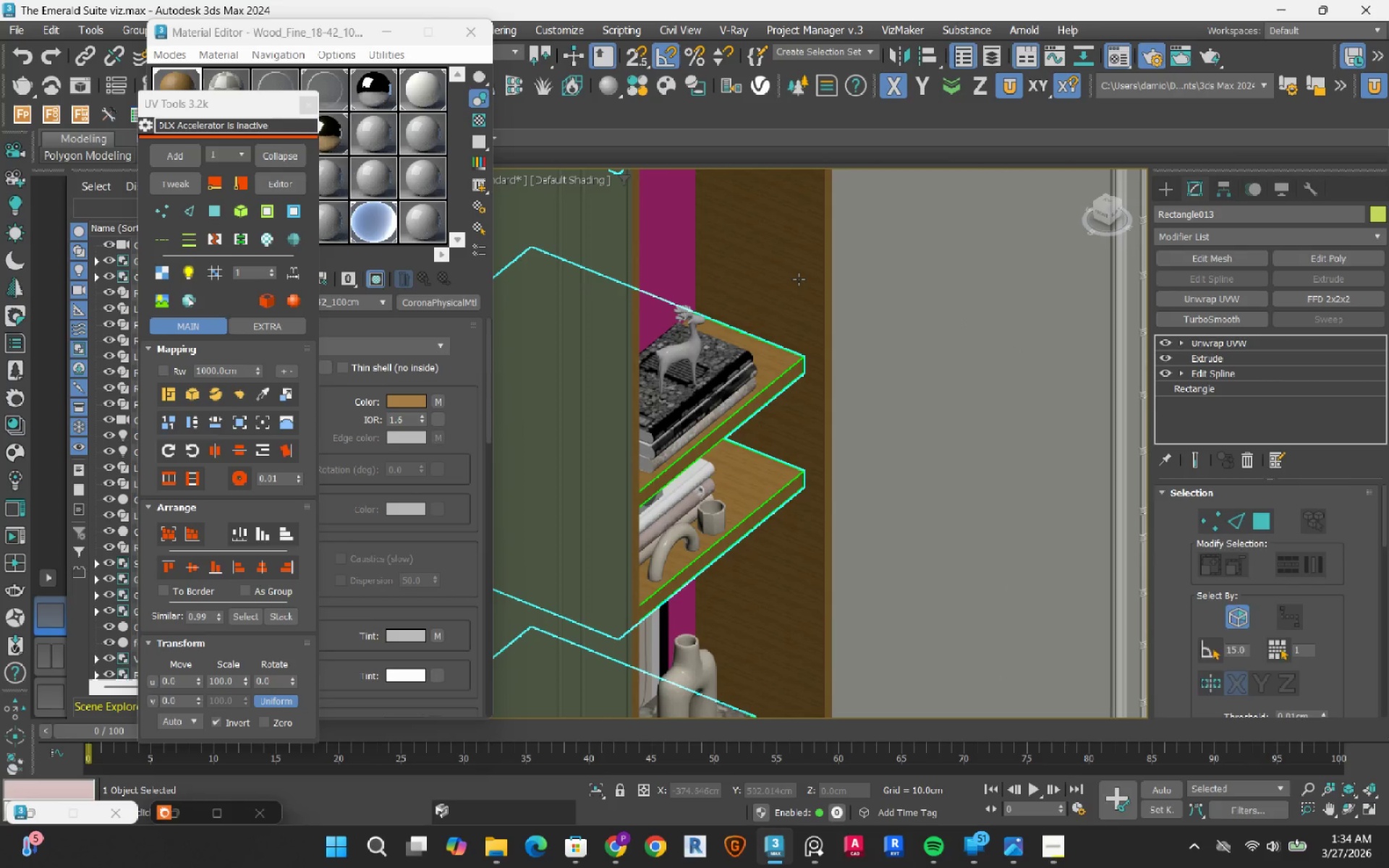 
left_click([798, 278])
 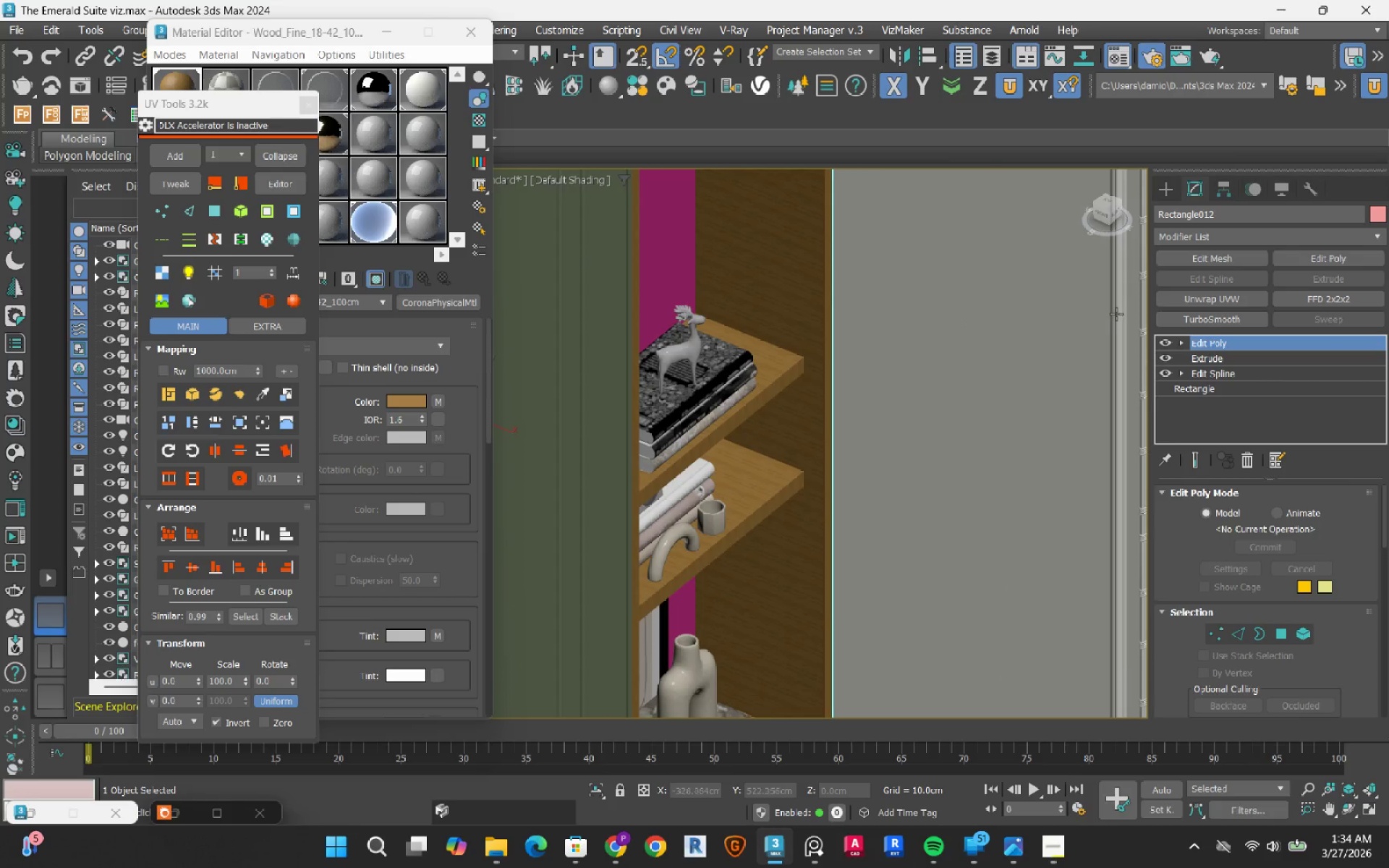 
left_click([1215, 300])
 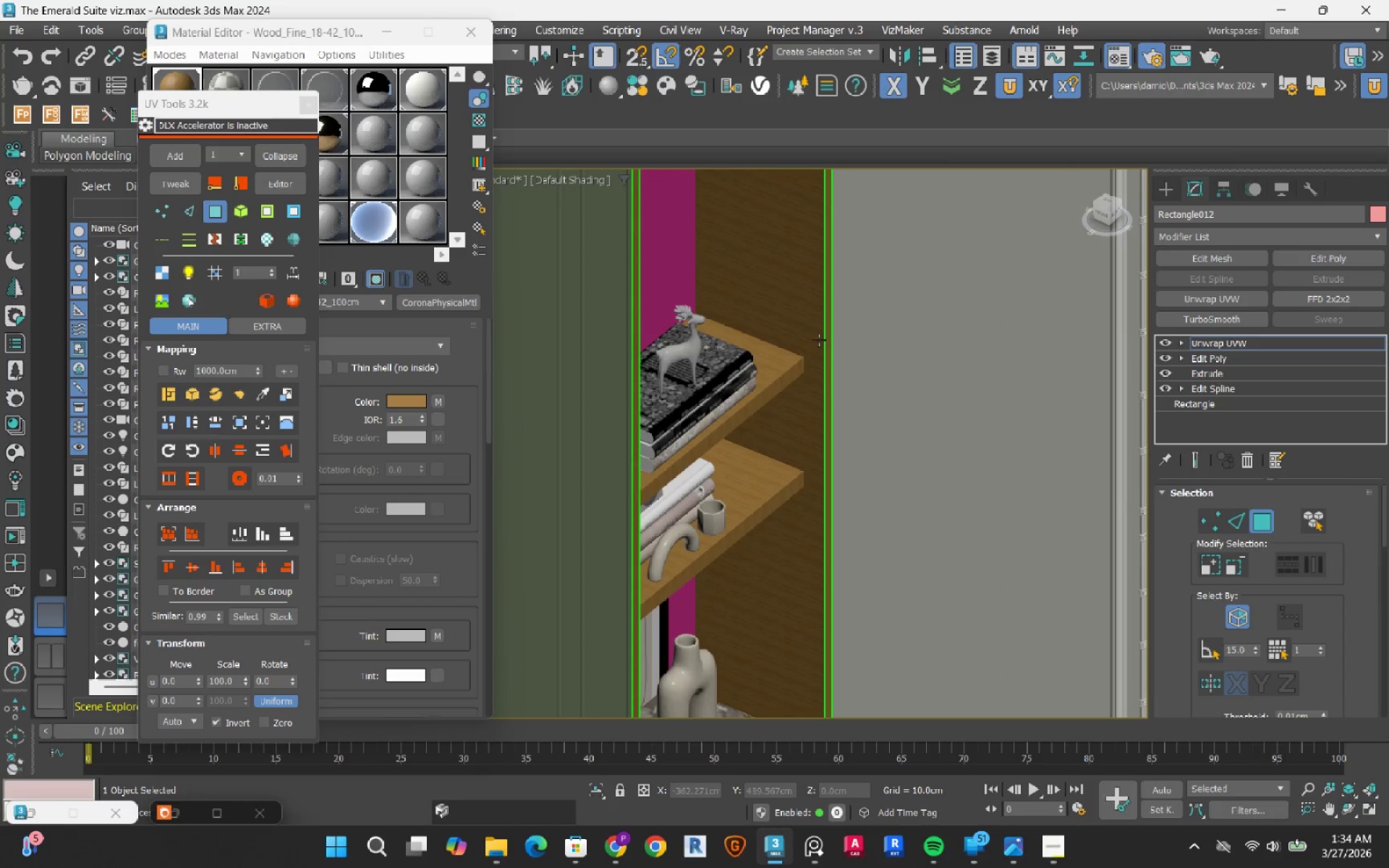 
left_click([804, 303])
 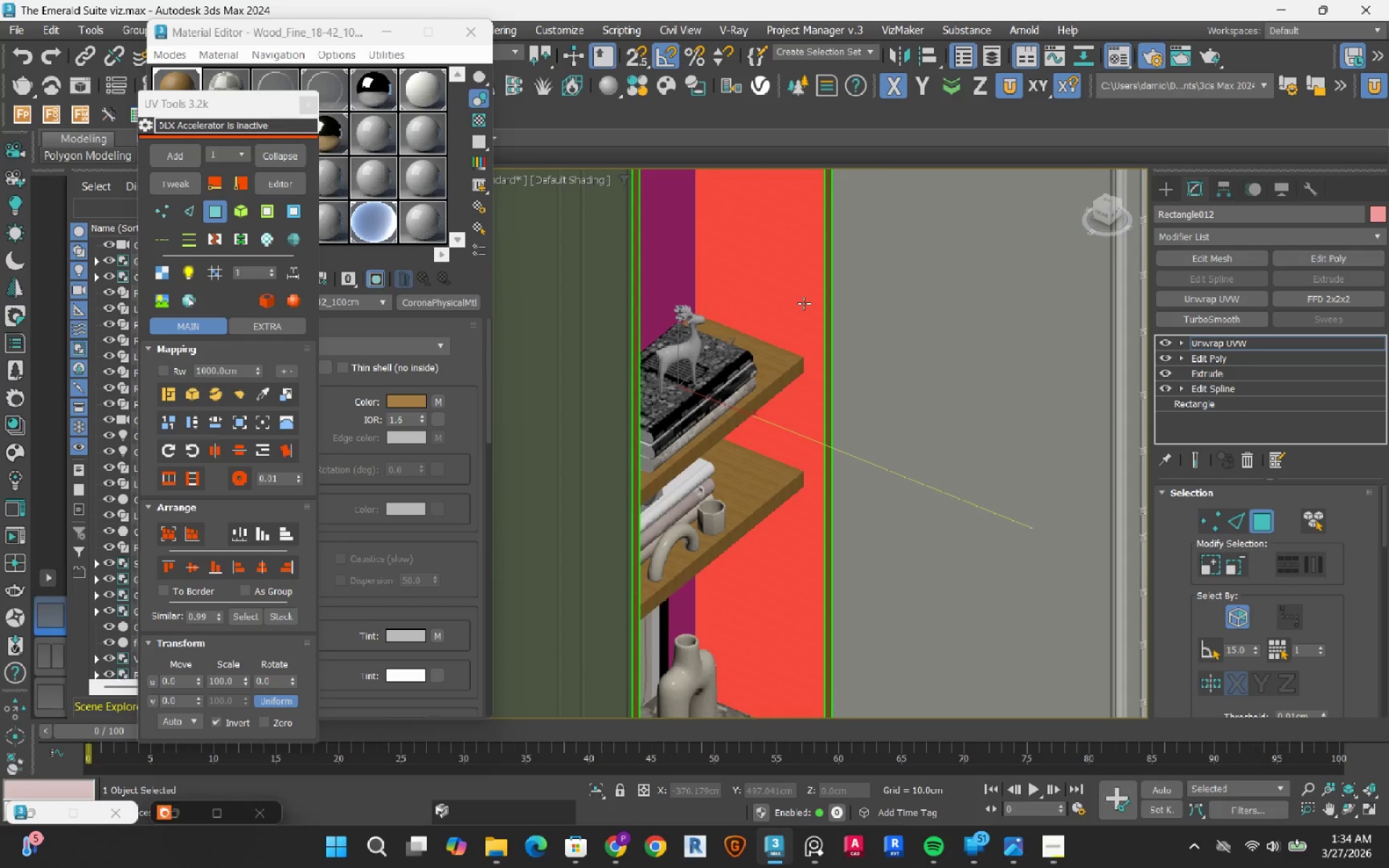 
scroll: coordinate [804, 303], scroll_direction: down, amount: 3.0
 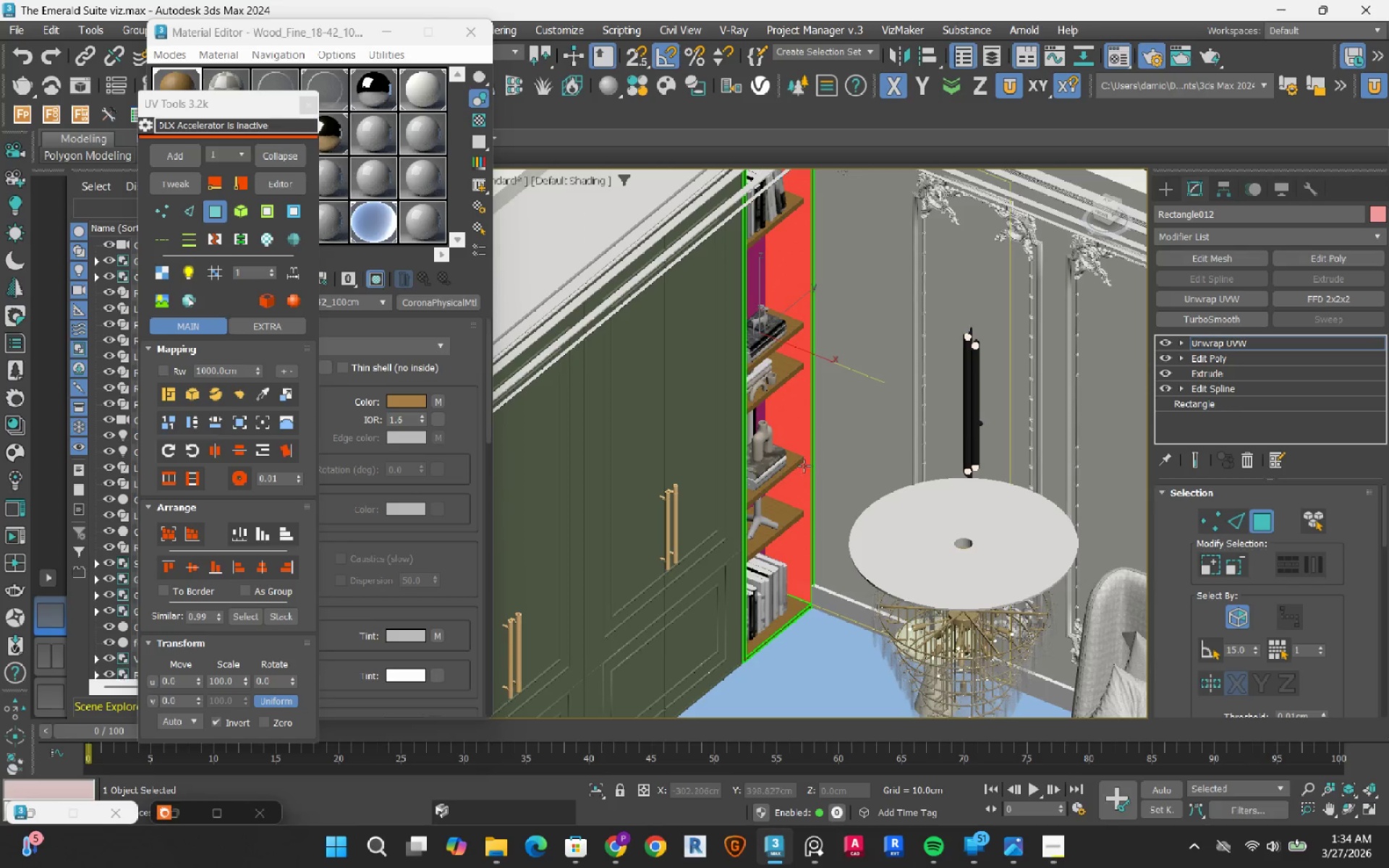 
hold_key(key=AltLeft, duration=0.49)
 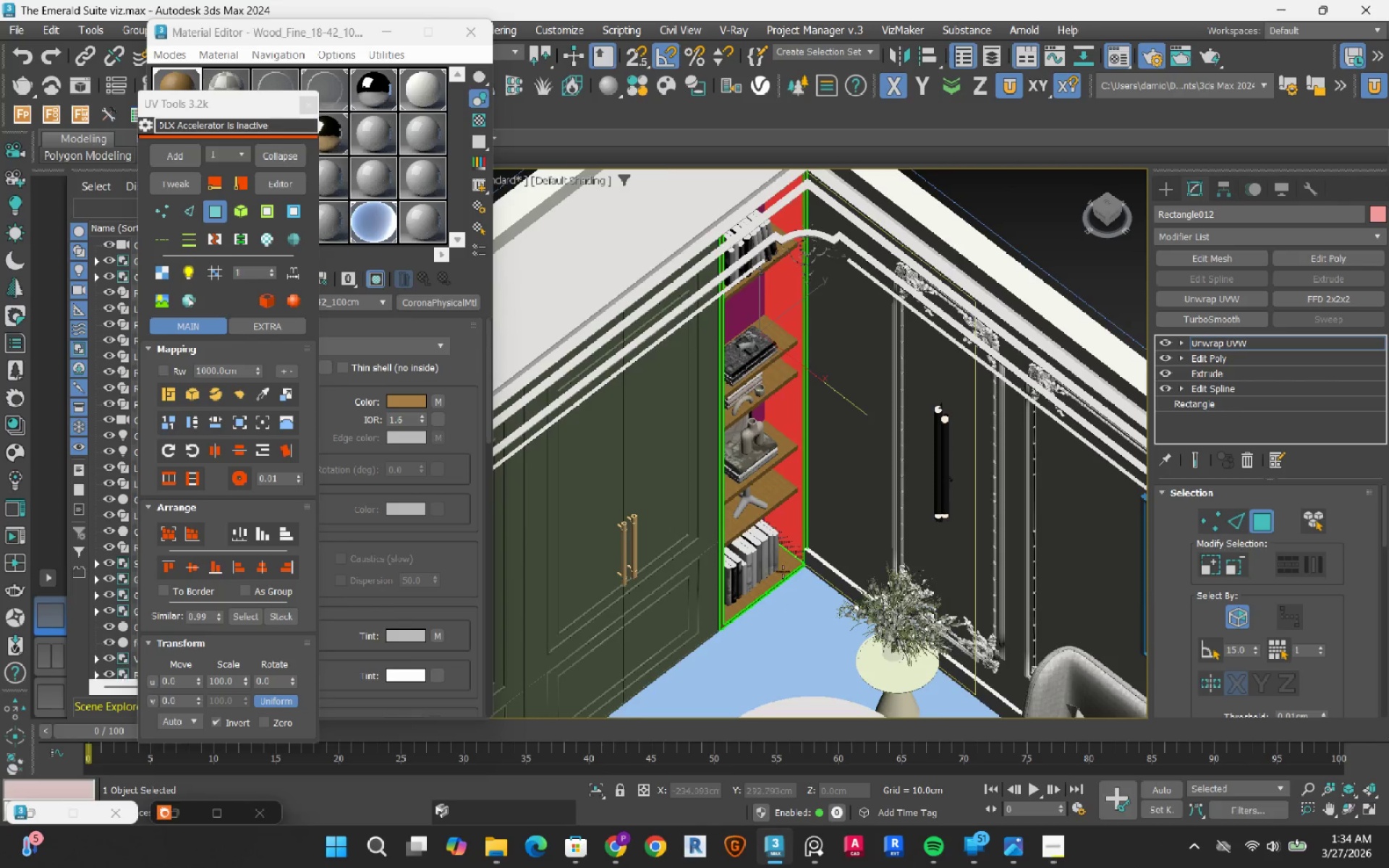 
hold_key(key=ControlLeft, duration=0.41)
 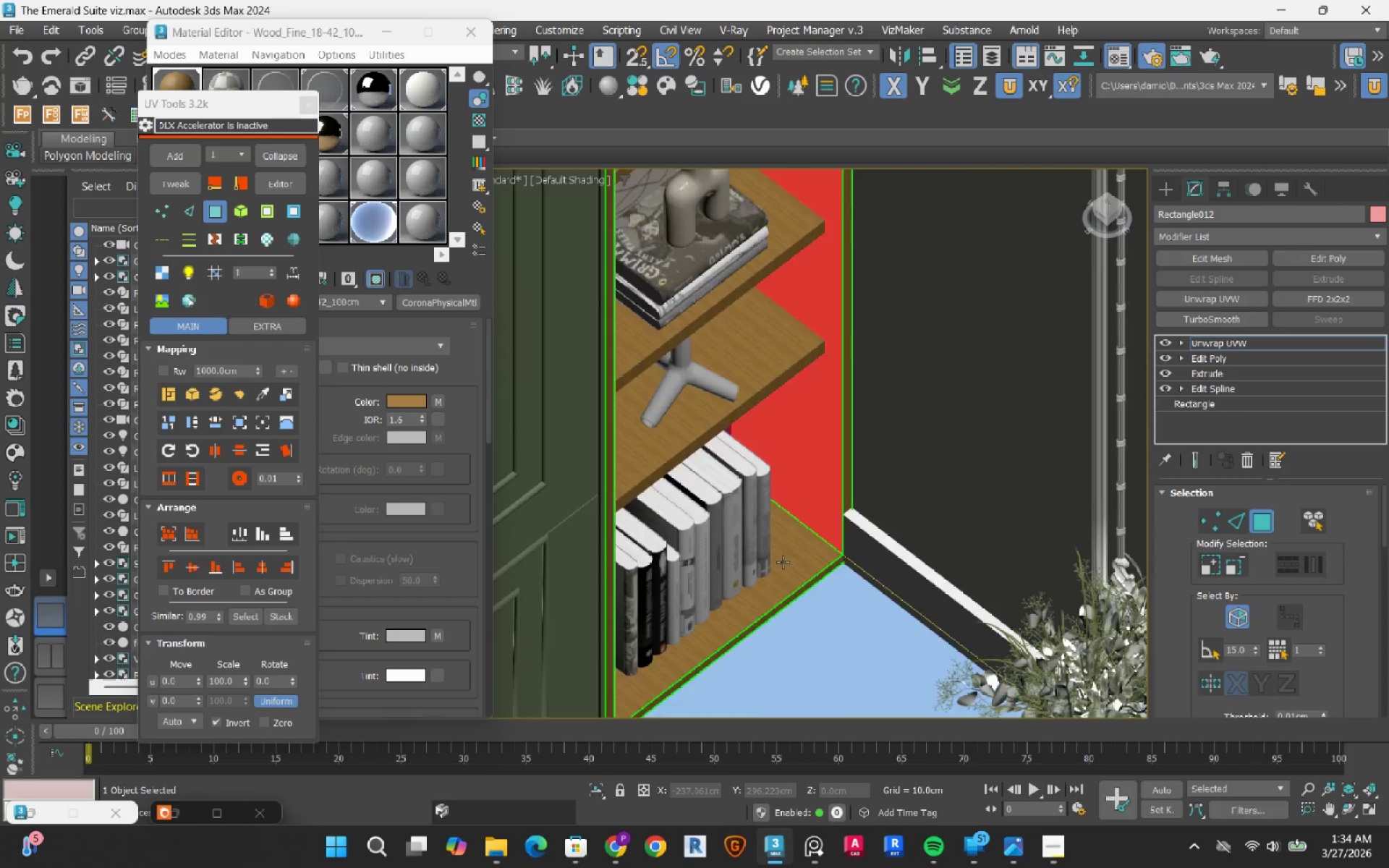 
scroll: coordinate [783, 567], scroll_direction: up, amount: 3.0
 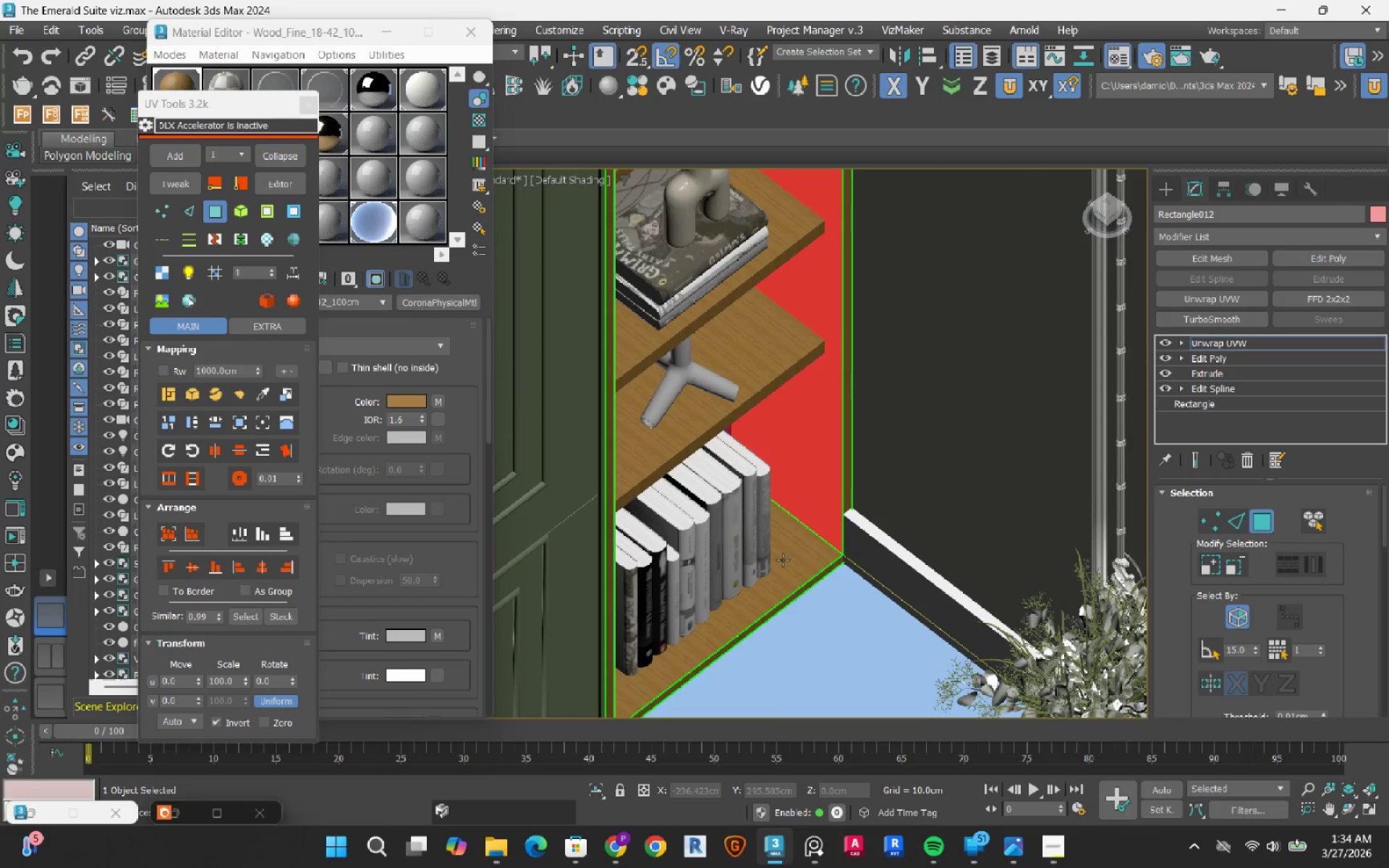 
hold_key(key=AltLeft, duration=1.07)
 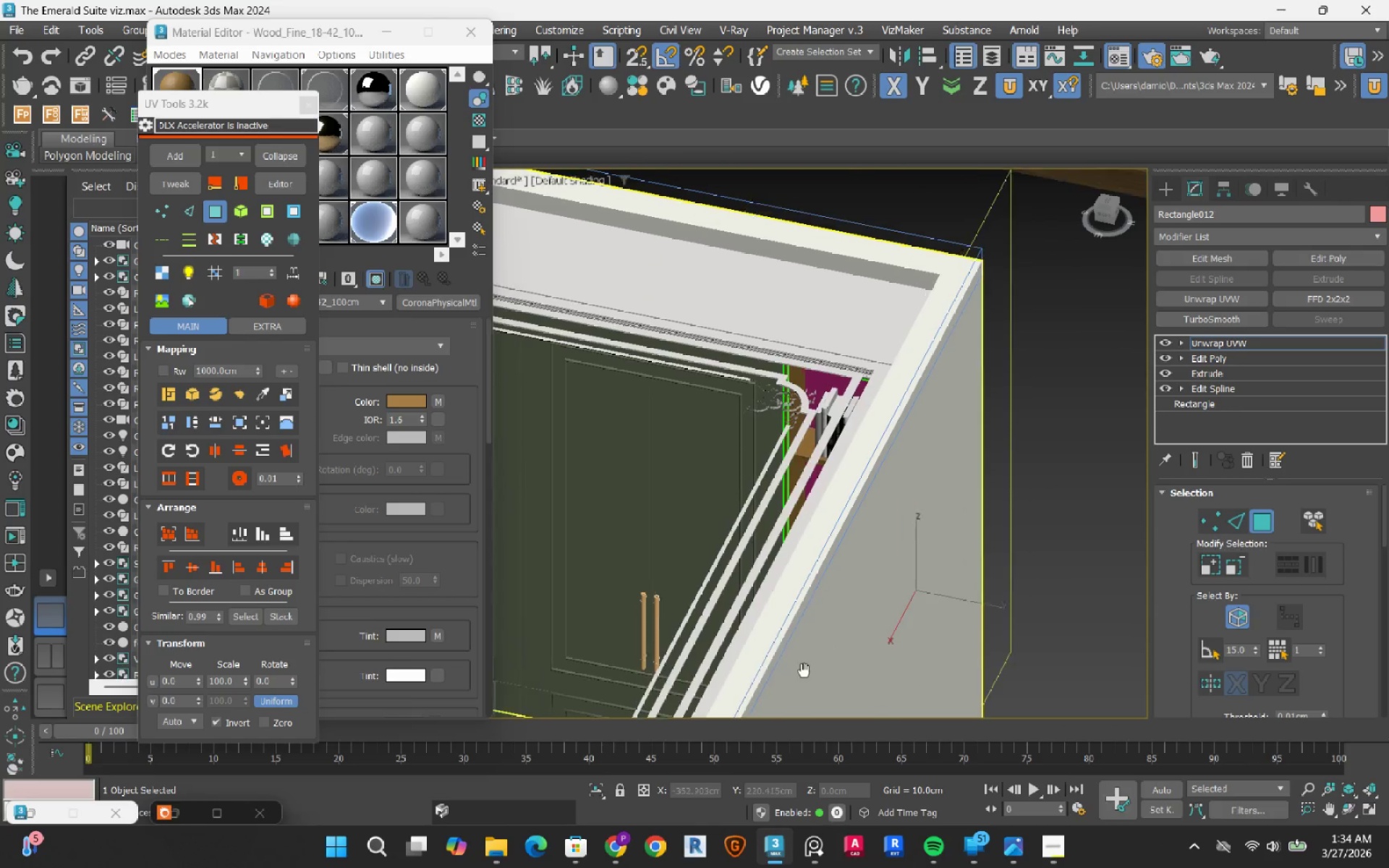 
scroll: coordinate [788, 568], scroll_direction: down, amount: 3.0
 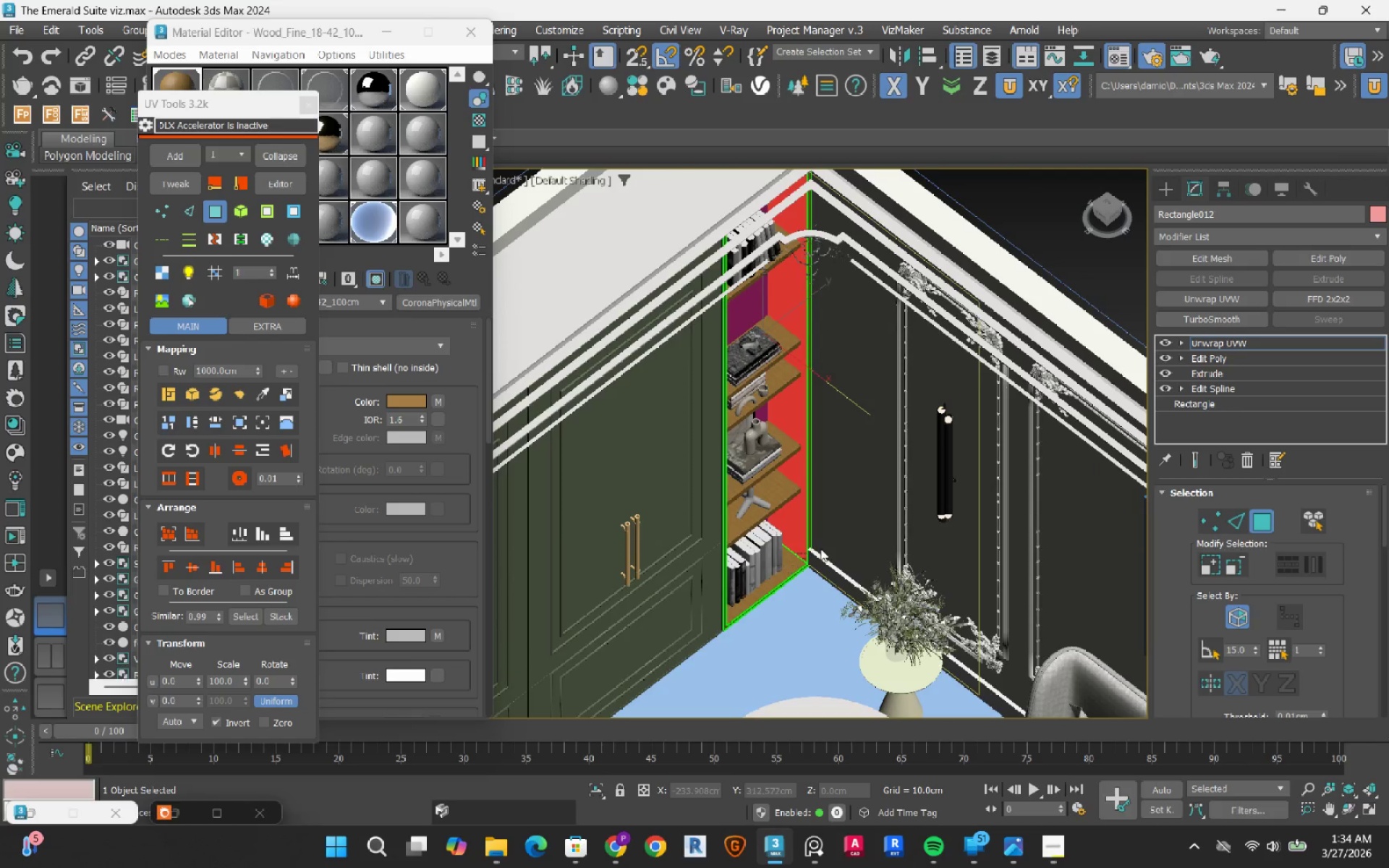 
hold_key(key=AltLeft, duration=0.47)
 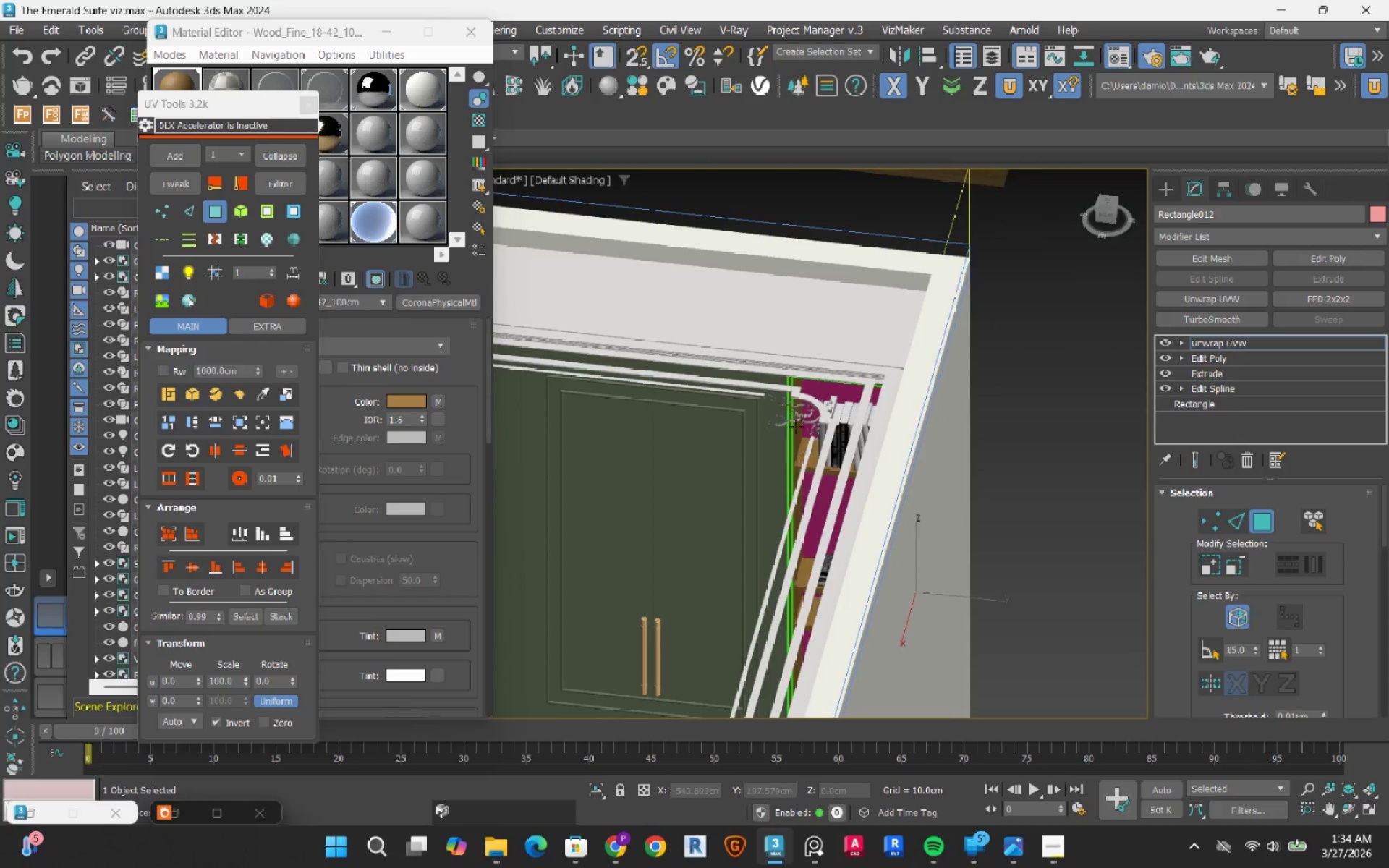 
hold_key(key=ControlLeft, duration=0.45)
left_click([798, 452])
 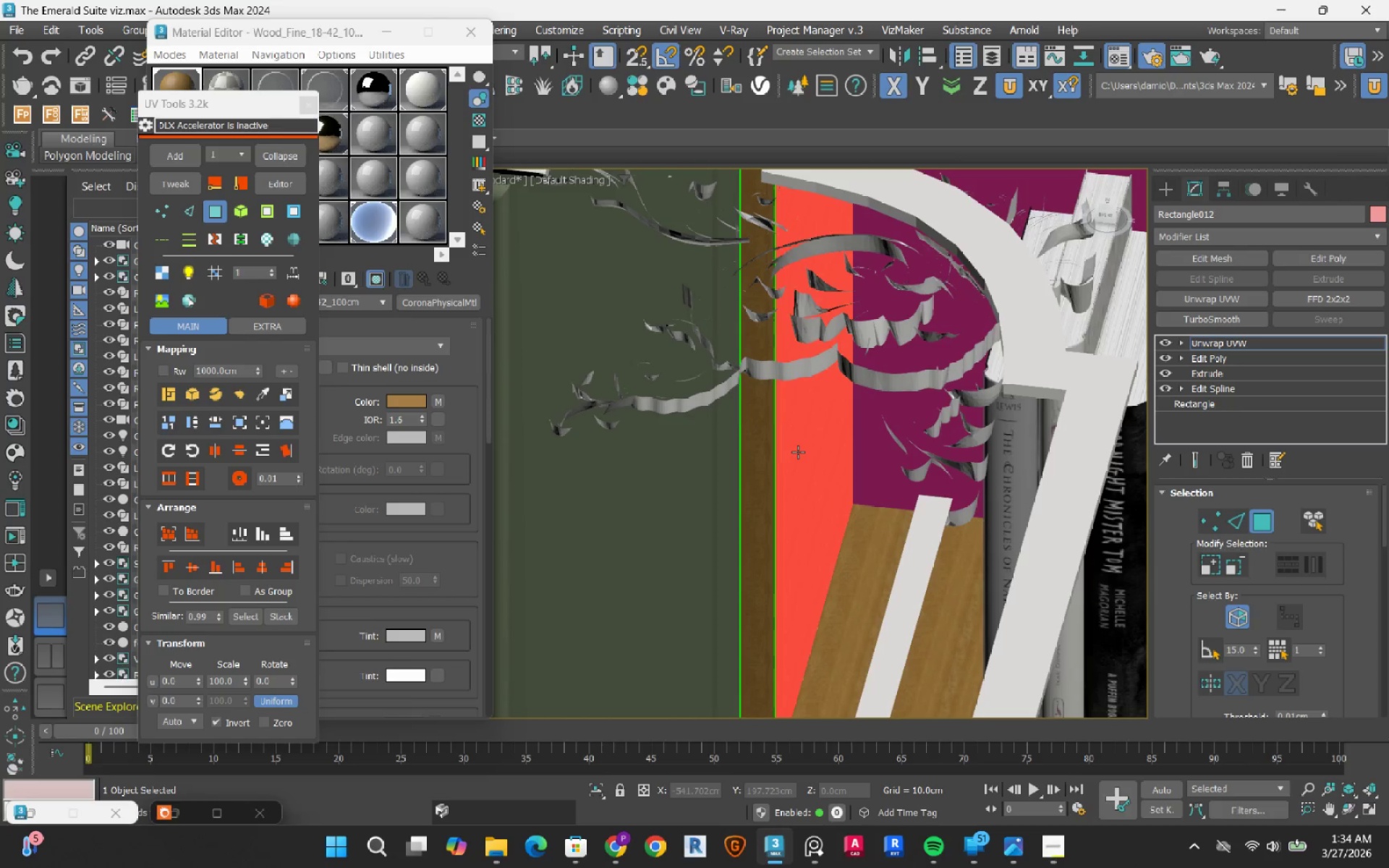 
scroll: coordinate [790, 448], scroll_direction: up, amount: 6.0
 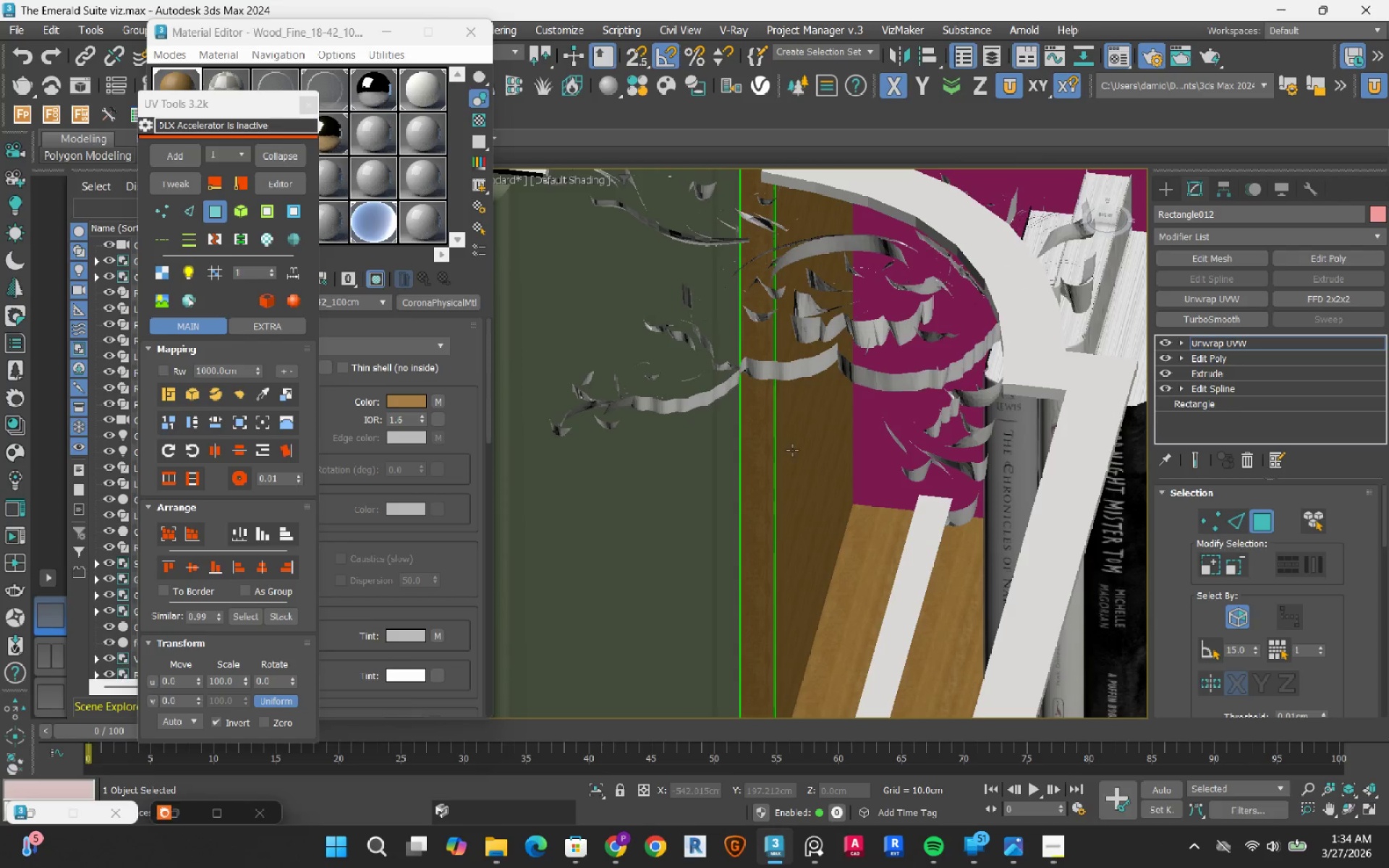 
hold_key(key=AltLeft, duration=1.47)
 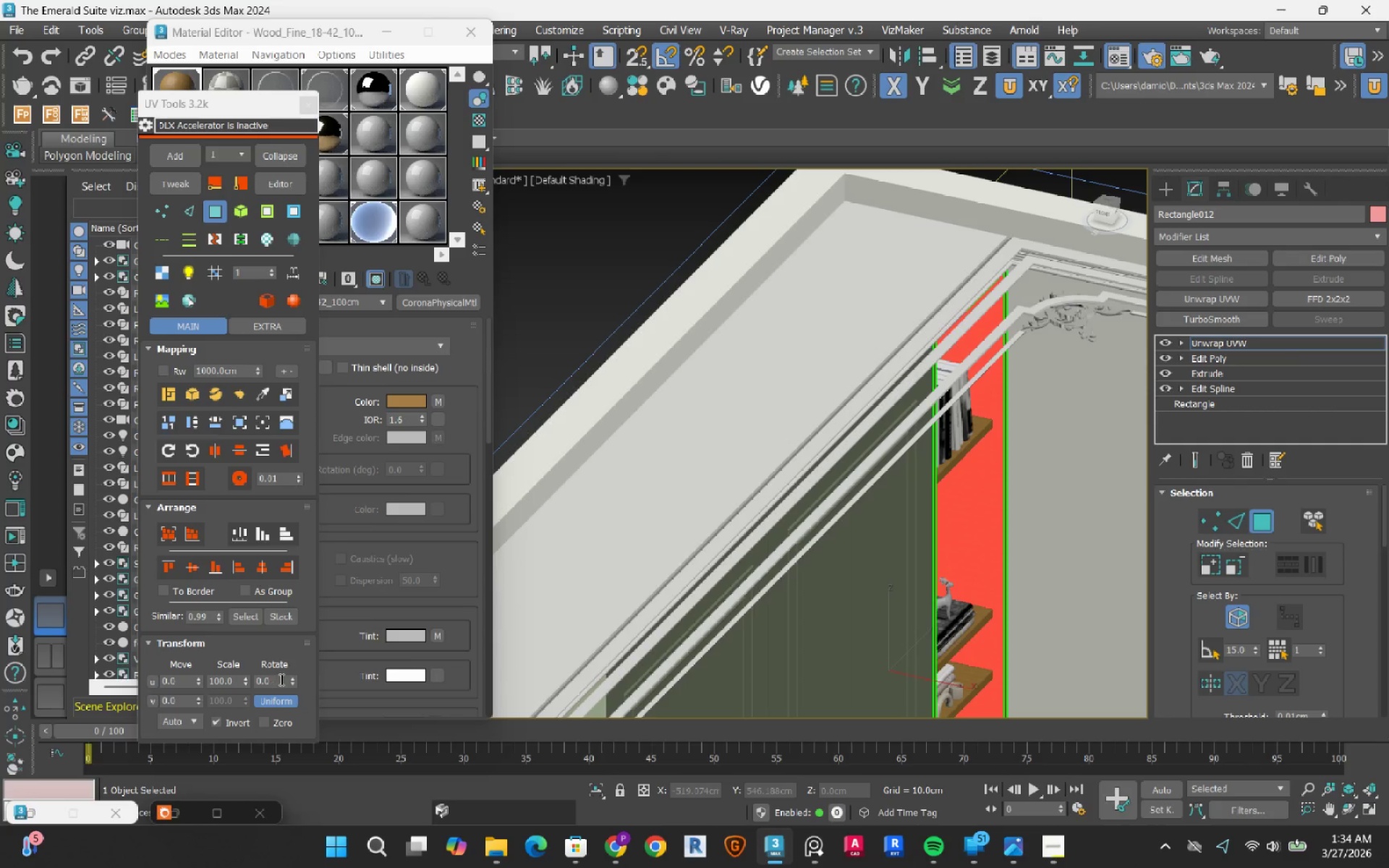 
scroll: coordinate [798, 452], scroll_direction: down, amount: 6.0
 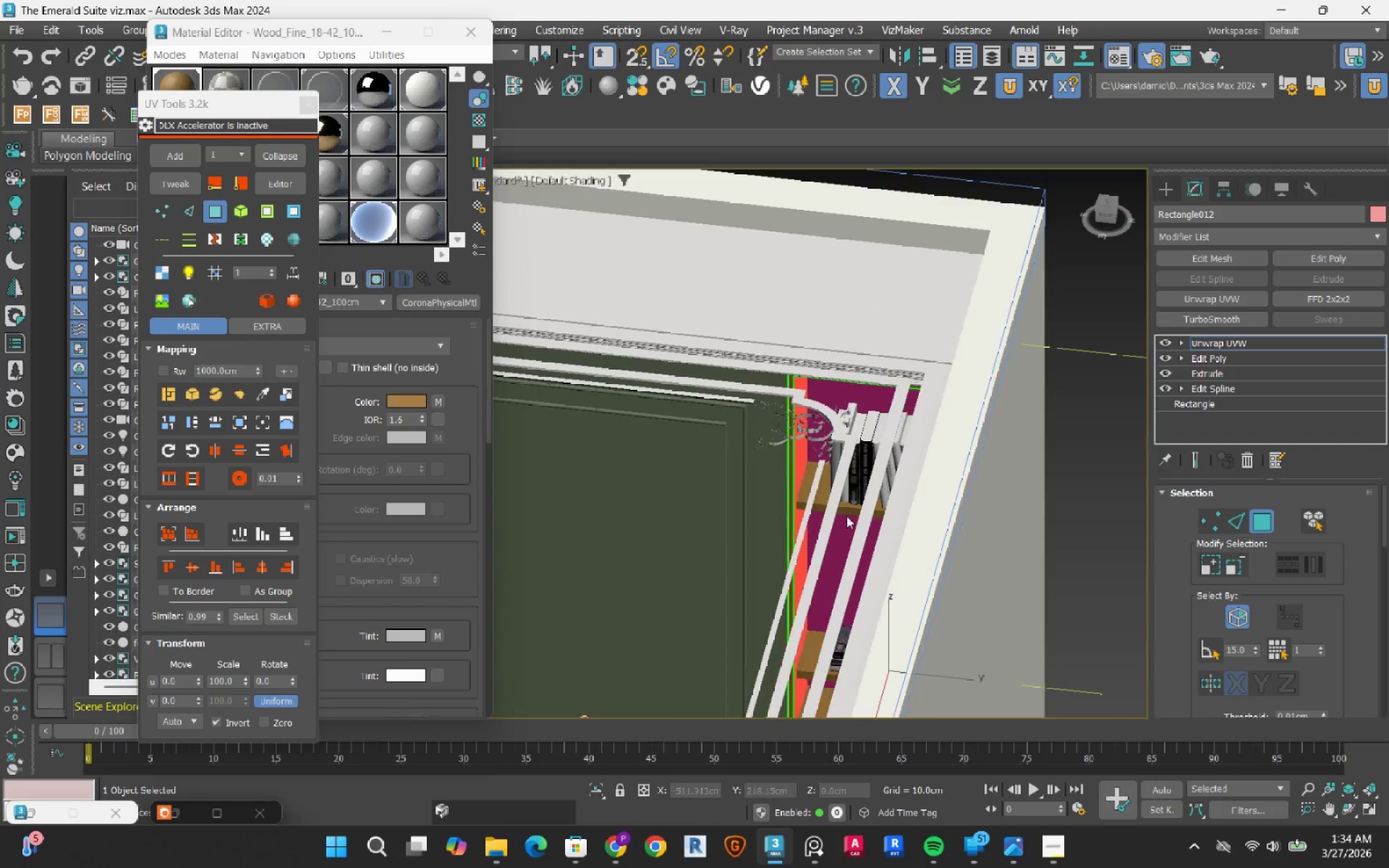 
double_click([280, 679])
 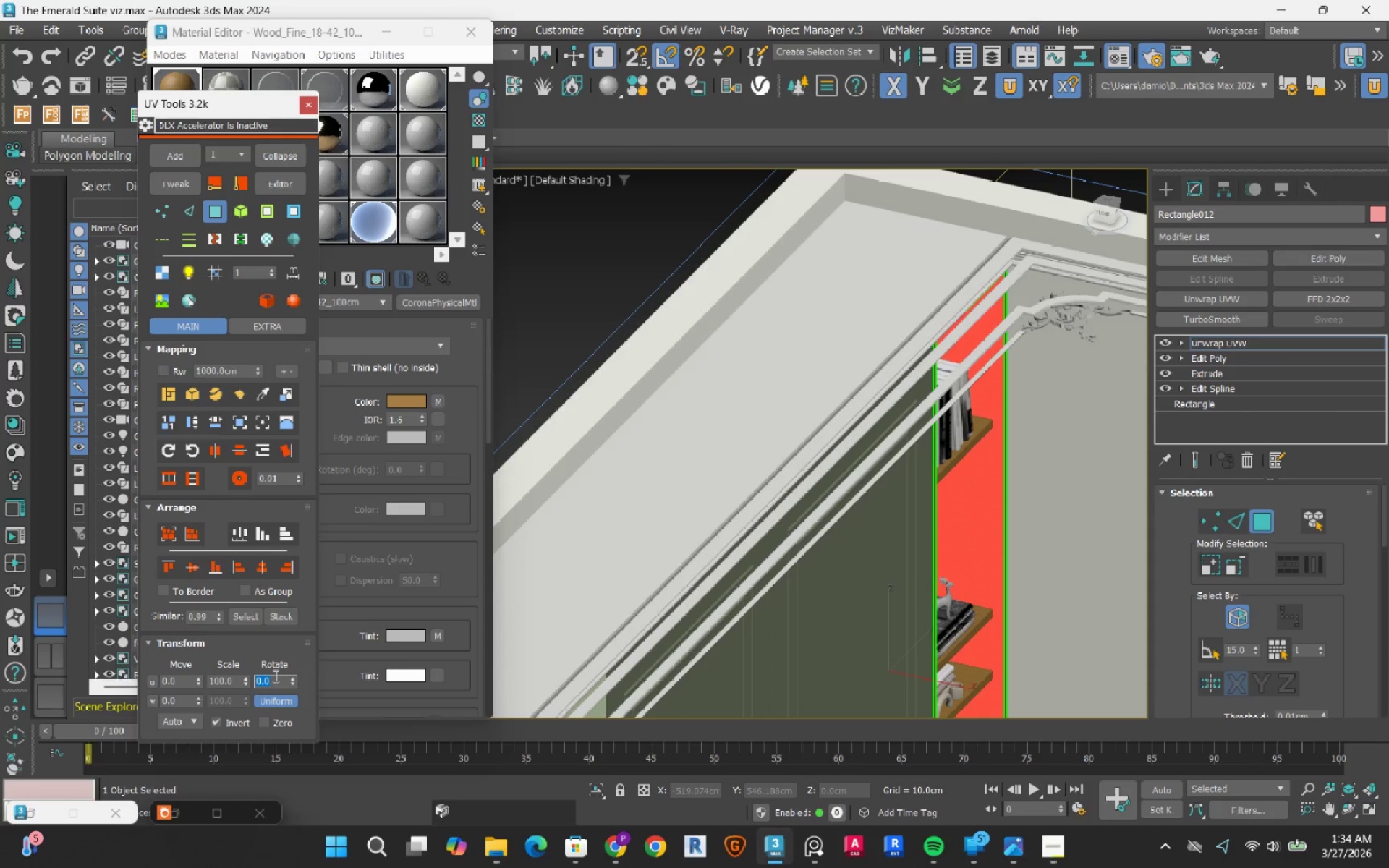 
key(Numpad9)
 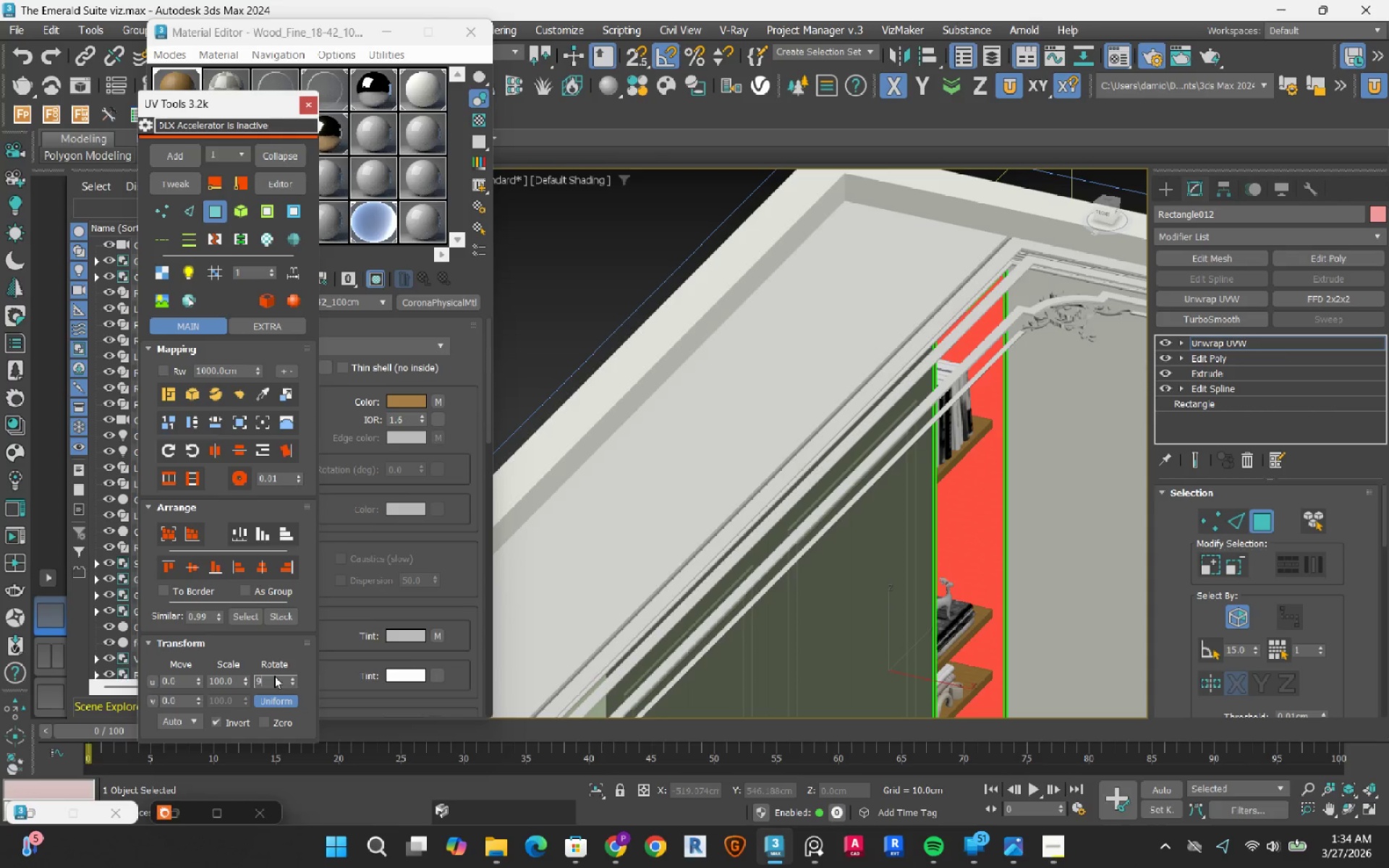 
key(Numpad0)
 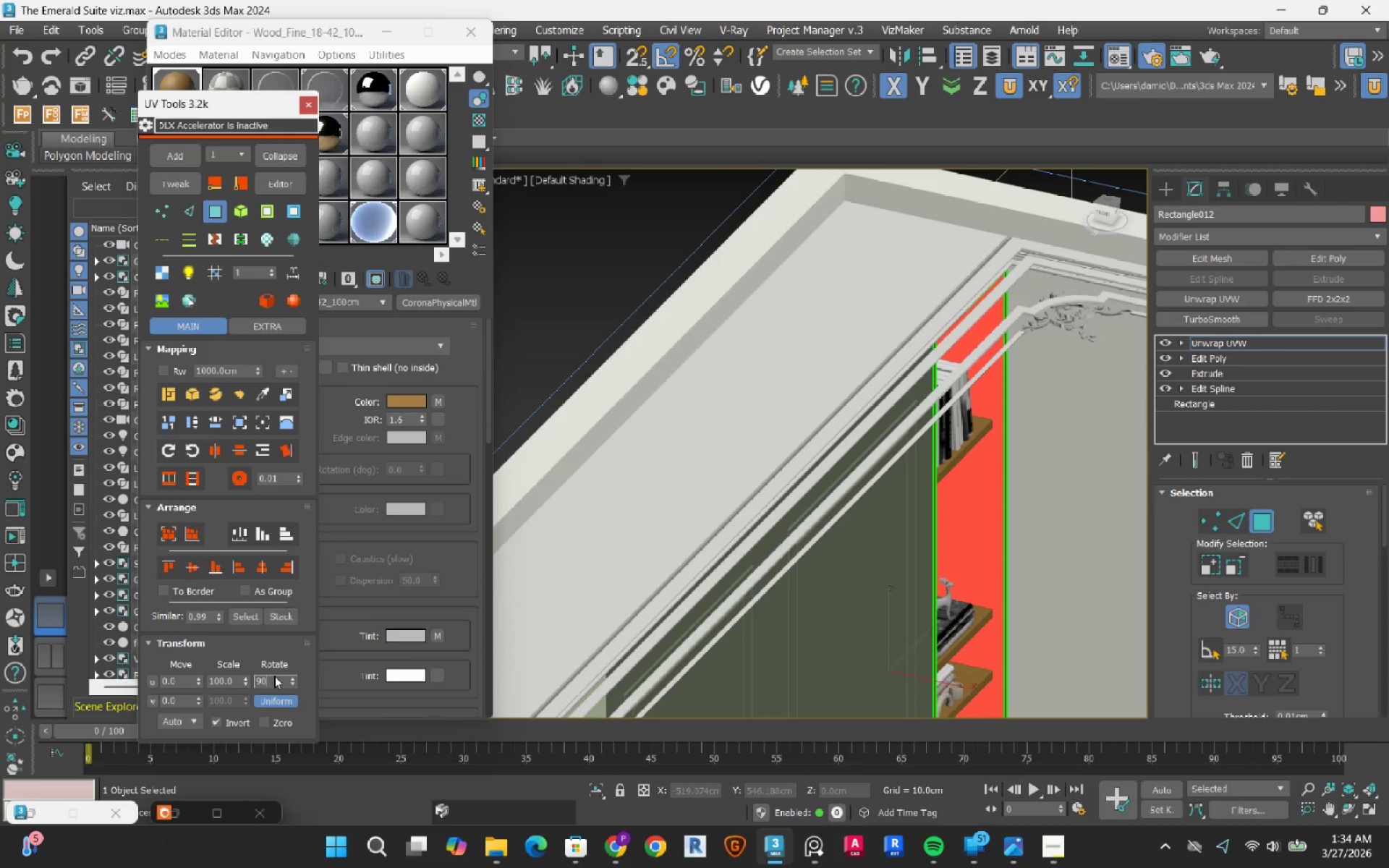 
key(NumpadEnter)
 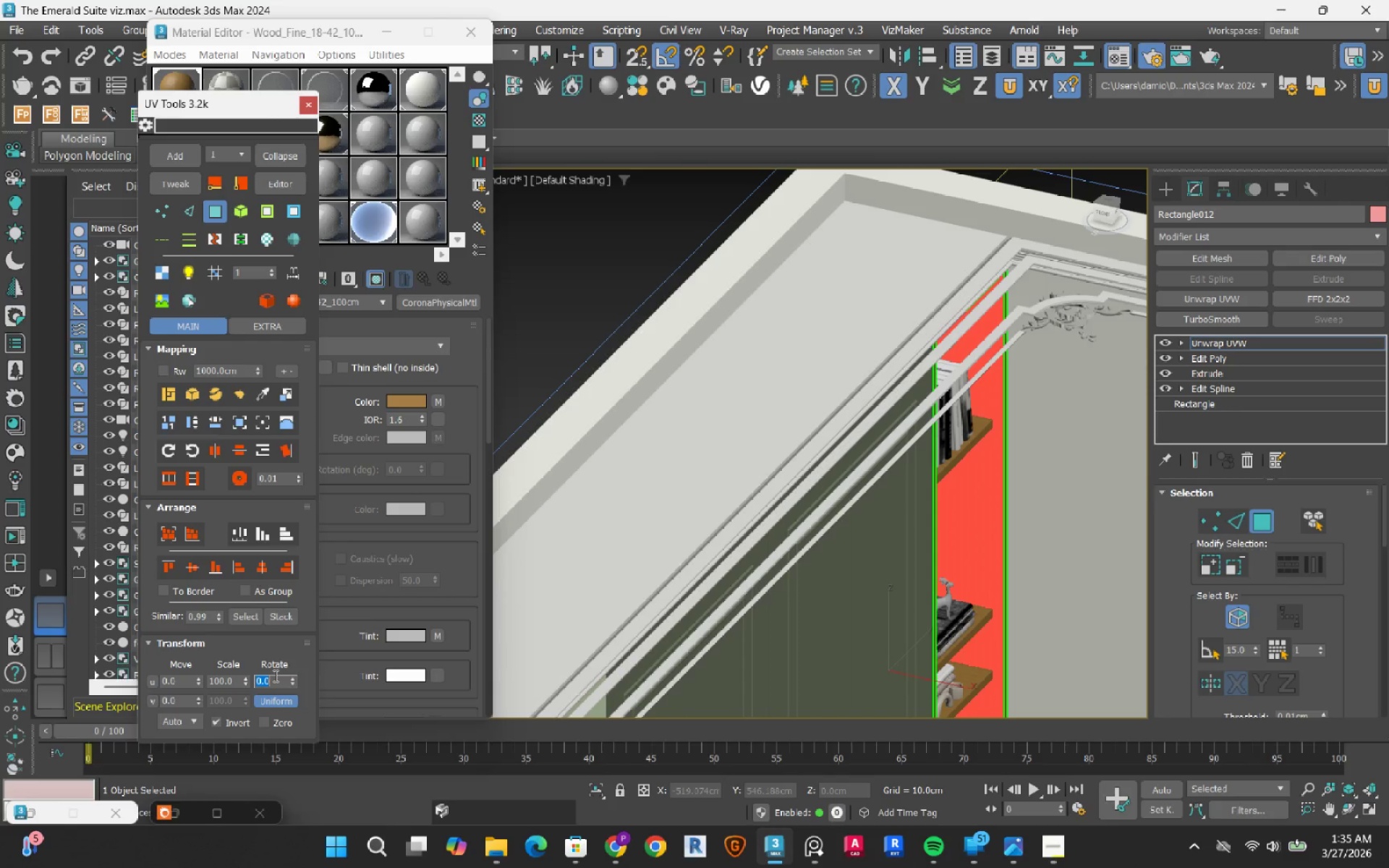 
wait(34.56)
 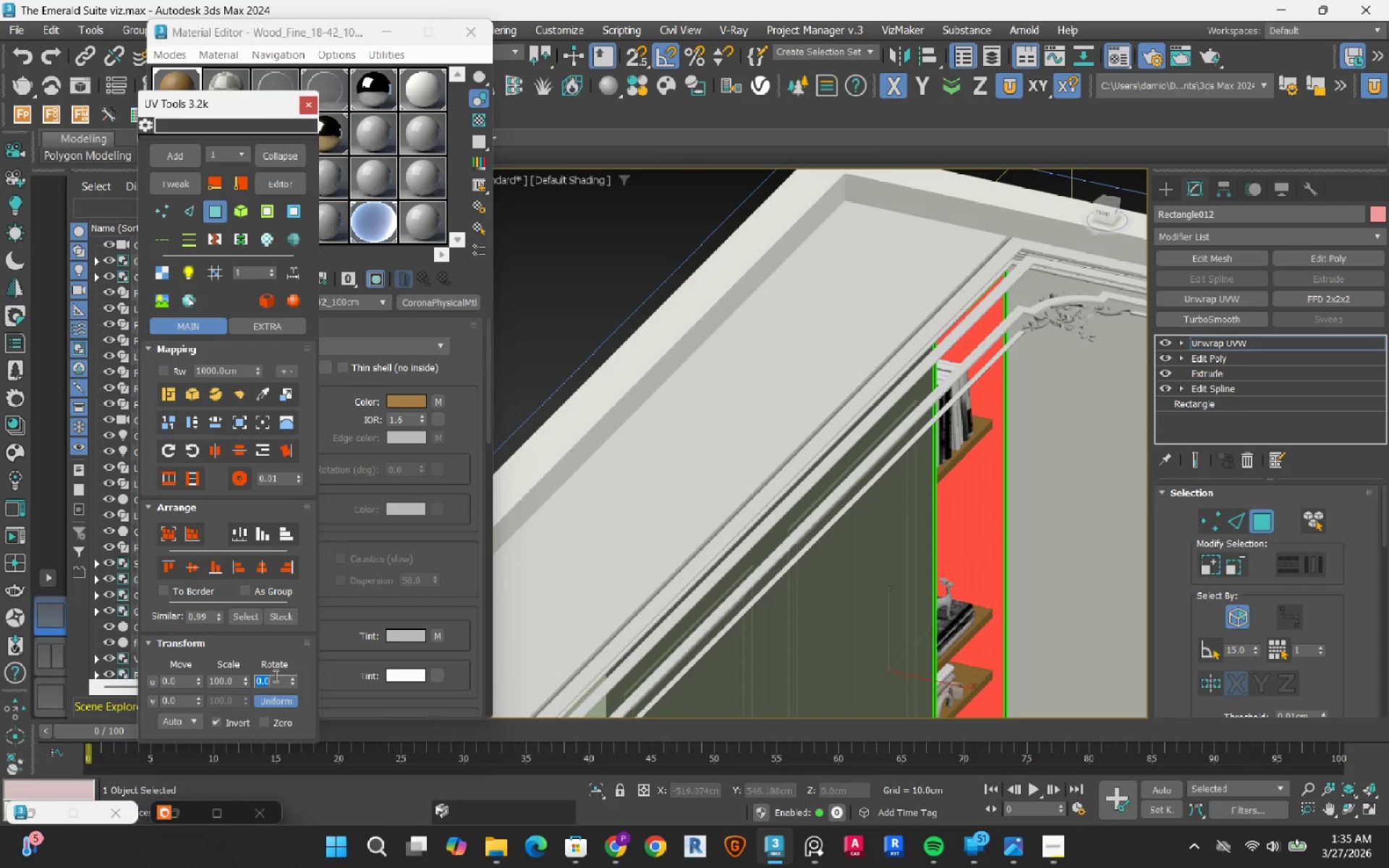 
scroll: coordinate [836, 525], scroll_direction: down, amount: 1.0
 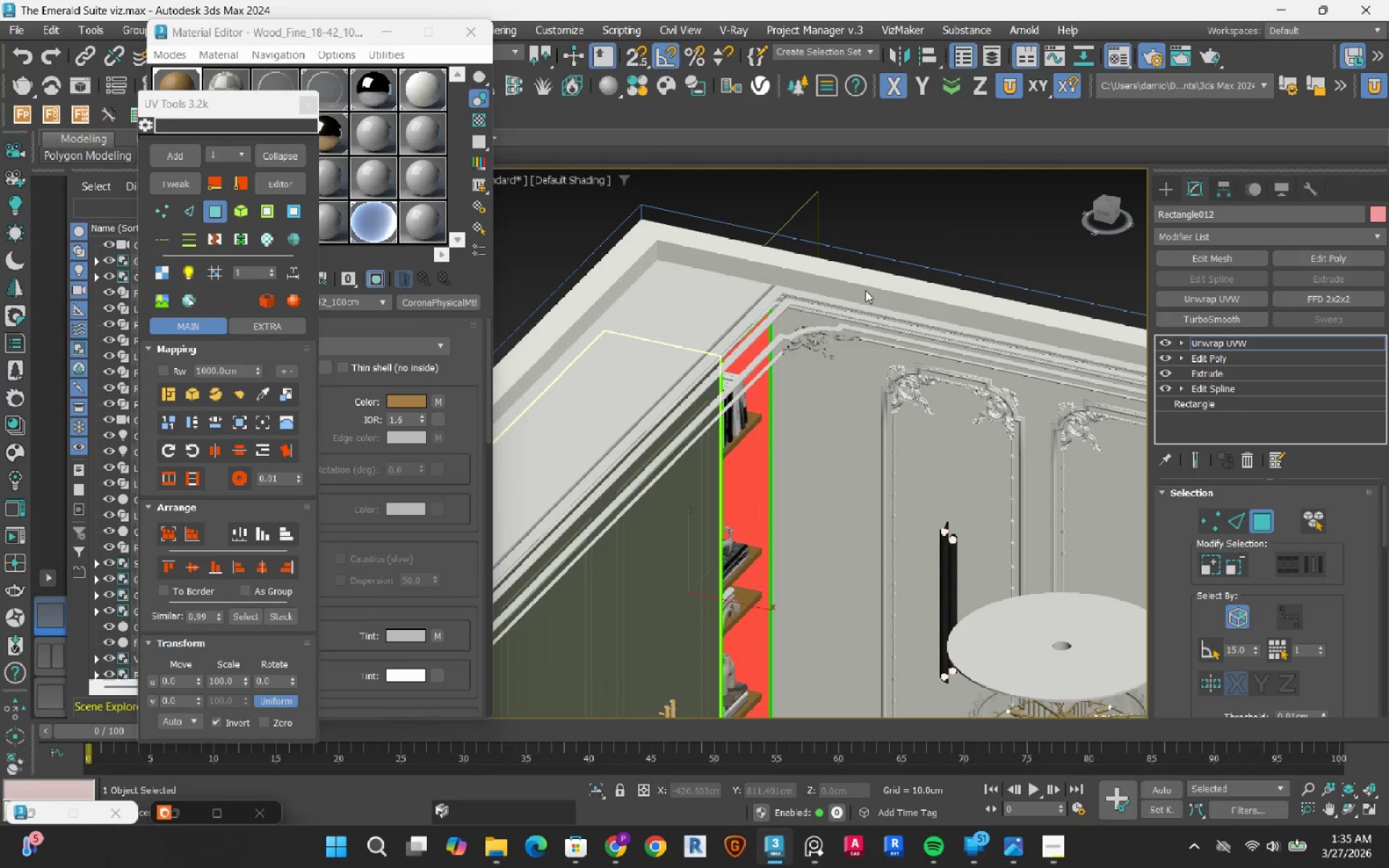 
left_click([924, 243])
 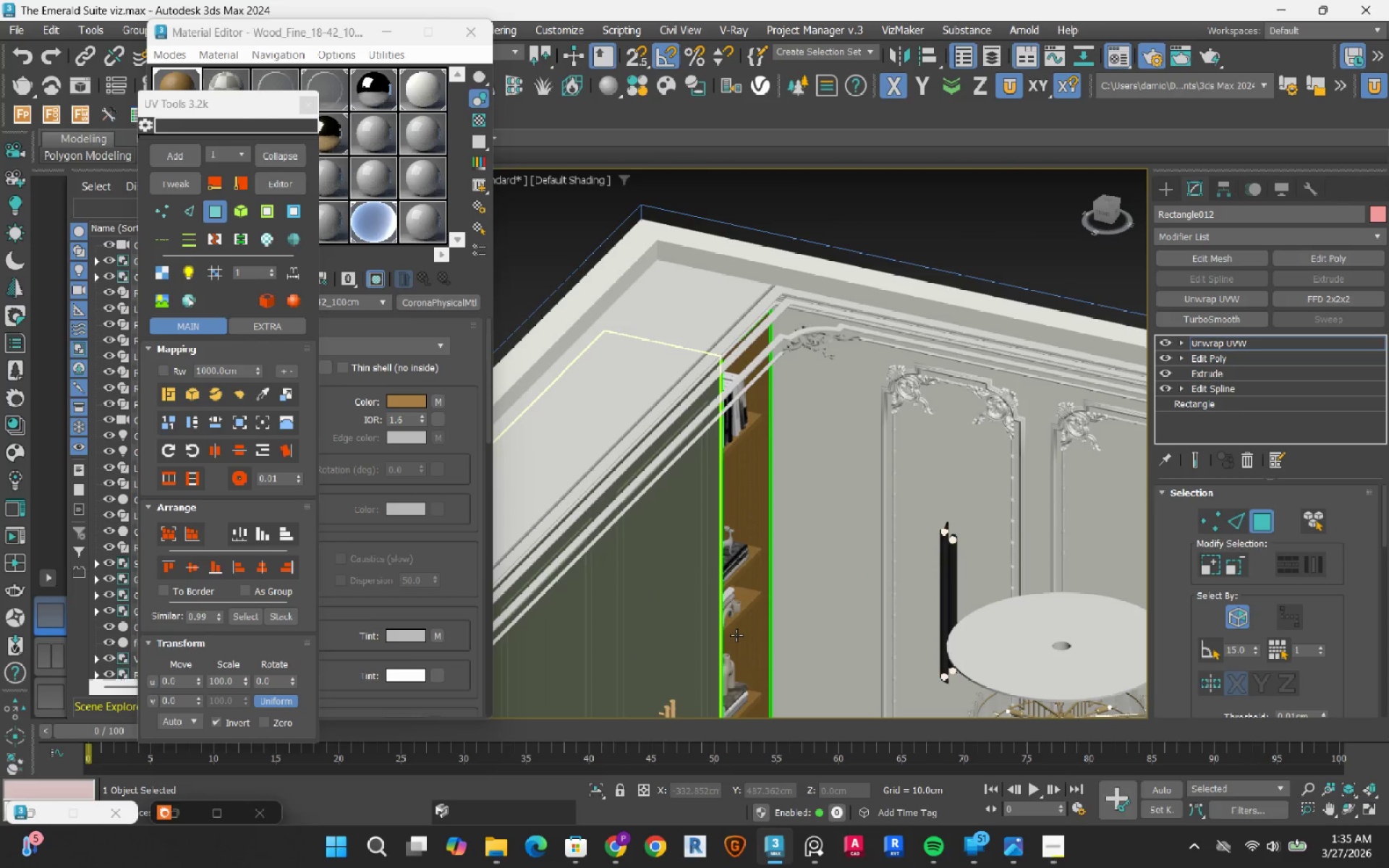 
hold_key(key=AltLeft, duration=0.79)
 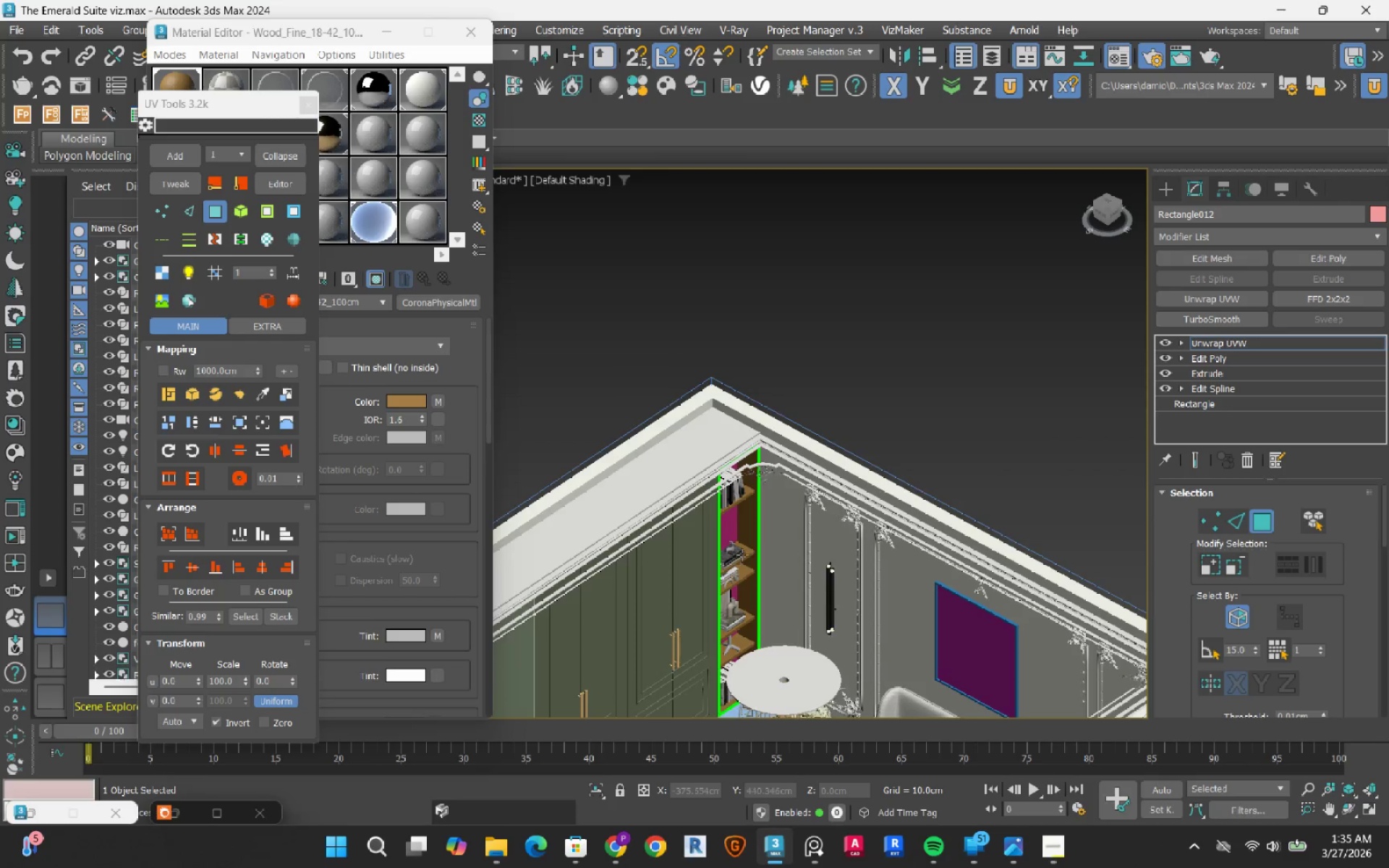 
scroll: coordinate [742, 540], scroll_direction: down, amount: 2.0
 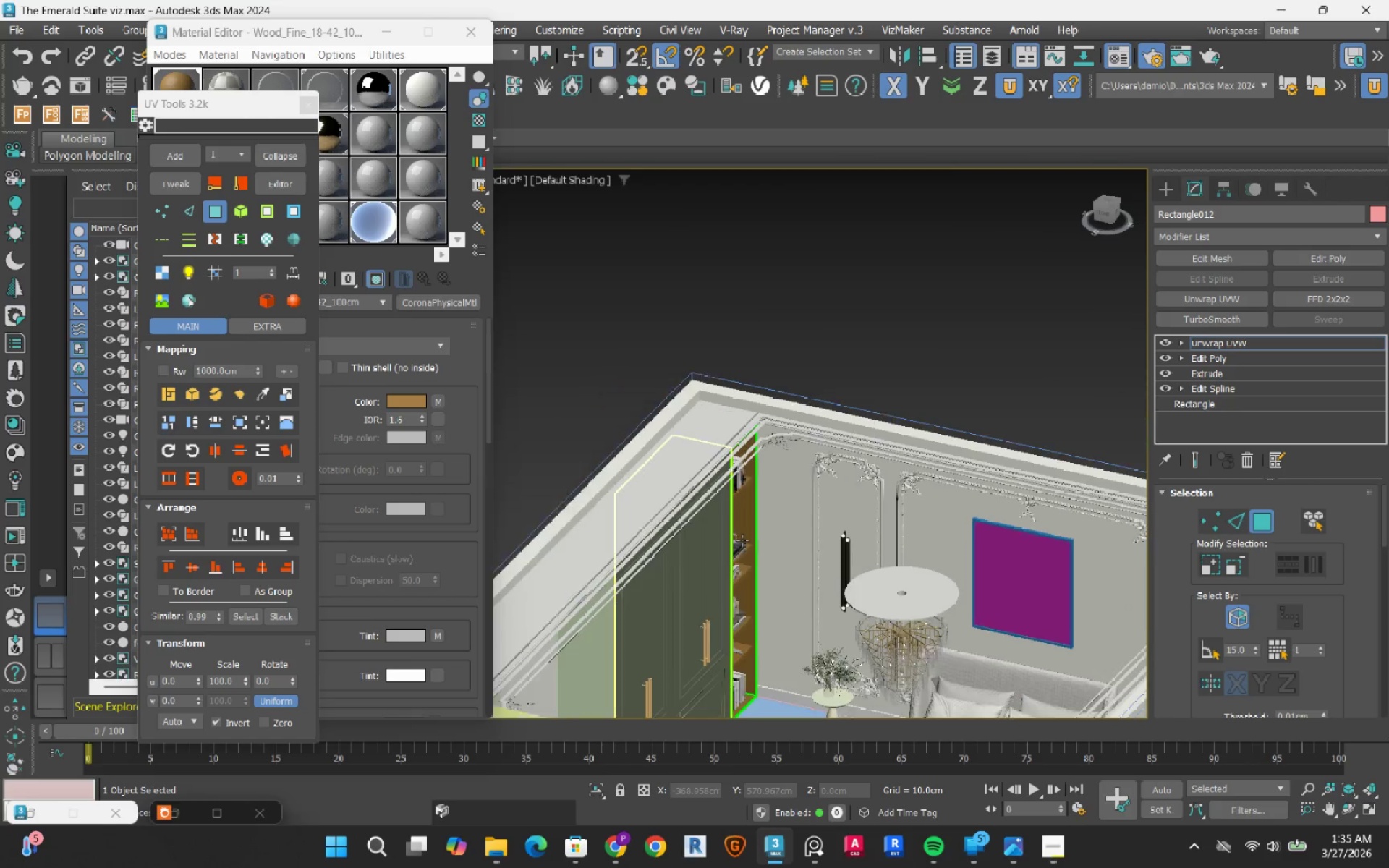 
scroll: coordinate [753, 540], scroll_direction: up, amount: 7.0
 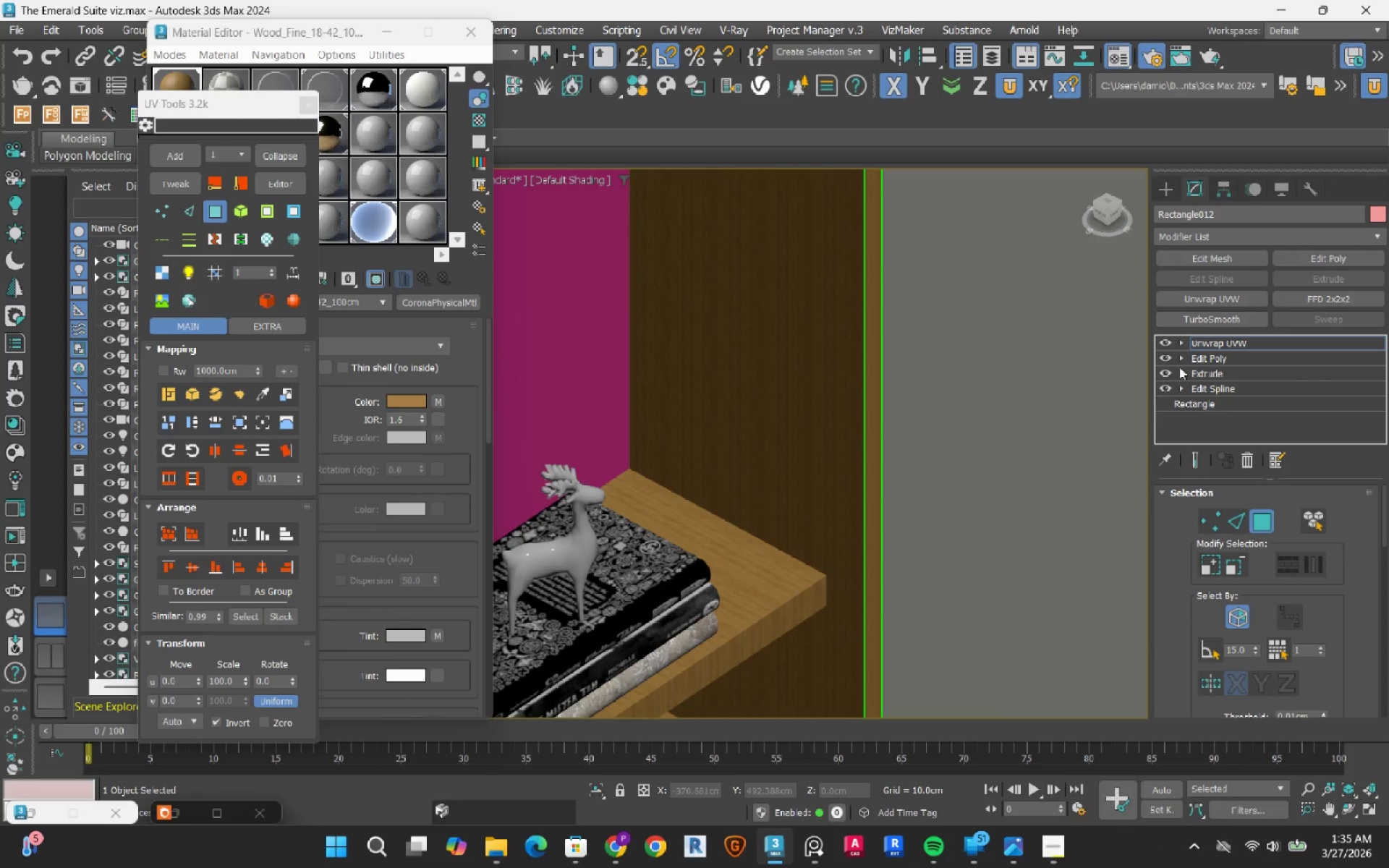 
left_click([1218, 341])
 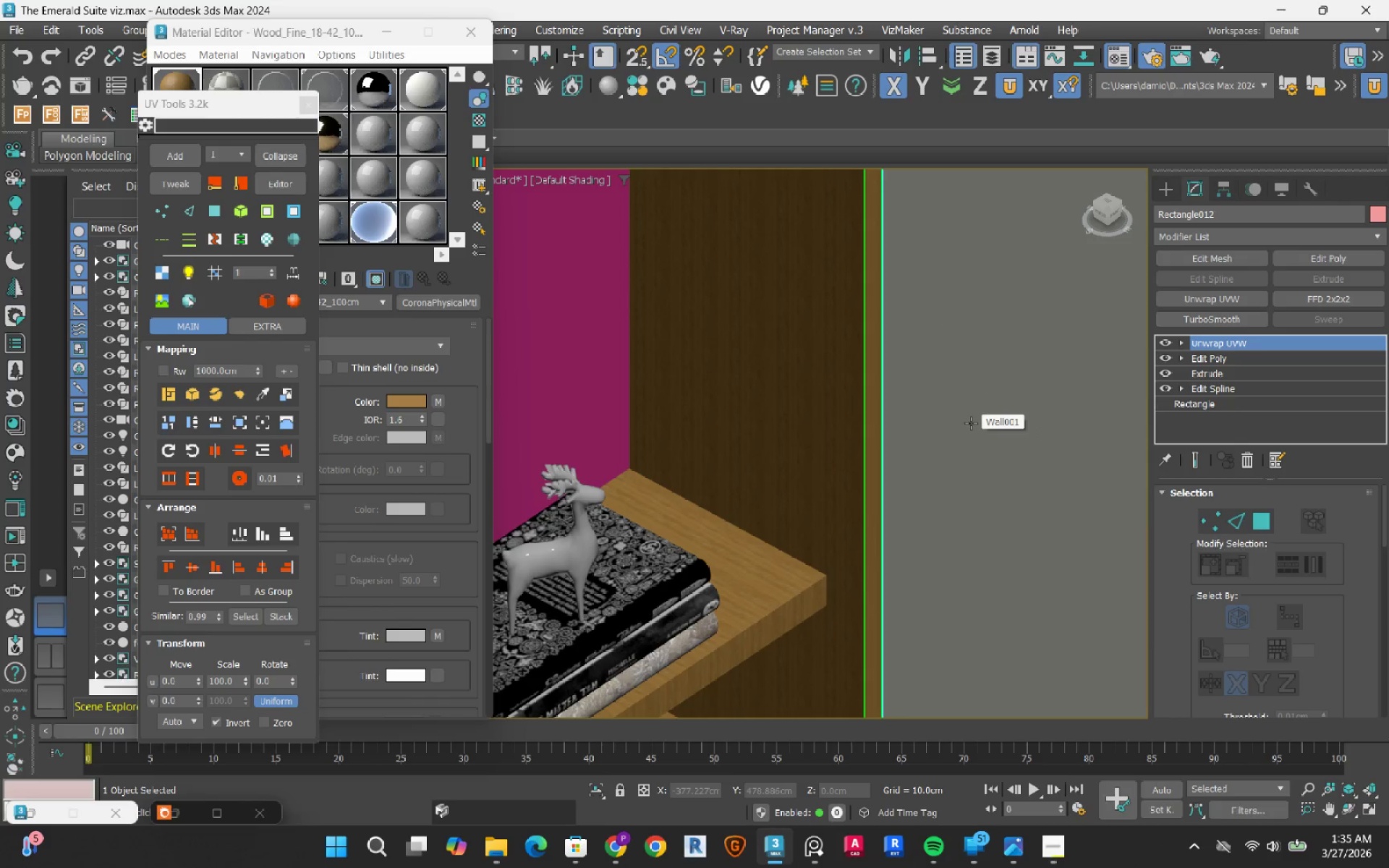 
scroll: coordinate [766, 535], scroll_direction: down, amount: 1.0
 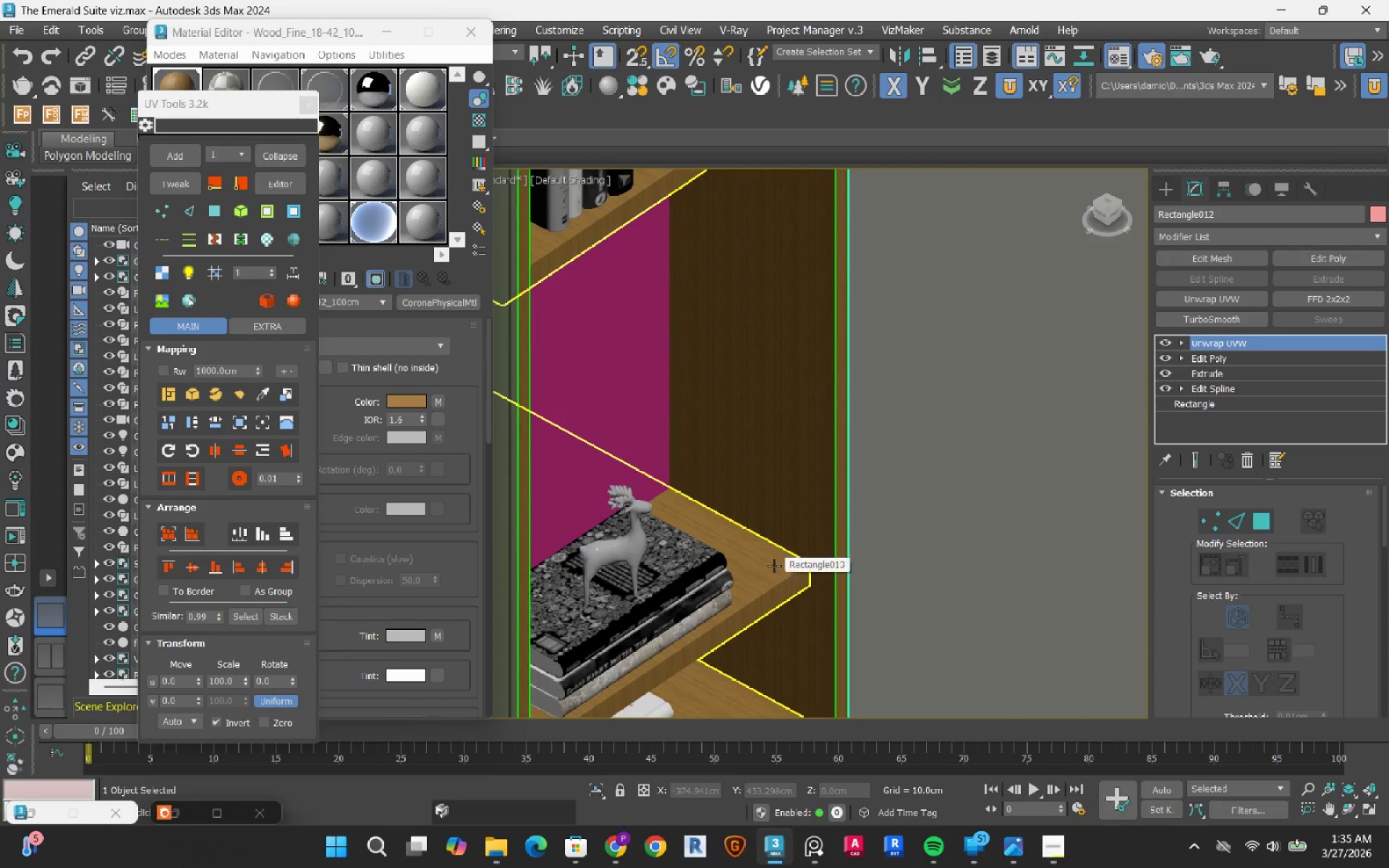 
left_click([774, 566])
 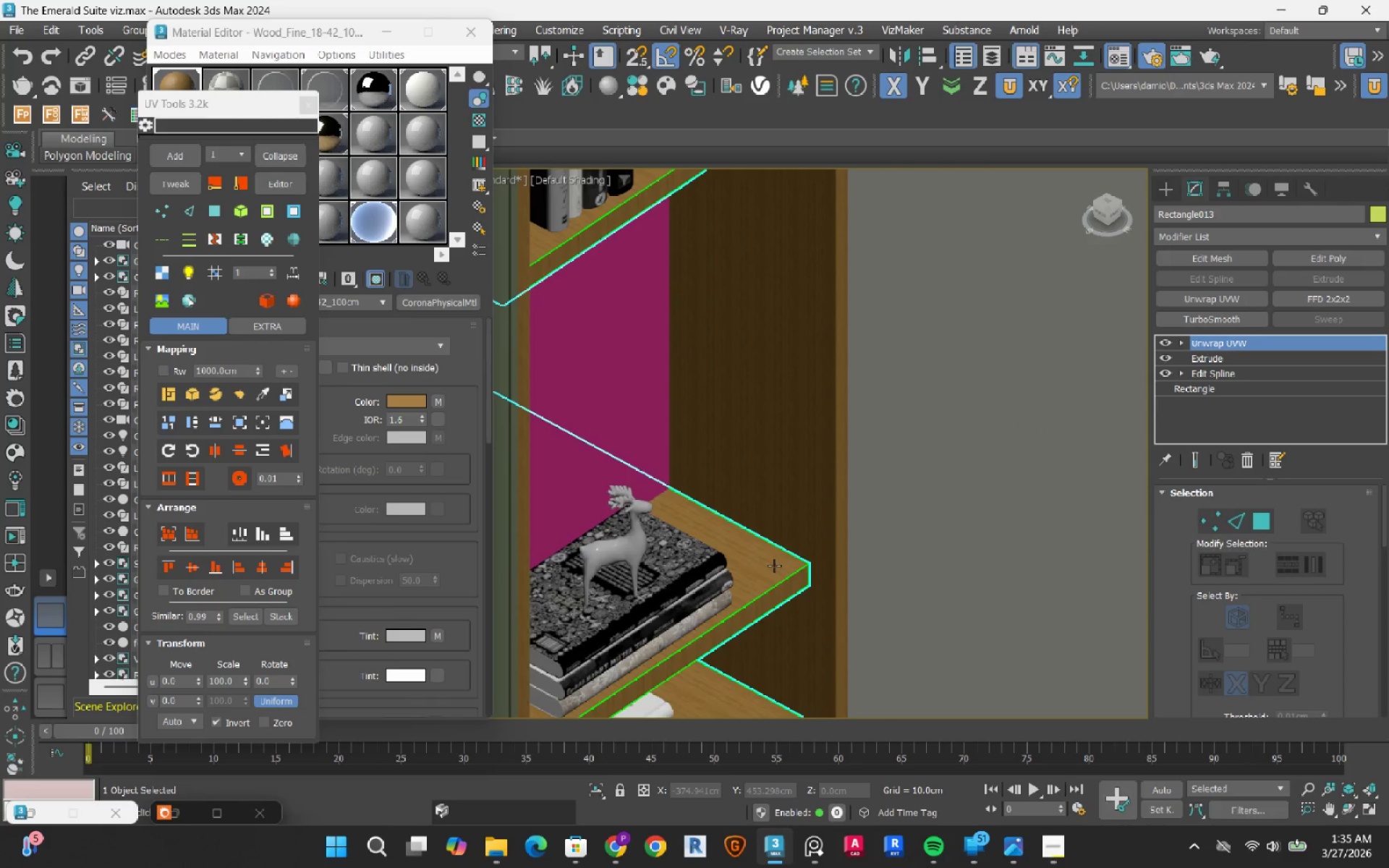 
scroll: coordinate [774, 566], scroll_direction: down, amount: 2.0
 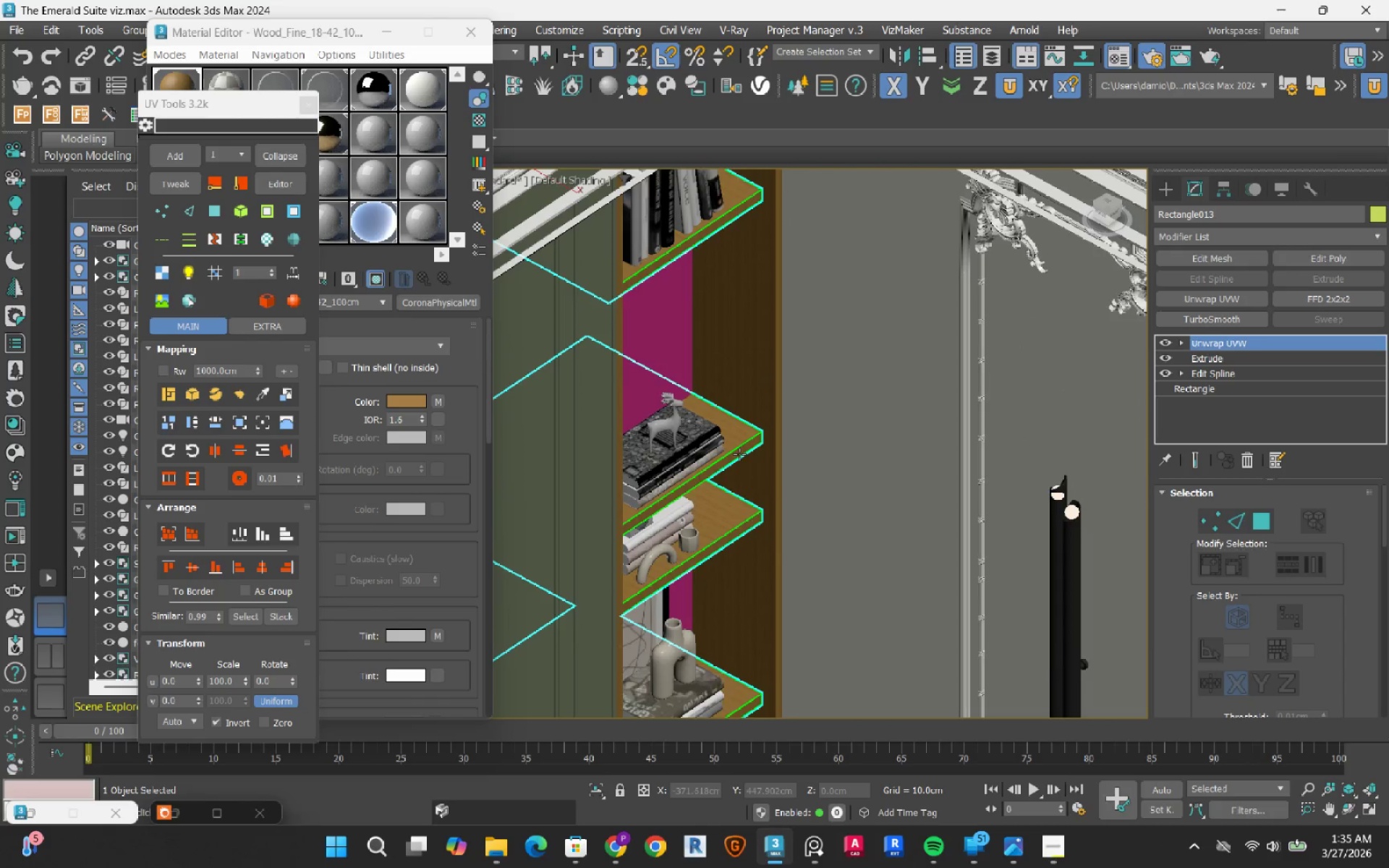 
scroll: coordinate [695, 516], scroll_direction: up, amount: 6.0
 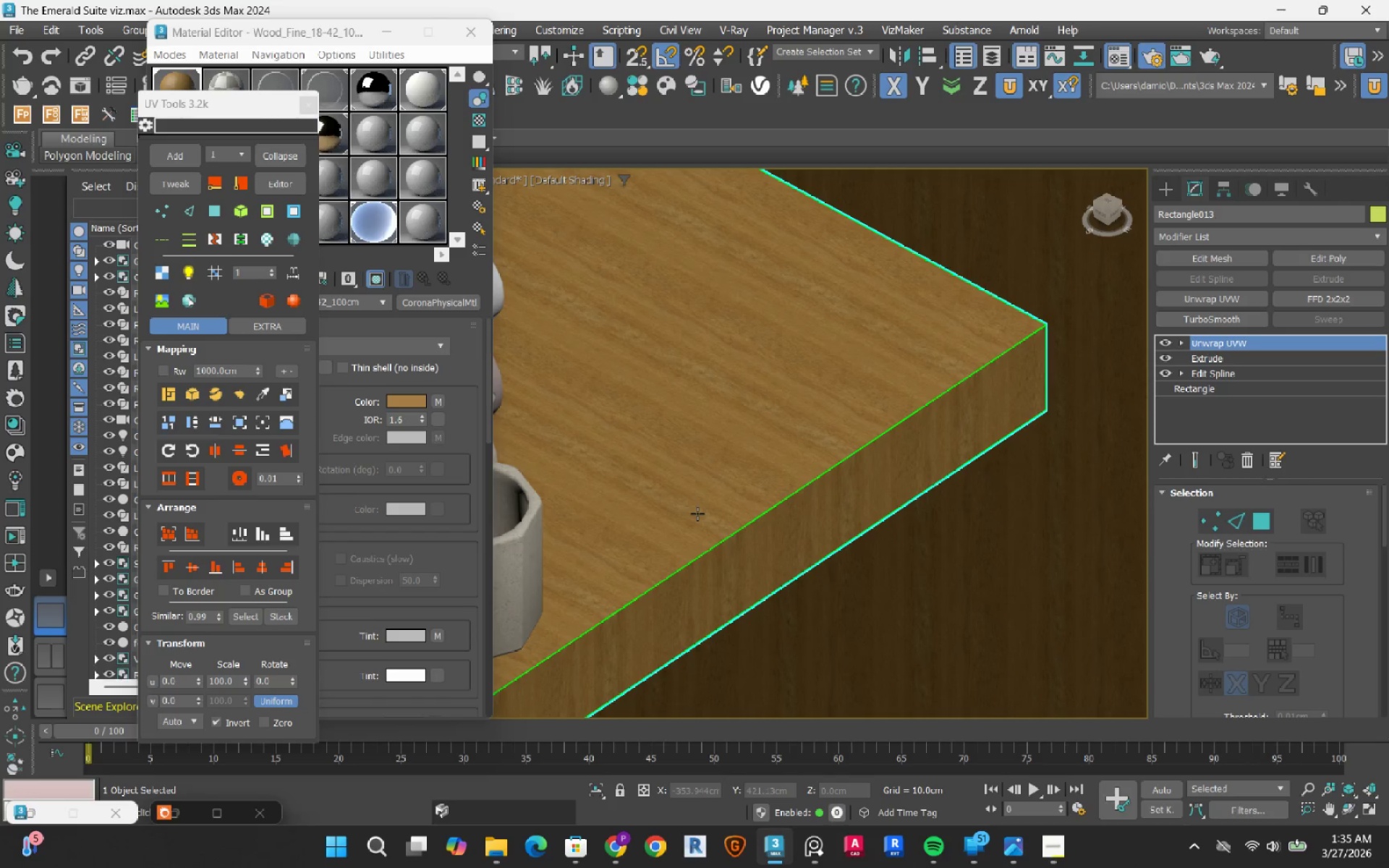 
scroll: coordinate [697, 514], scroll_direction: down, amount: 3.0
 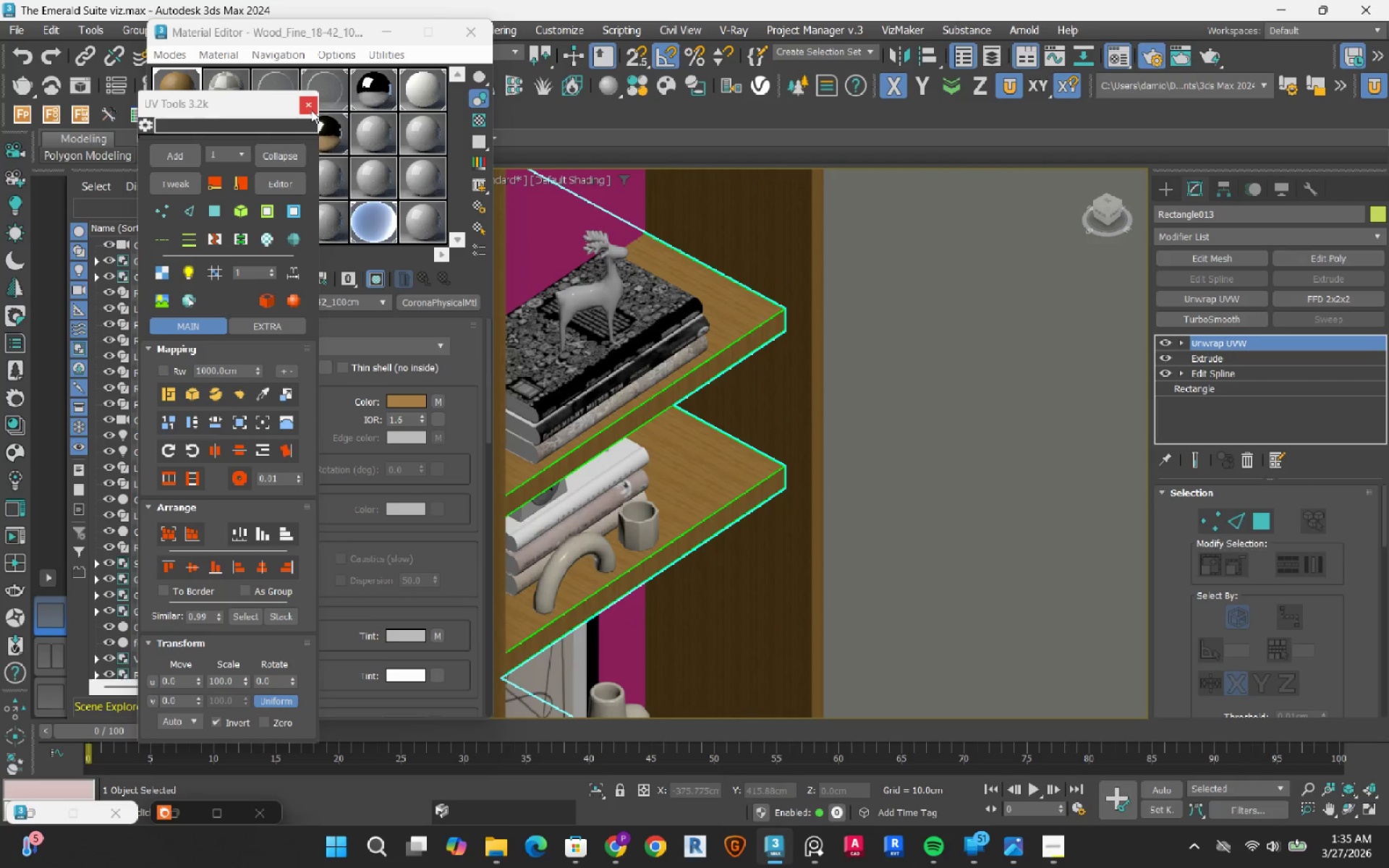 
left_click([311, 107])
 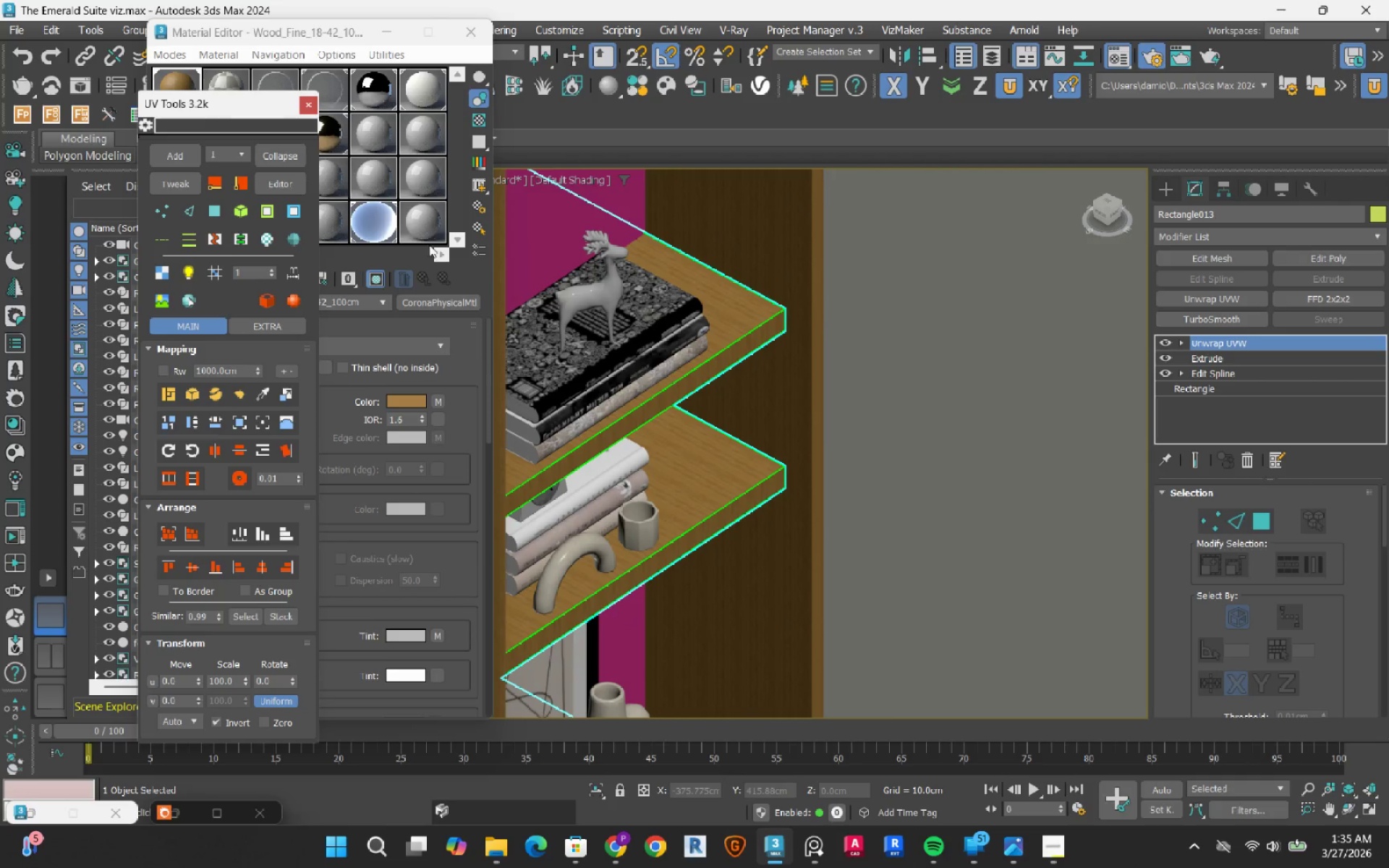 
mouse_move([302, 114])
 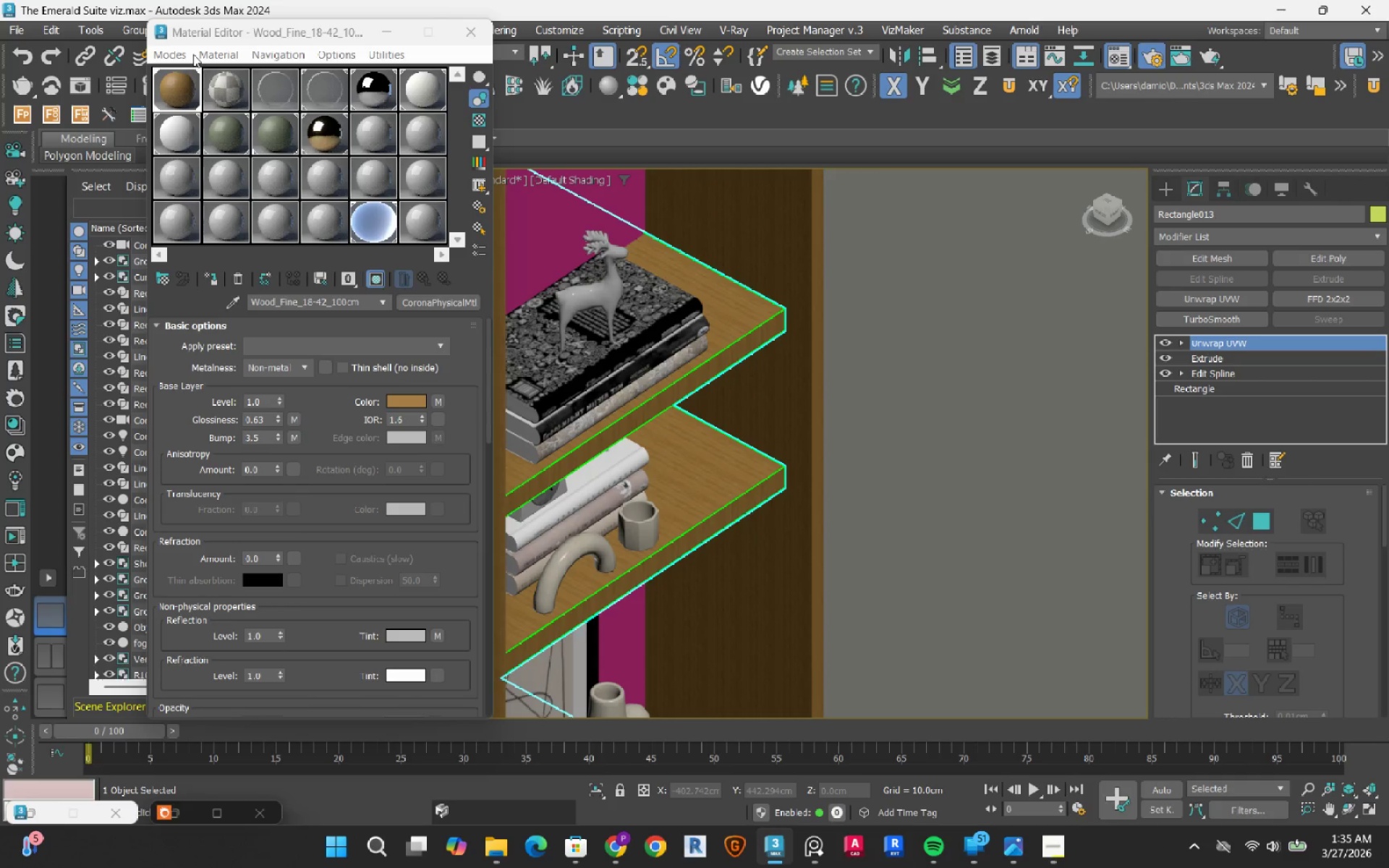 
left_click([170, 54])
 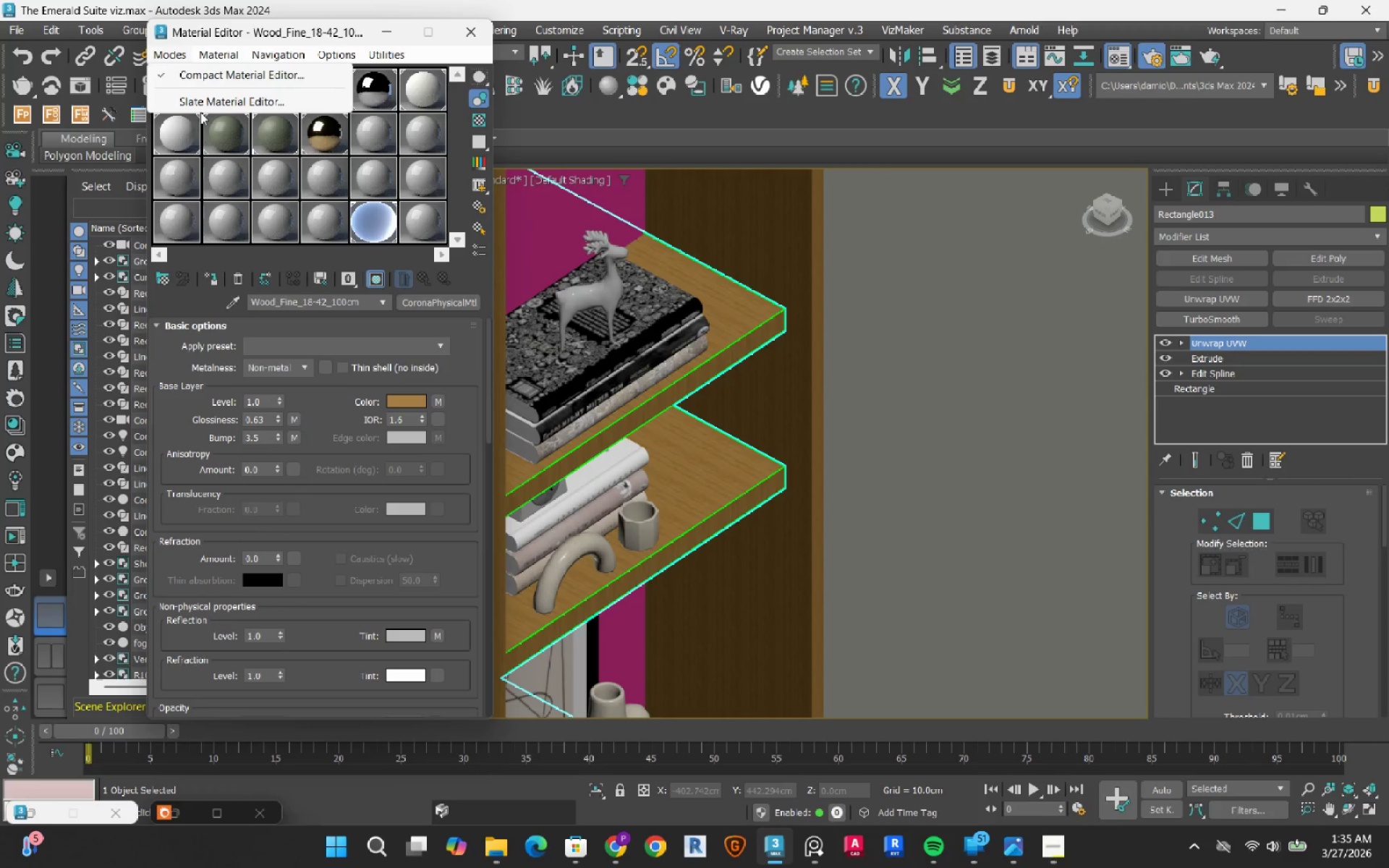 
left_click([206, 101])
 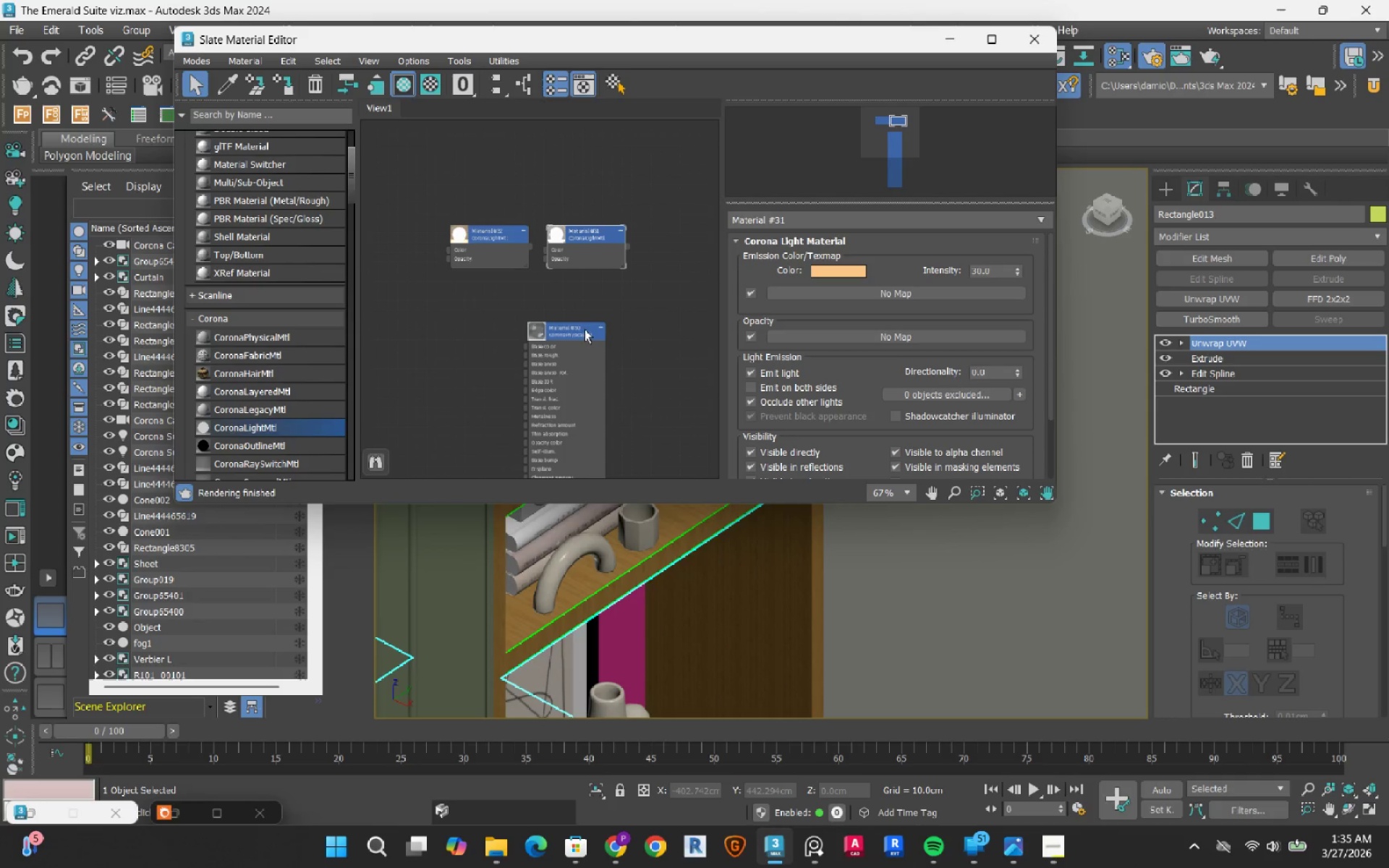 
scroll: coordinate [592, 286], scroll_direction: down, amount: 3.0
 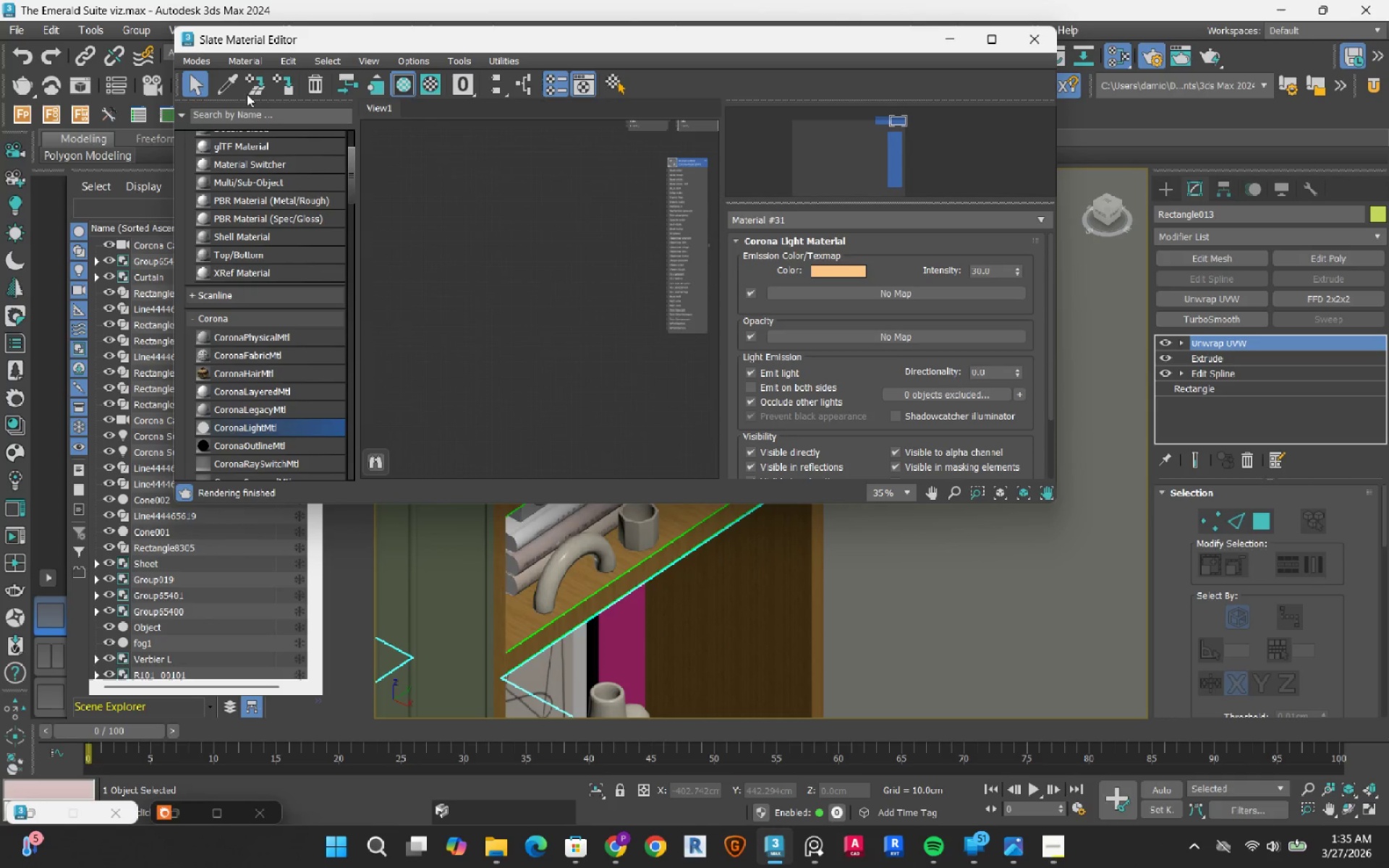 
left_click([234, 85])
 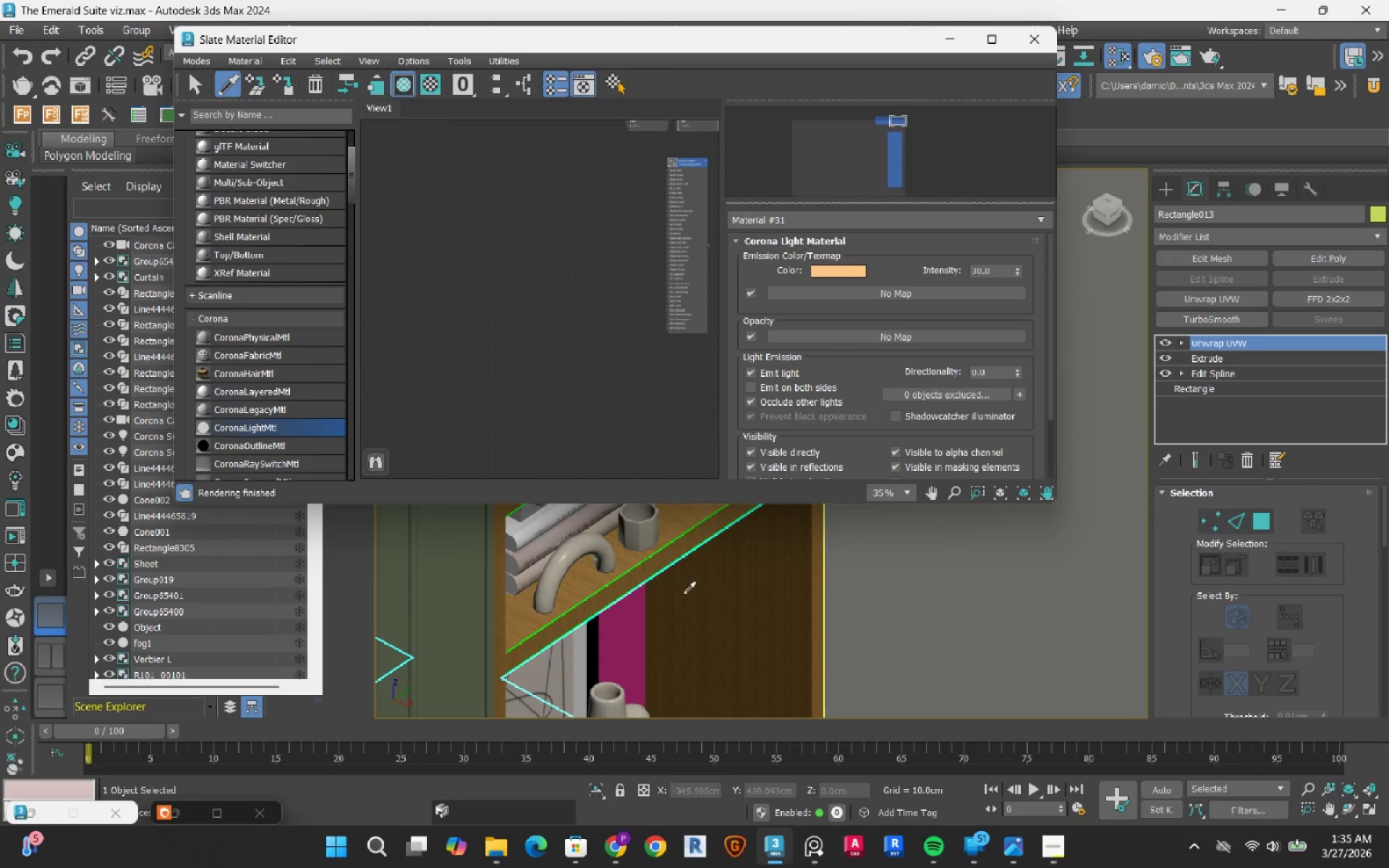 
left_click([726, 604])
 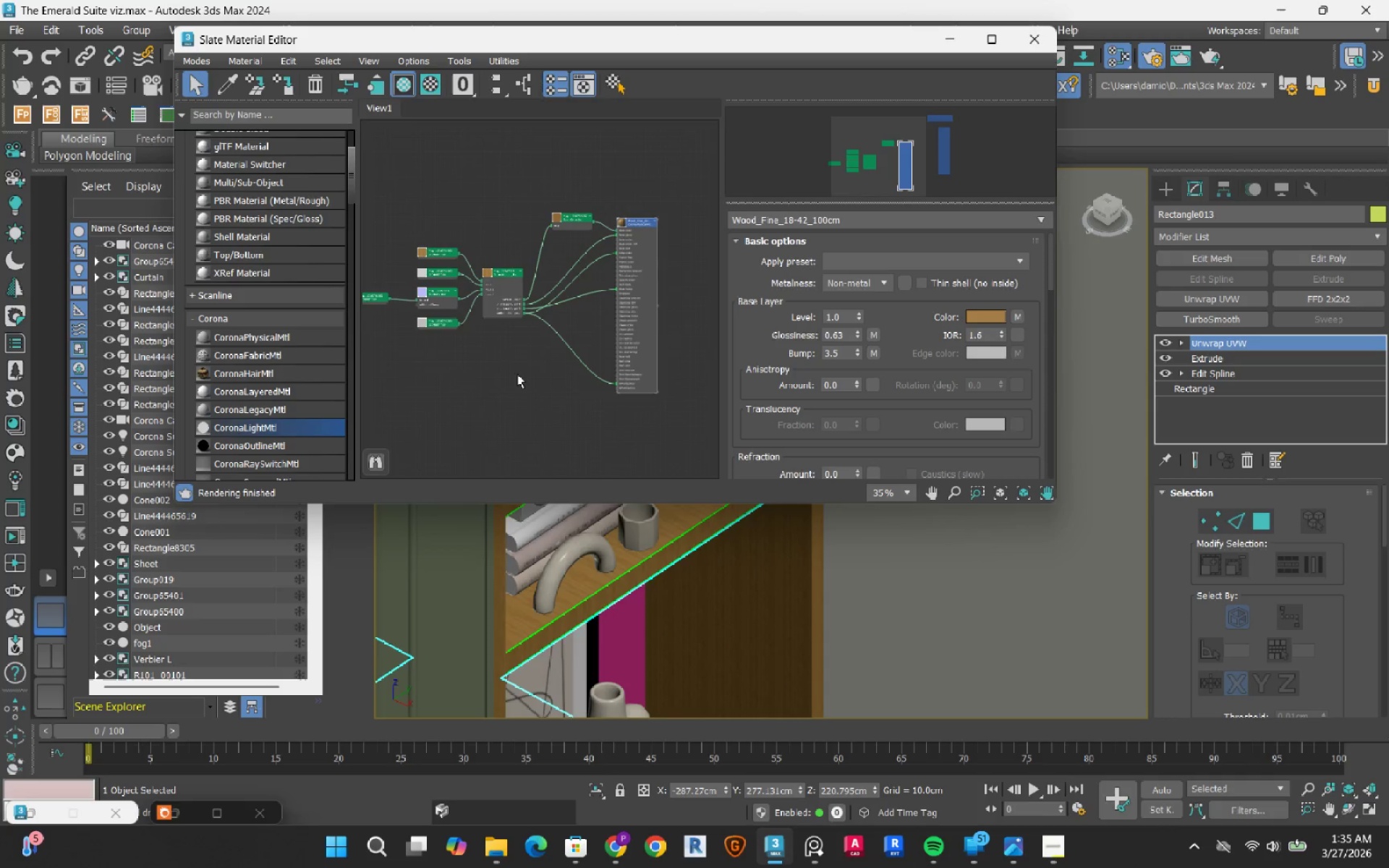 
scroll: coordinate [446, 283], scroll_direction: up, amount: 3.0
 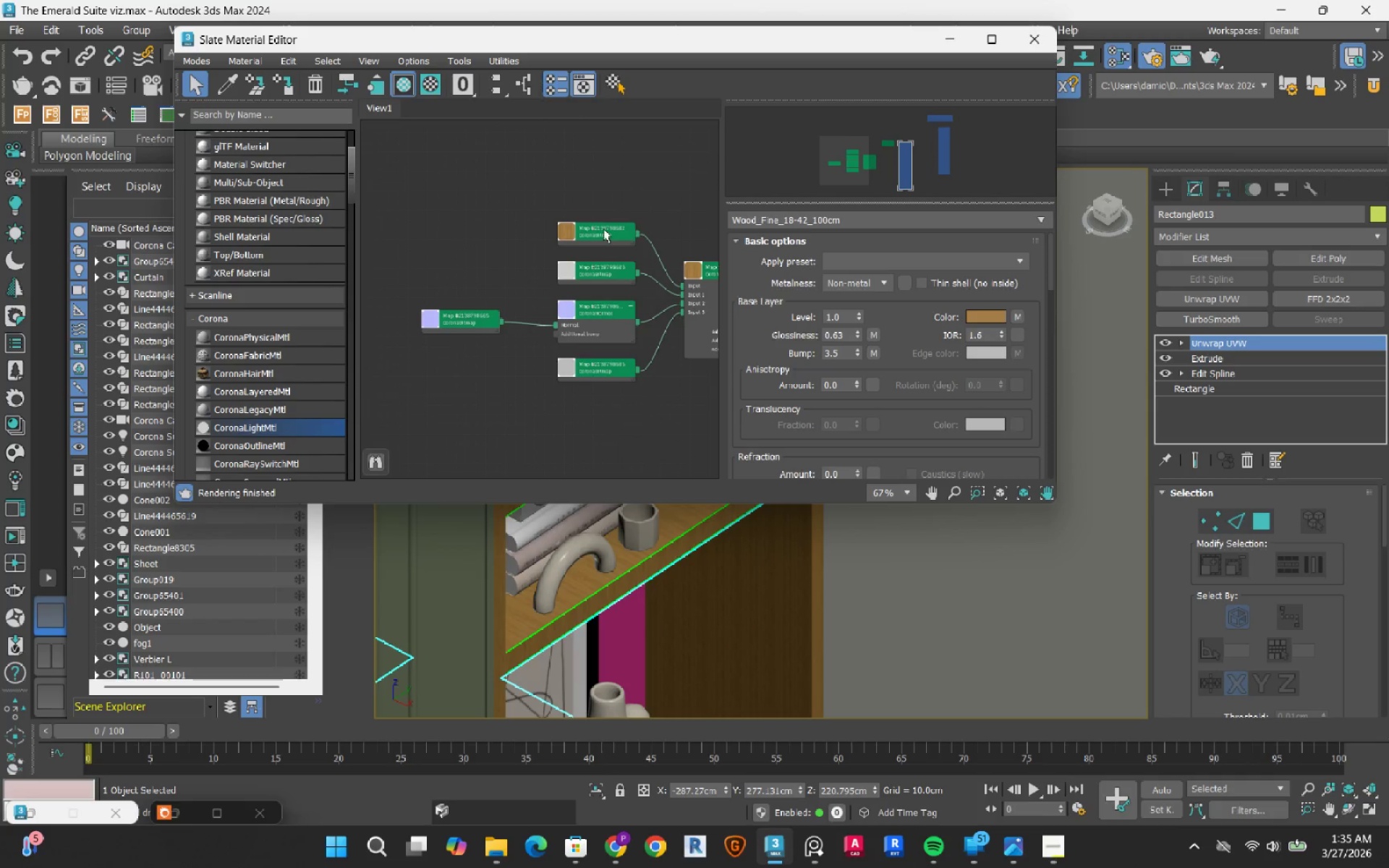 
left_click([599, 229])
 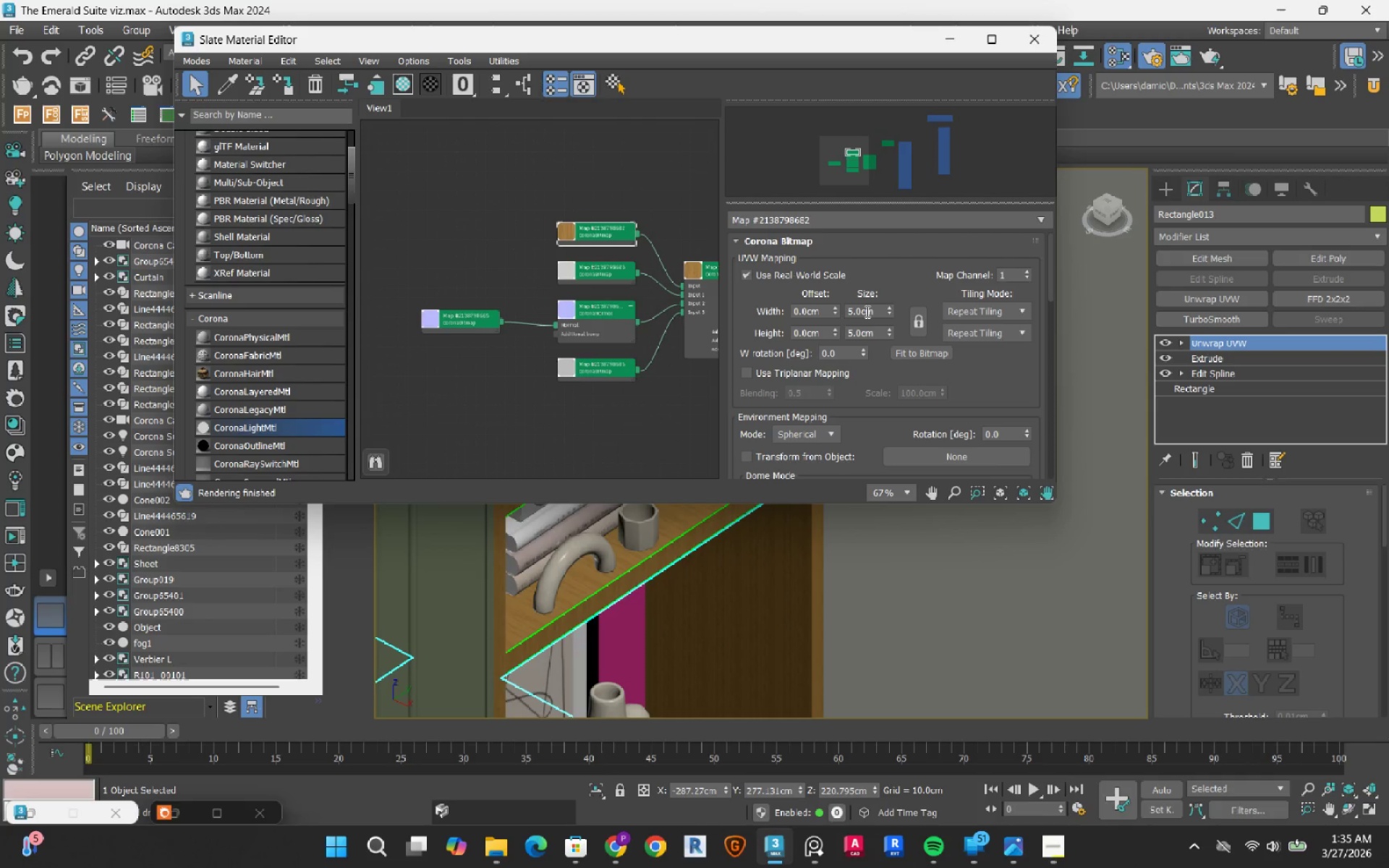 
double_click([866, 311])
 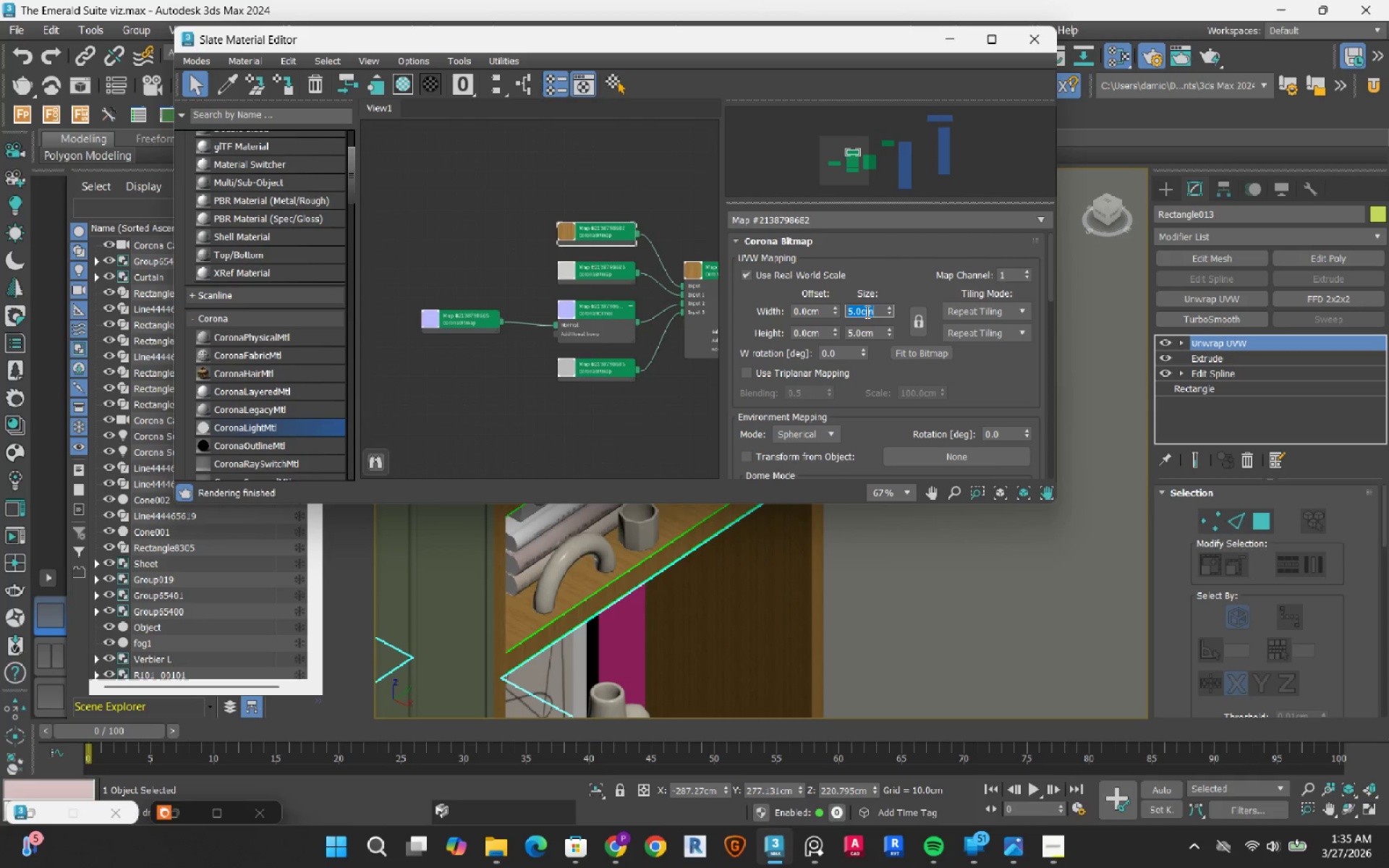 
key(Numpad1)
 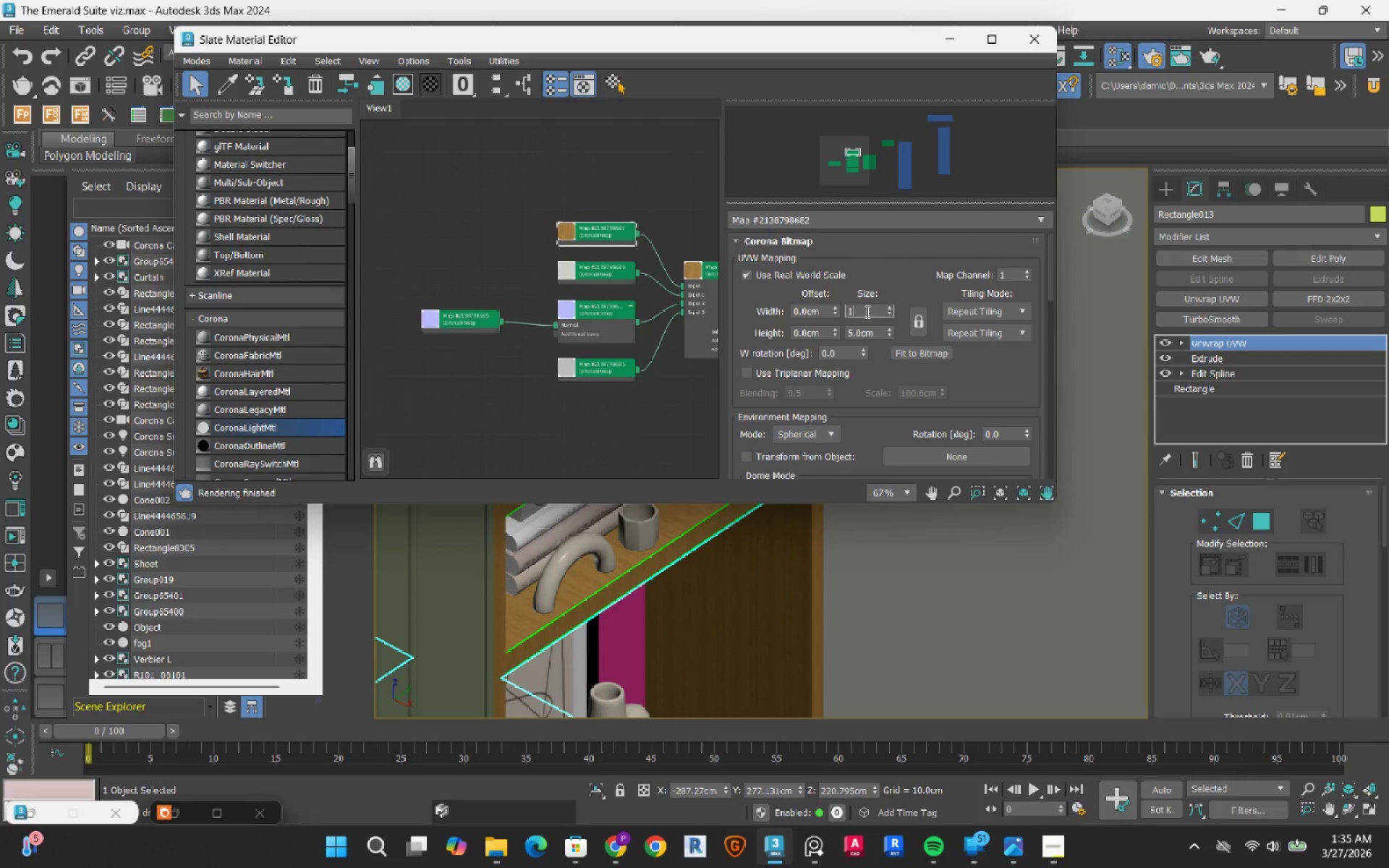 
key(Numpad0)
 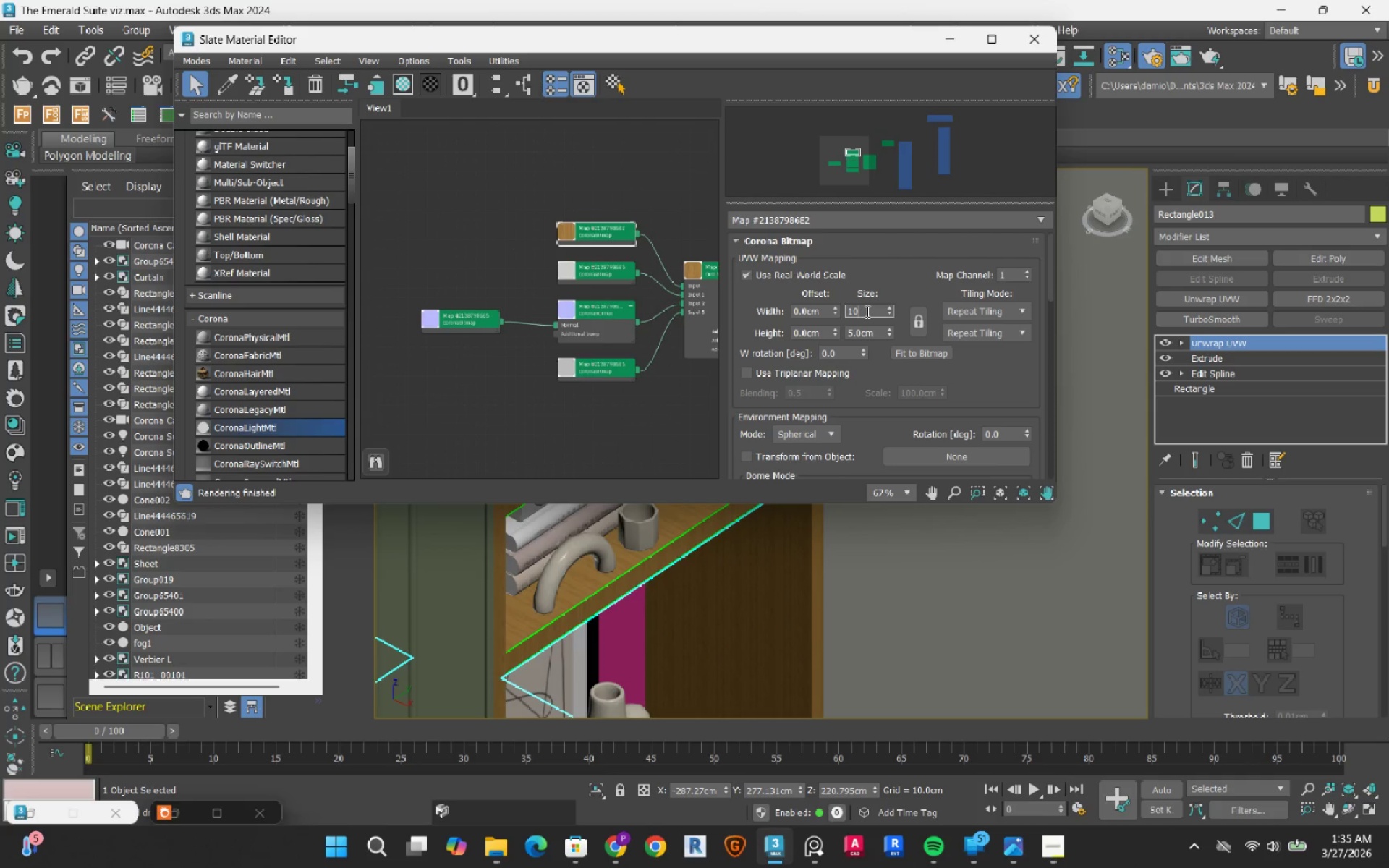 
key(Numpad0)
 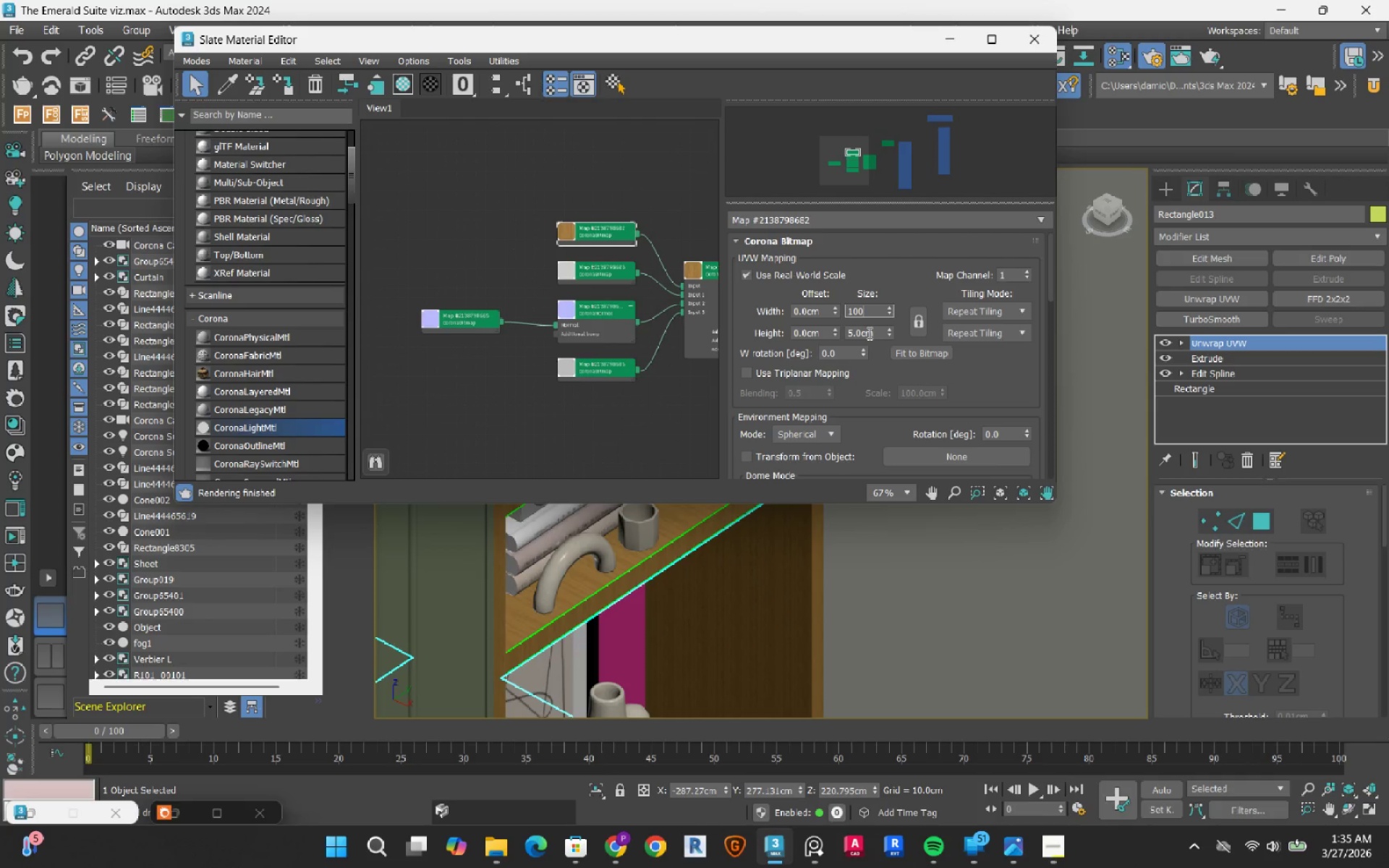 
double_click([868, 333])
 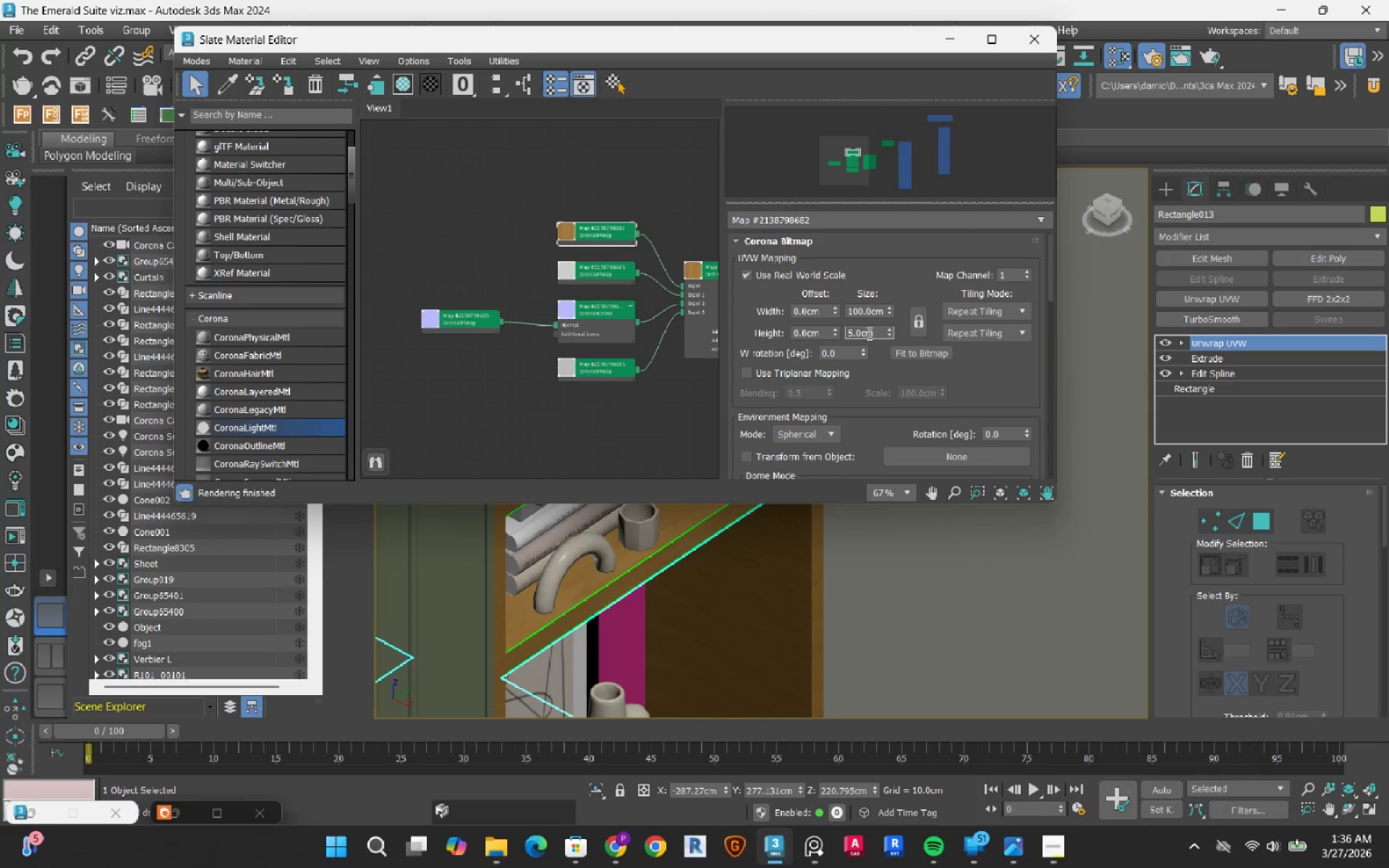 
double_click([868, 333])
 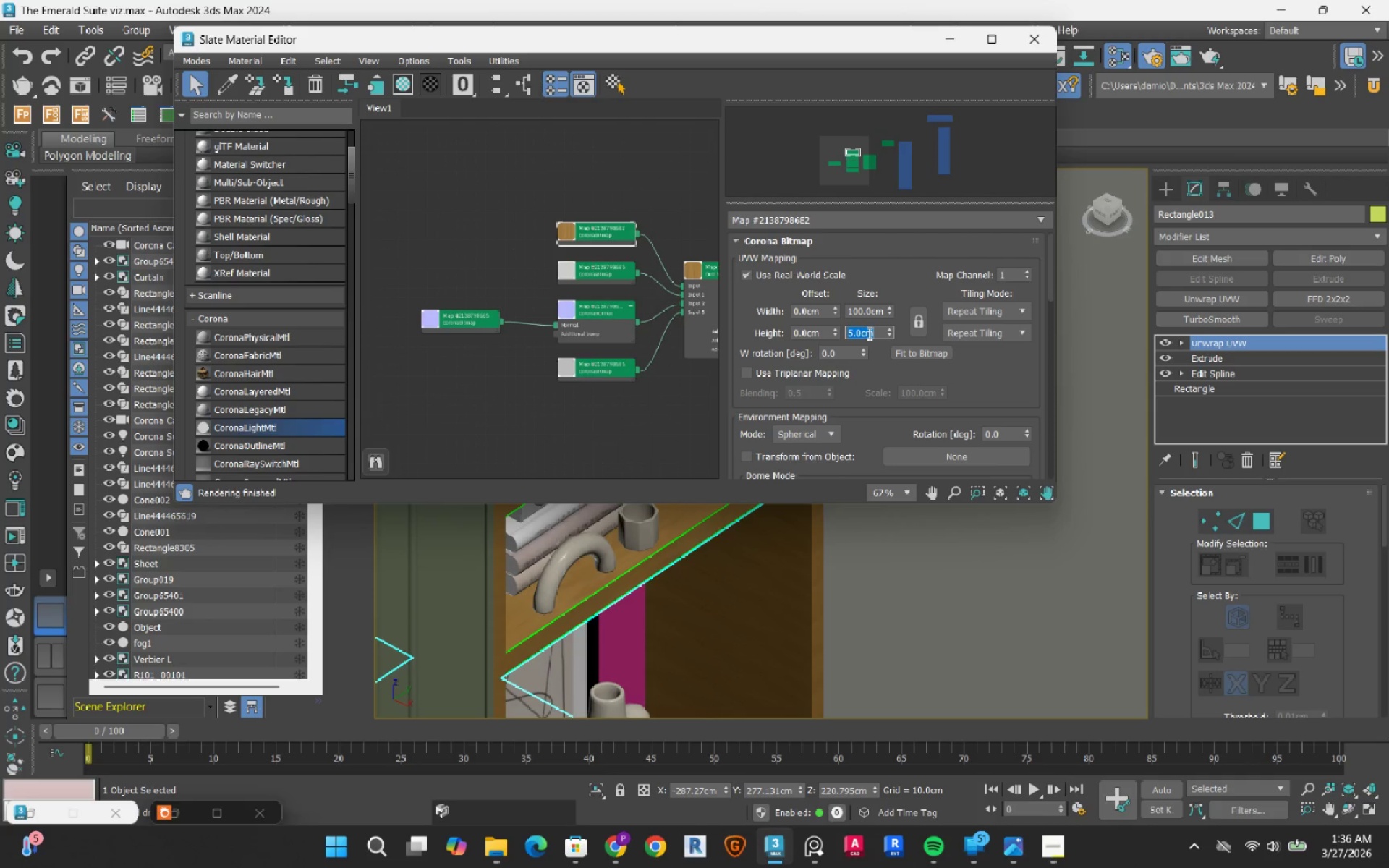 
key(Numpad1)
 